 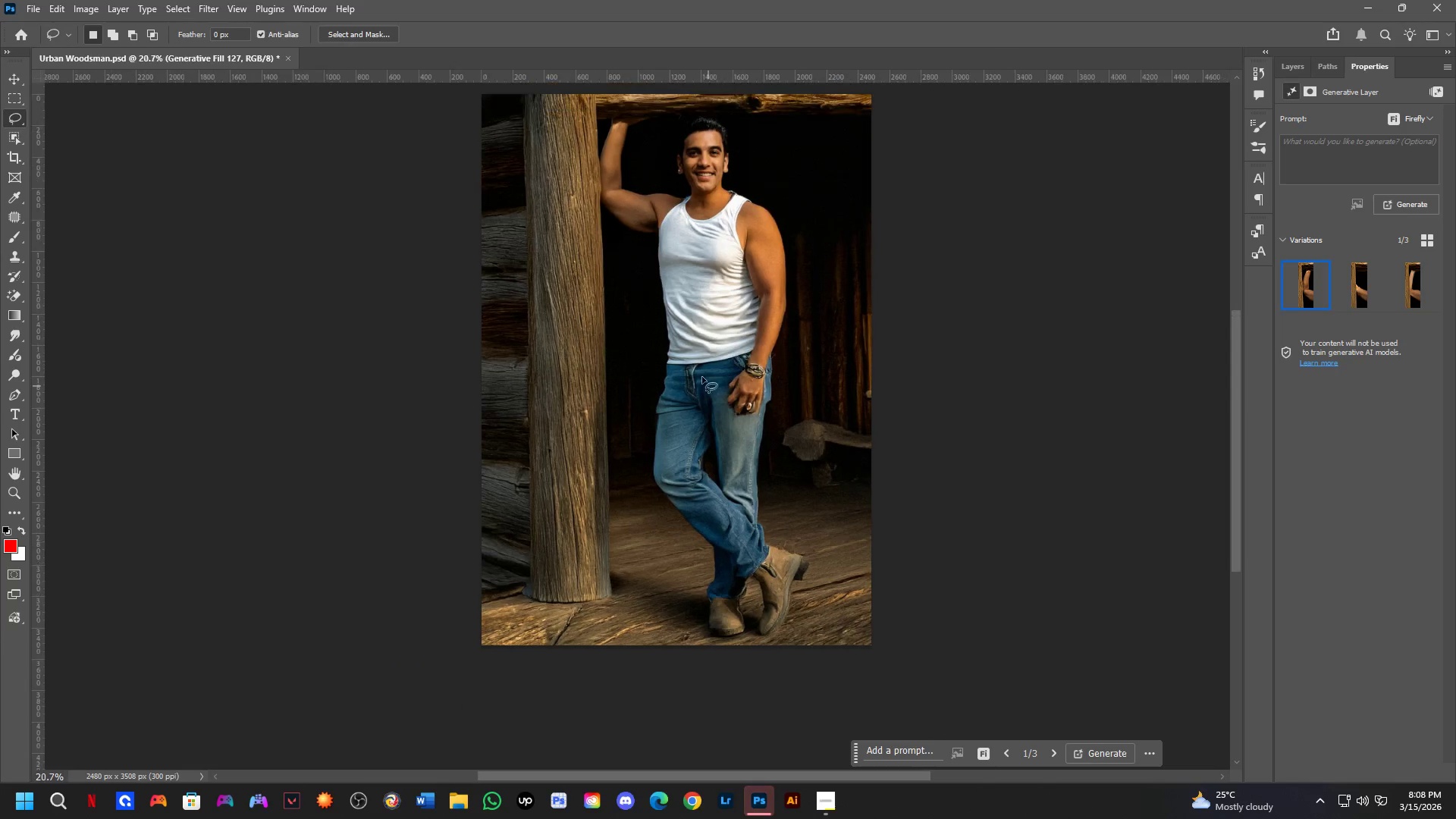 
left_click_drag(start_coordinate=[682, 299], to_coordinate=[689, 478])
 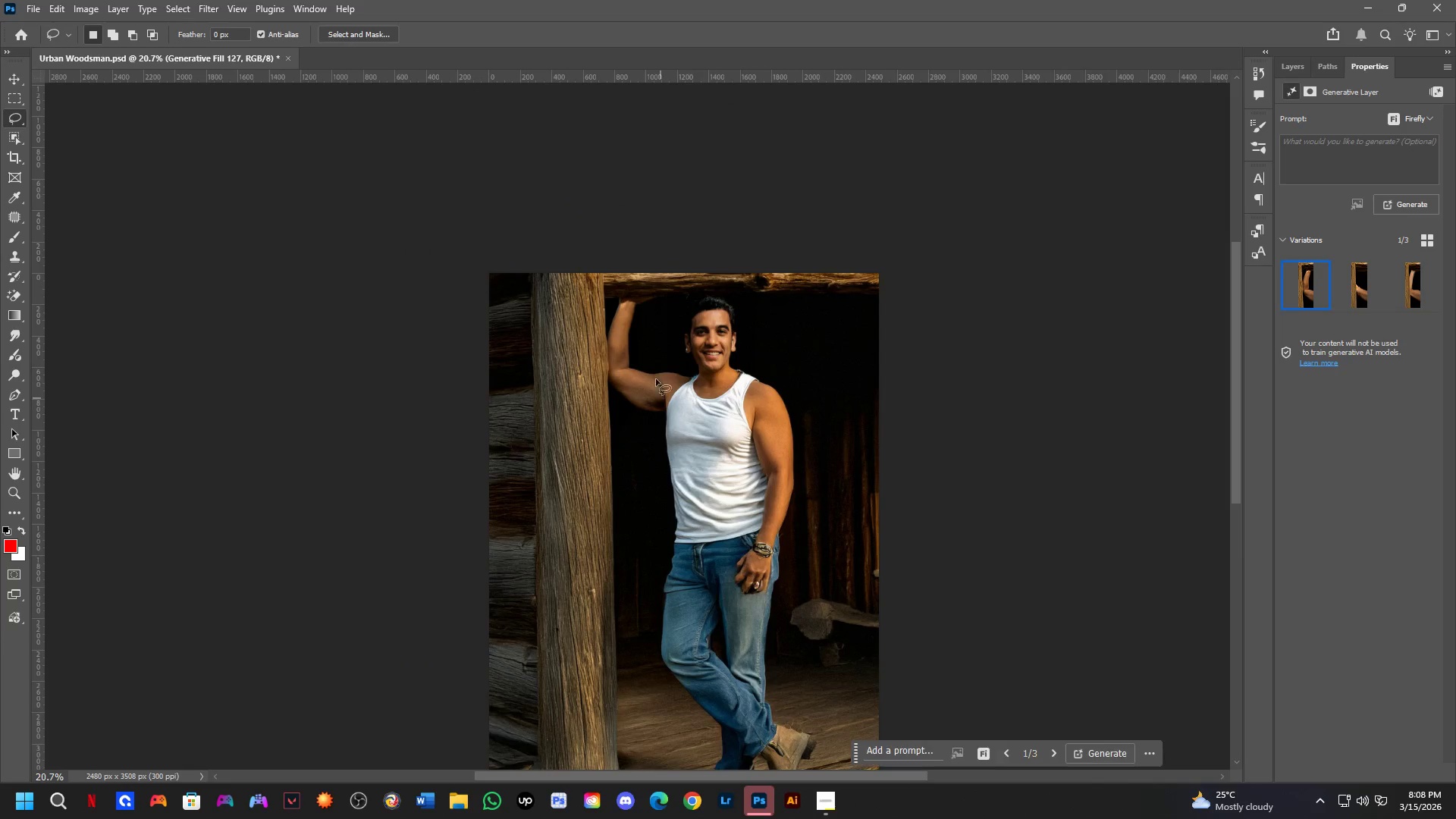 
scroll: coordinate [735, 419], scroll_direction: down, amount: 4.0
 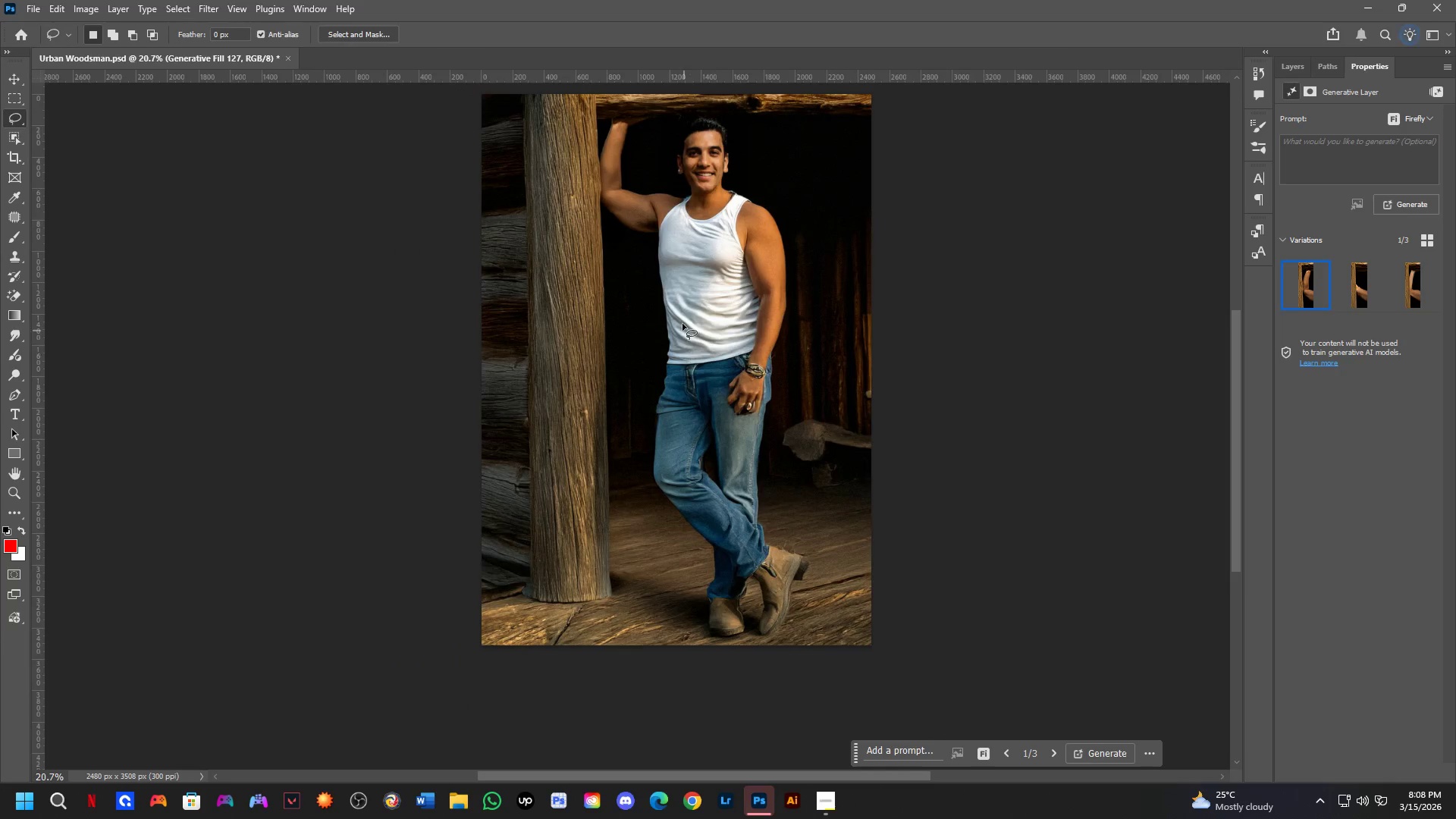 
key(Shift+ShiftLeft)
 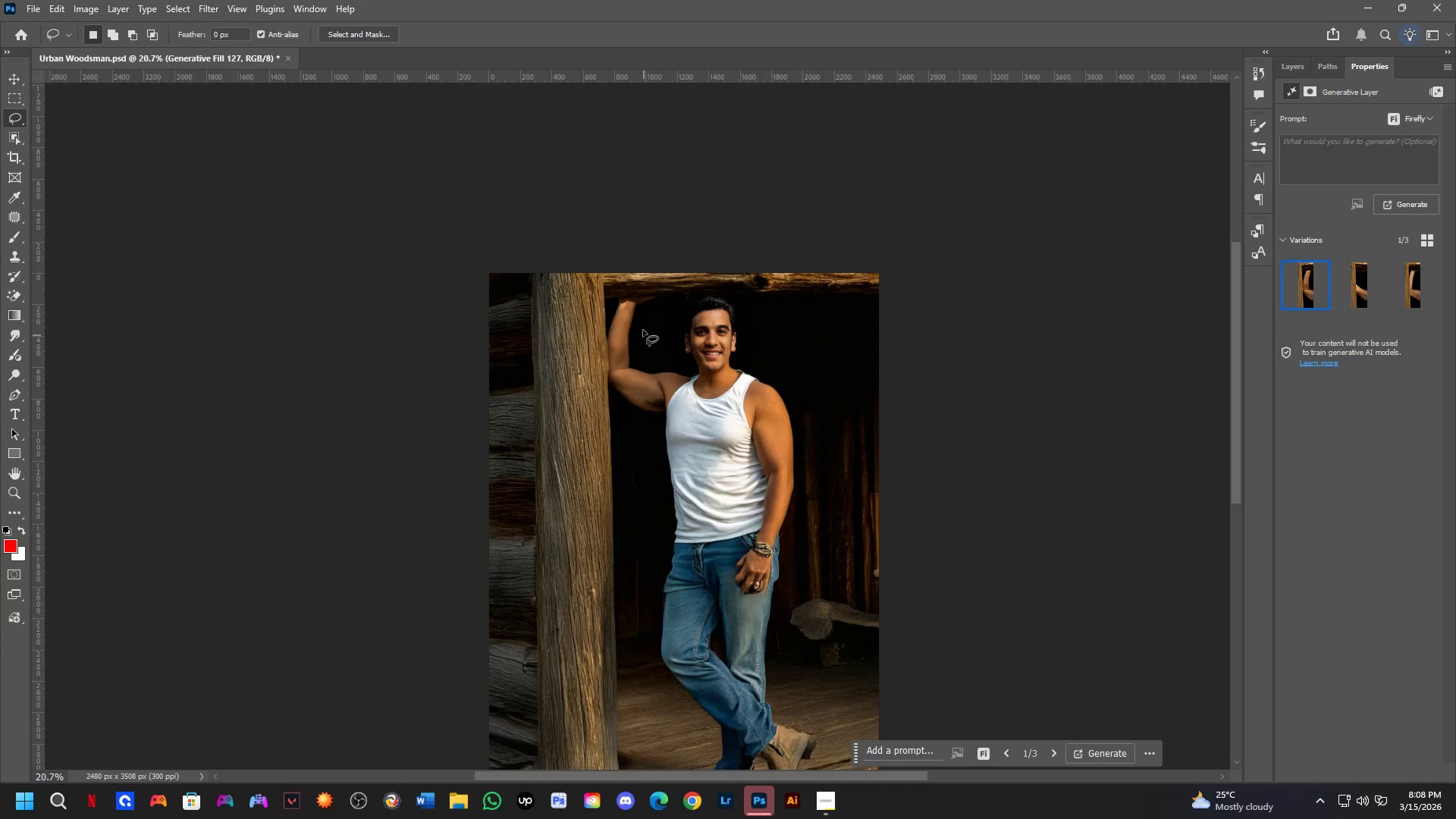 
scroll: coordinate [639, 309], scroll_direction: up, amount: 3.0
 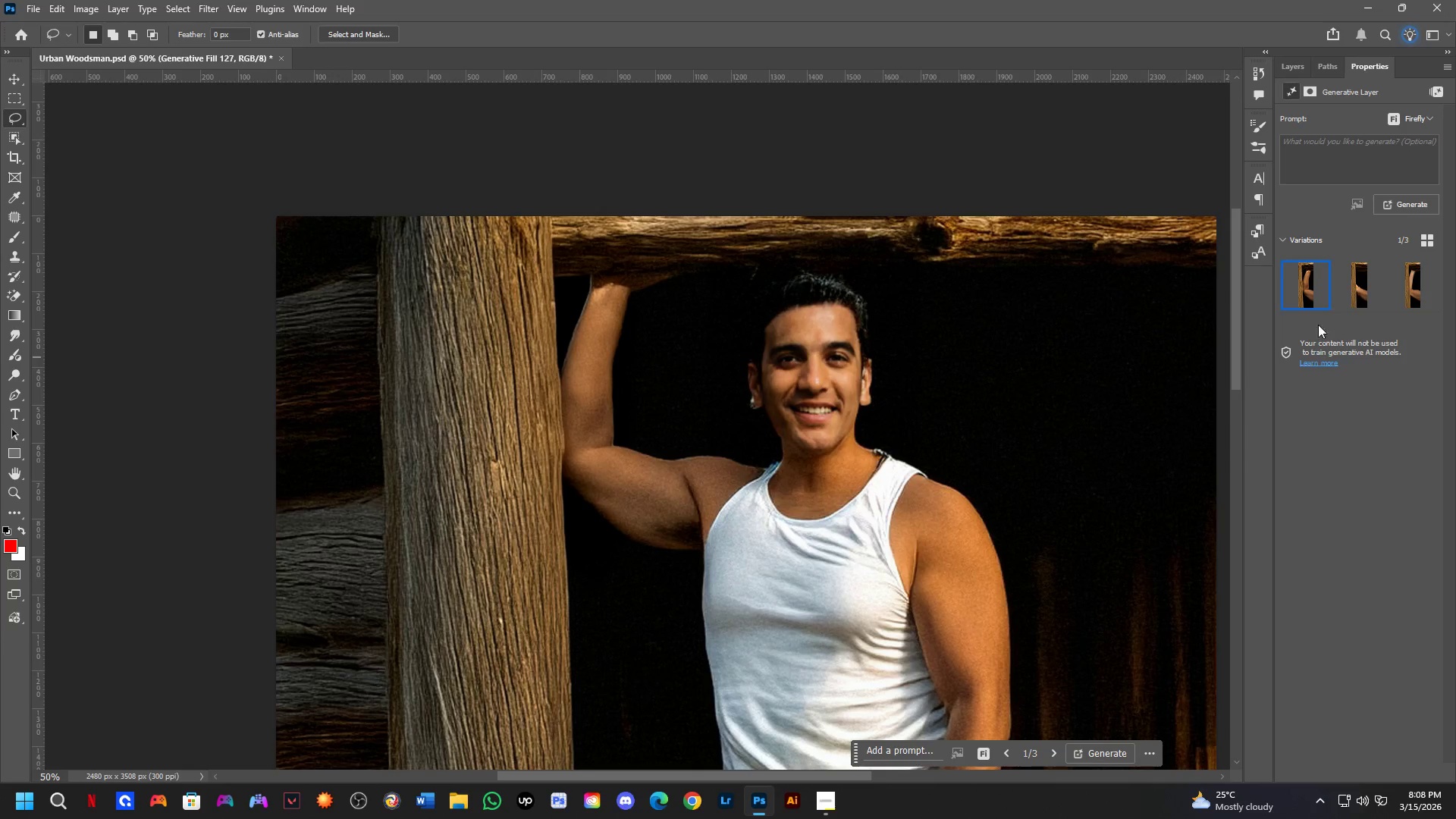 
left_click([1347, 292])
 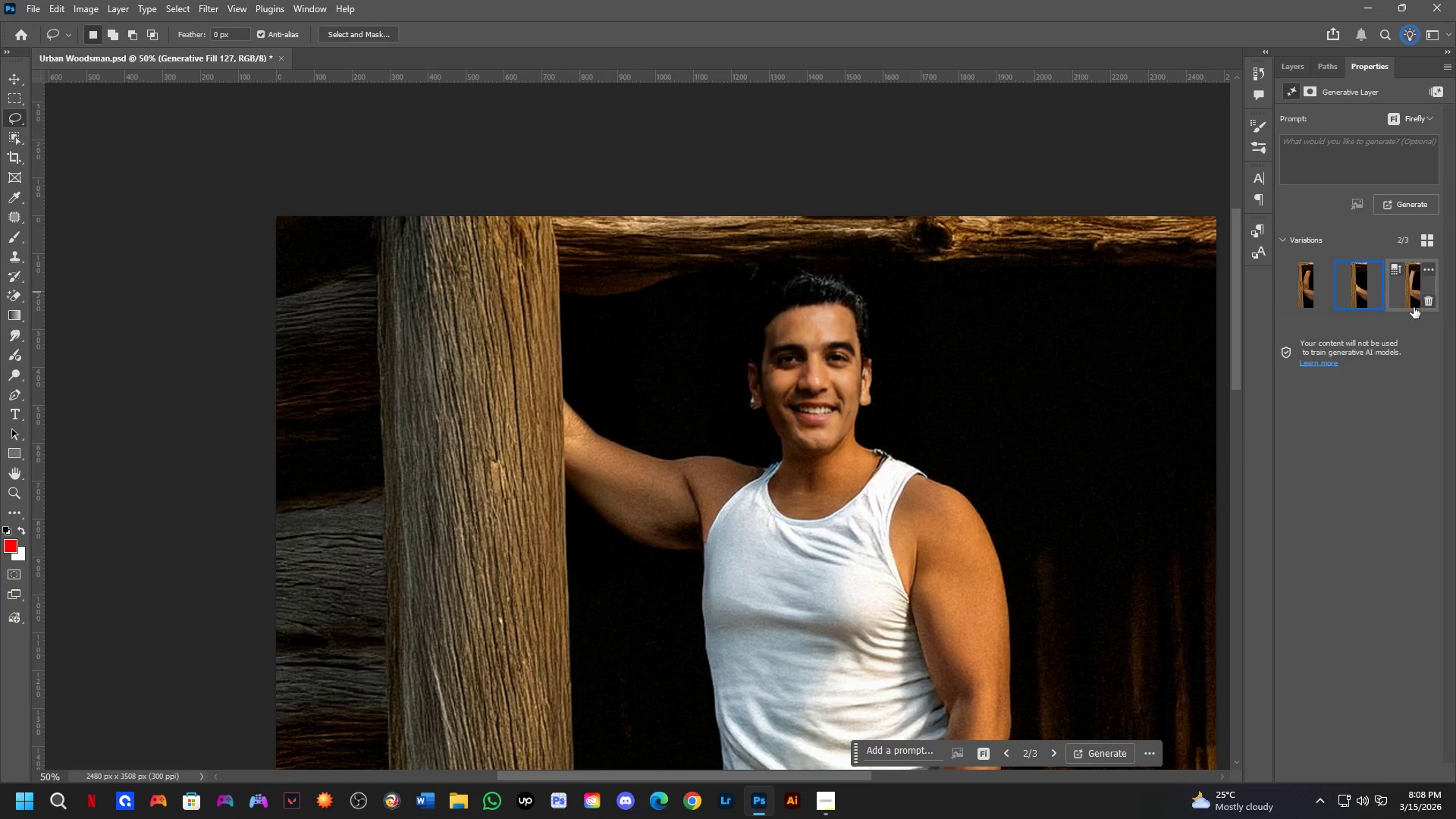 
left_click([1407, 295])
 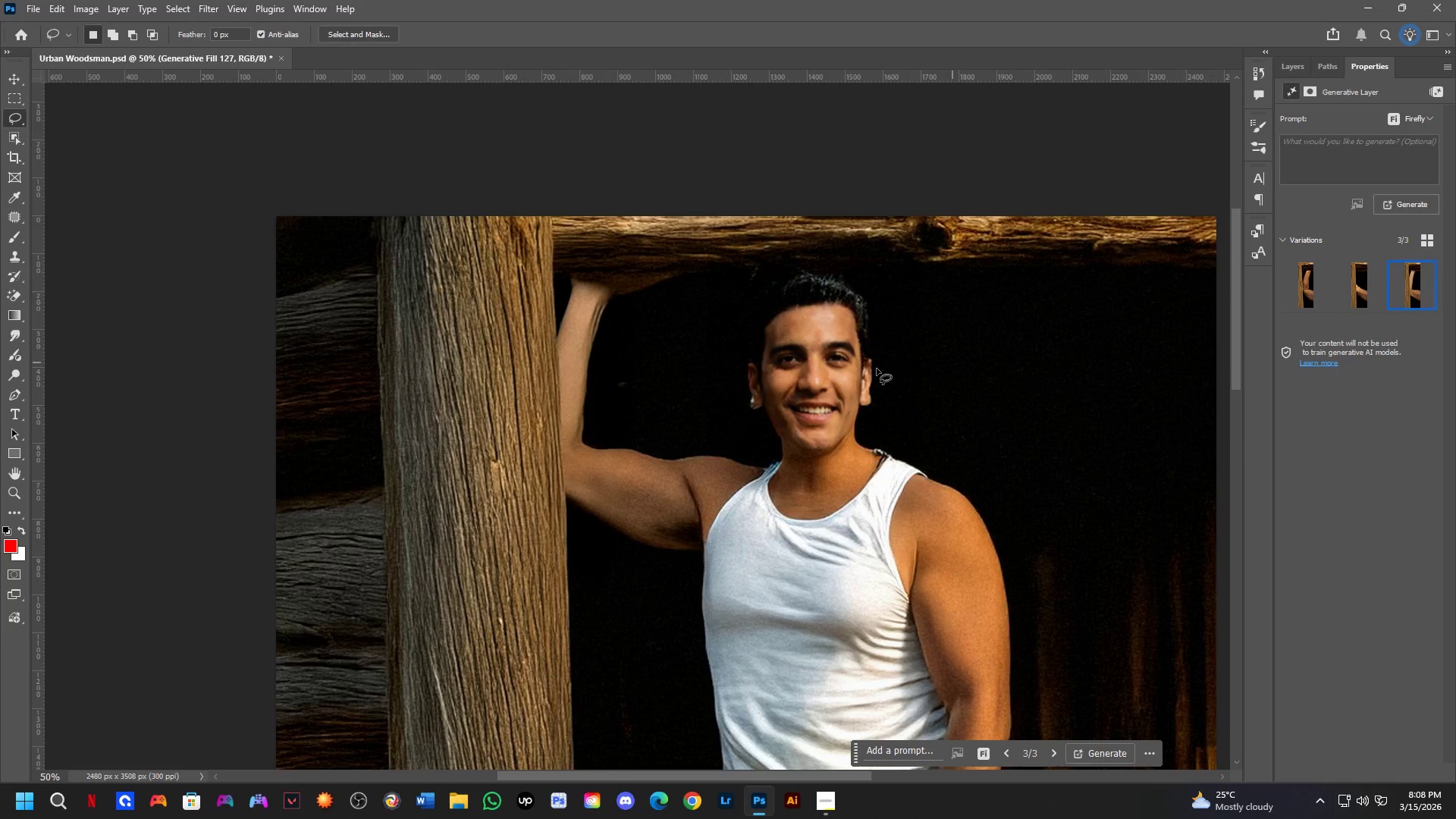 
key(Shift+ShiftLeft)
 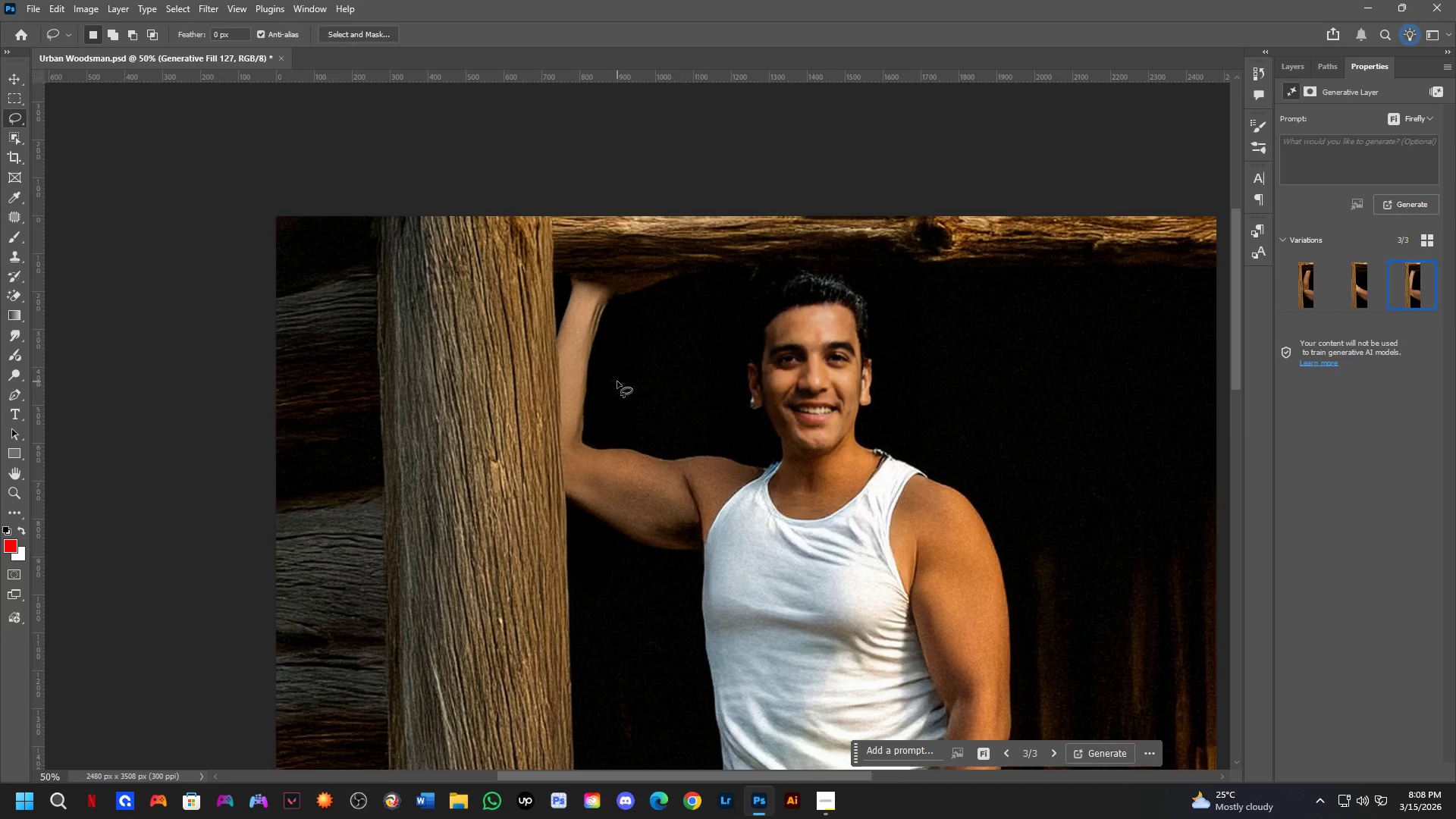 
scroll: coordinate [617, 381], scroll_direction: down, amount: 2.0
 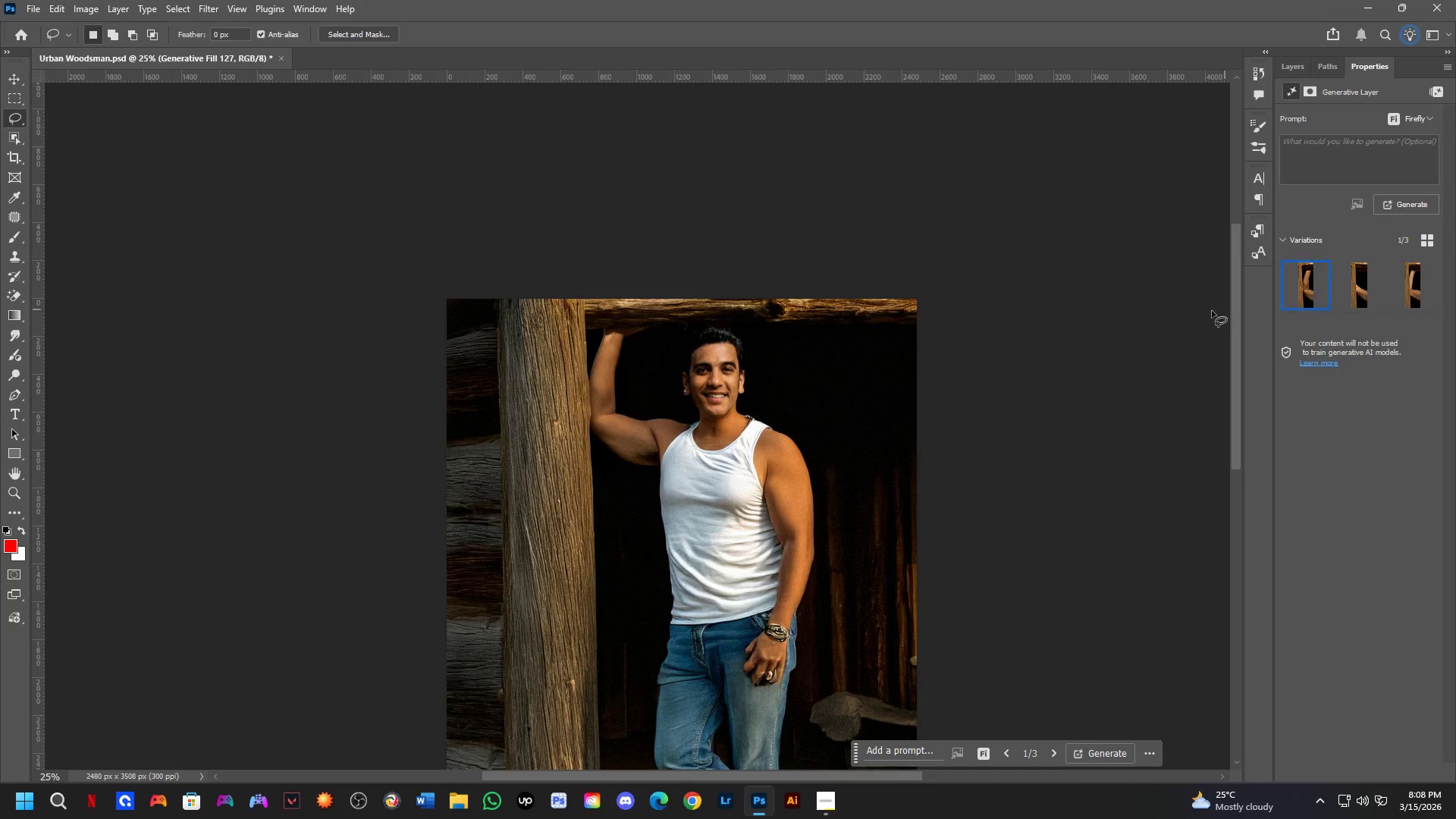 
hold_key(key=Space, duration=0.5)
 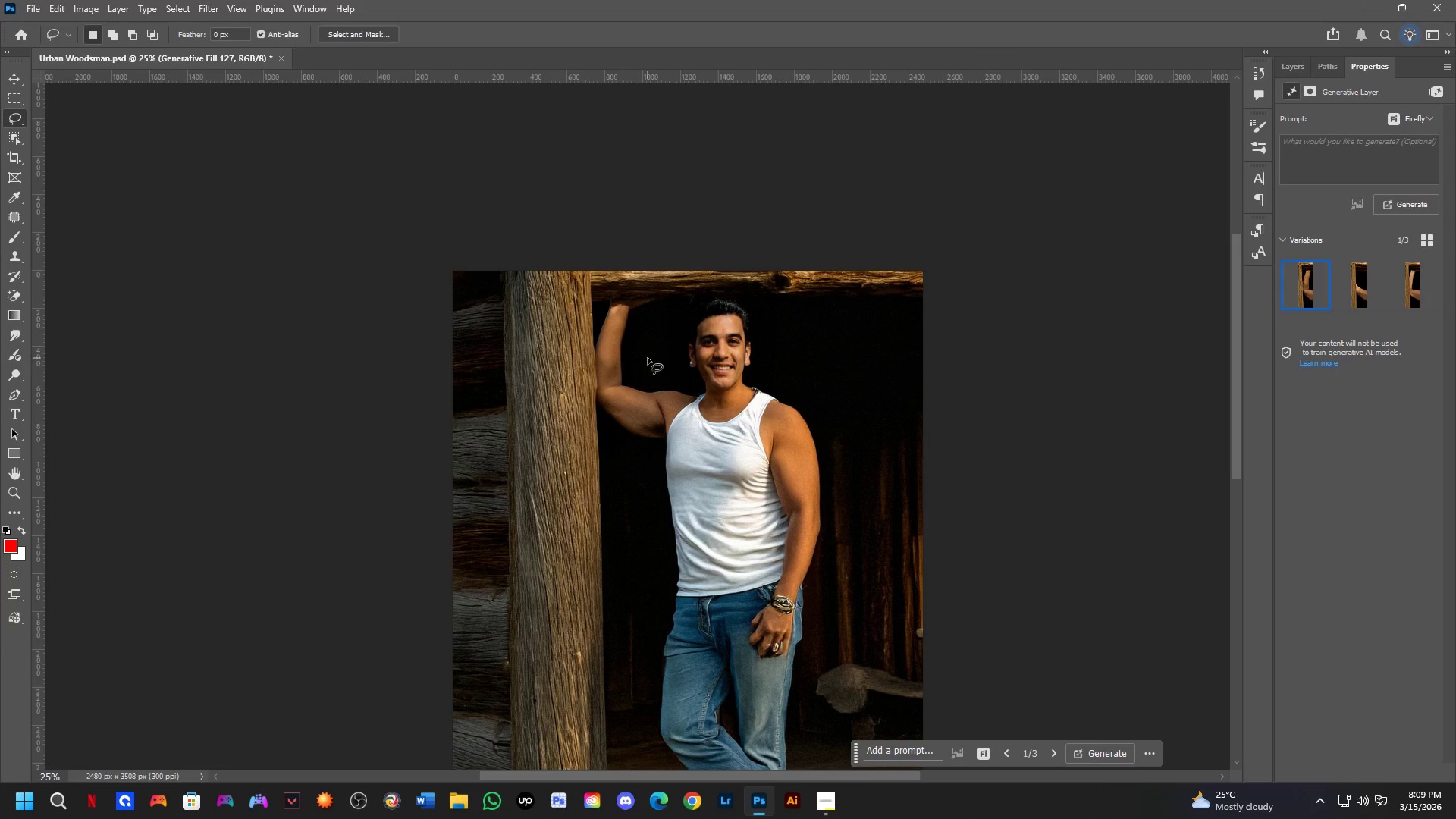 
left_click_drag(start_coordinate=[673, 425], to_coordinate=[679, 397])
 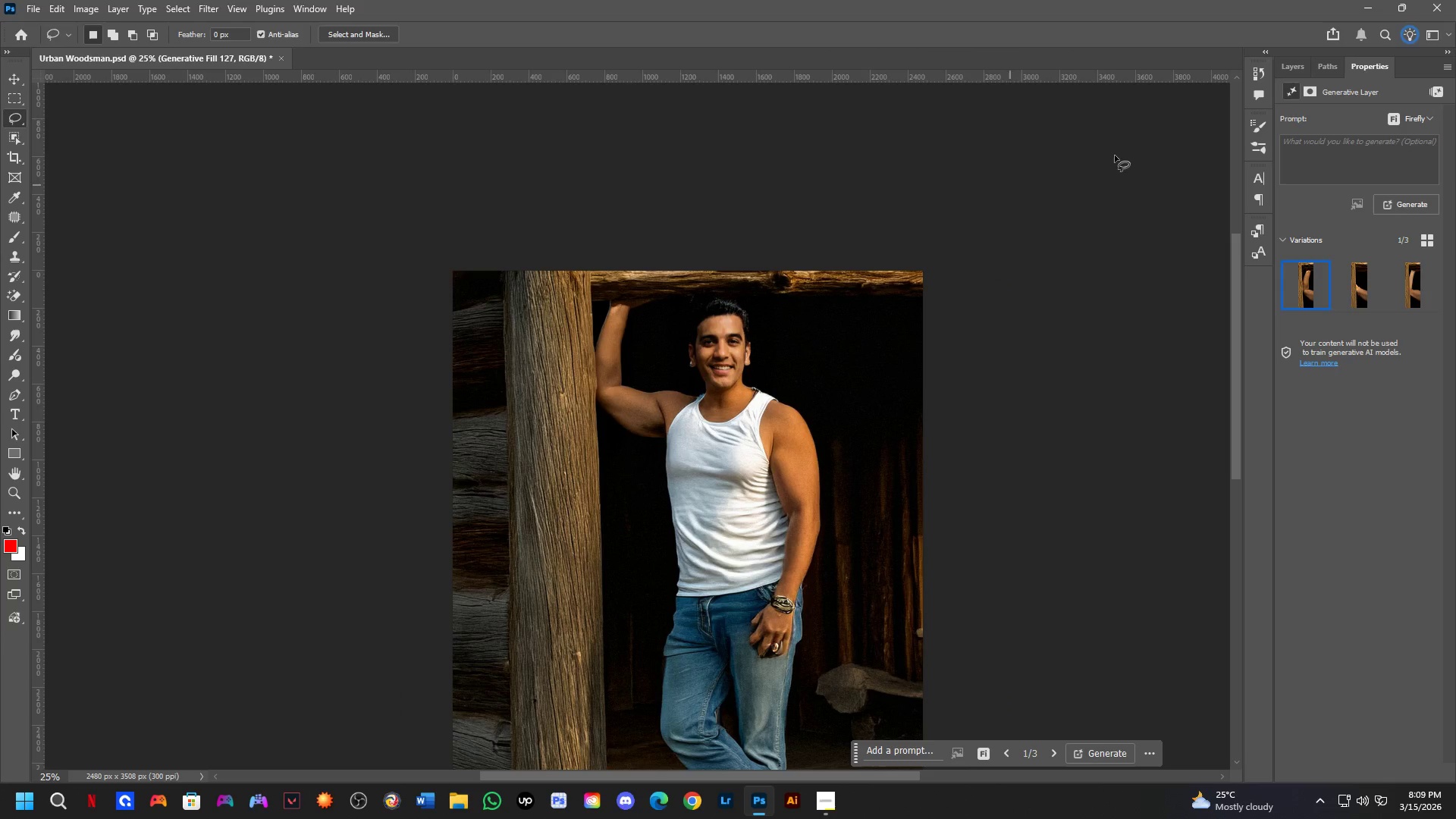 
left_click([1295, 61])
 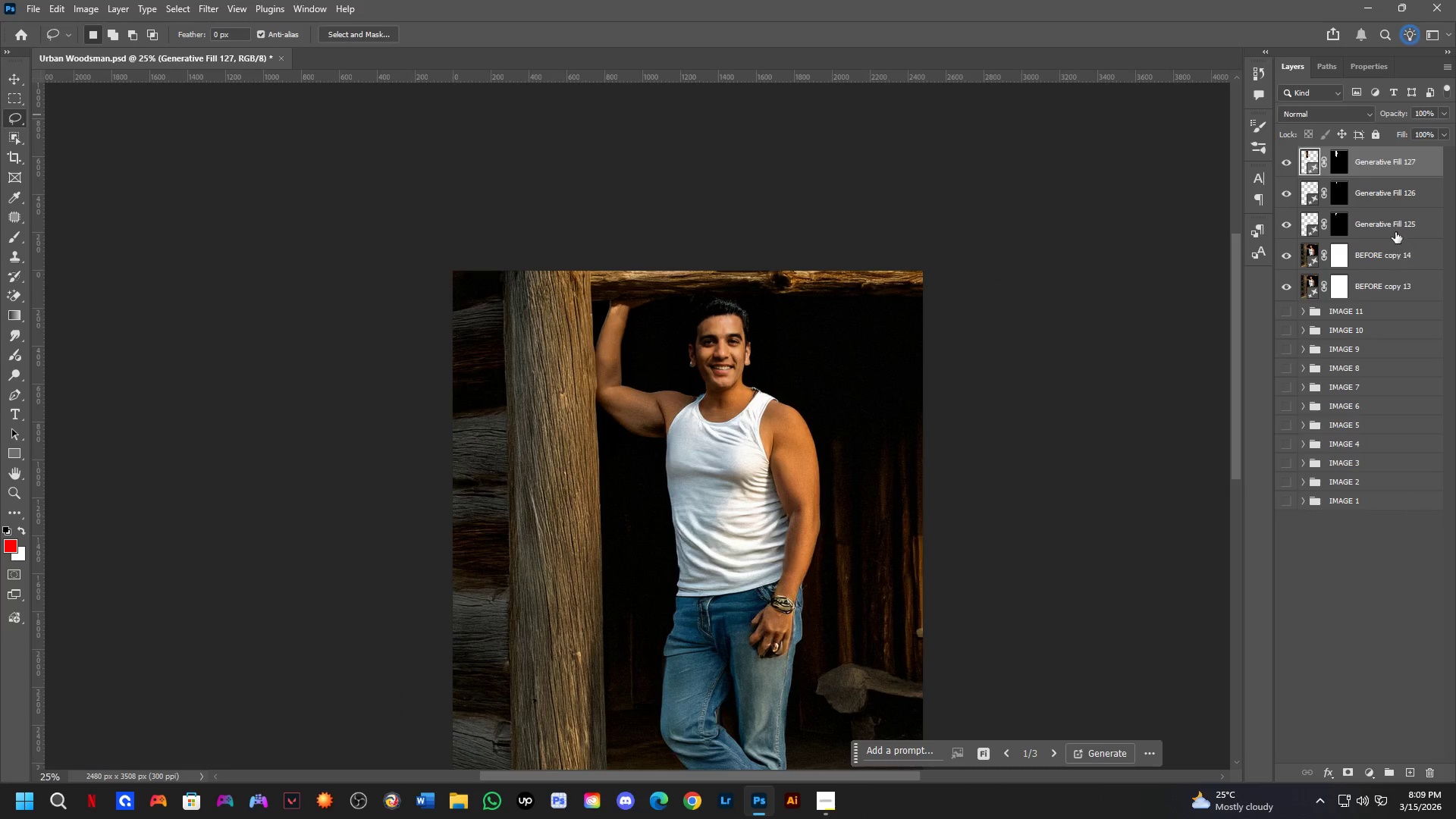 
hold_key(key=Space, duration=0.52)
 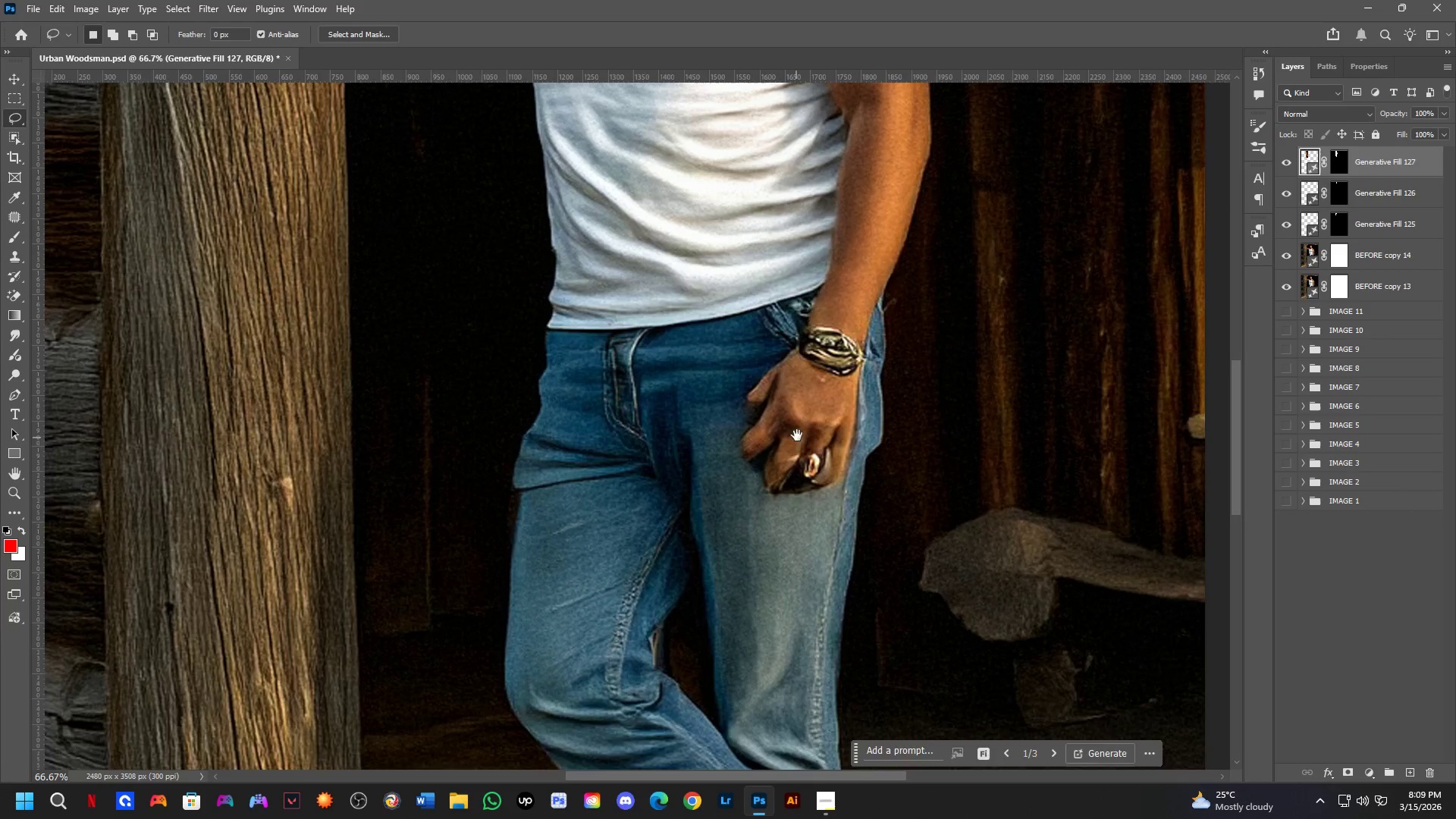 
left_click_drag(start_coordinate=[785, 465], to_coordinate=[771, 360])
 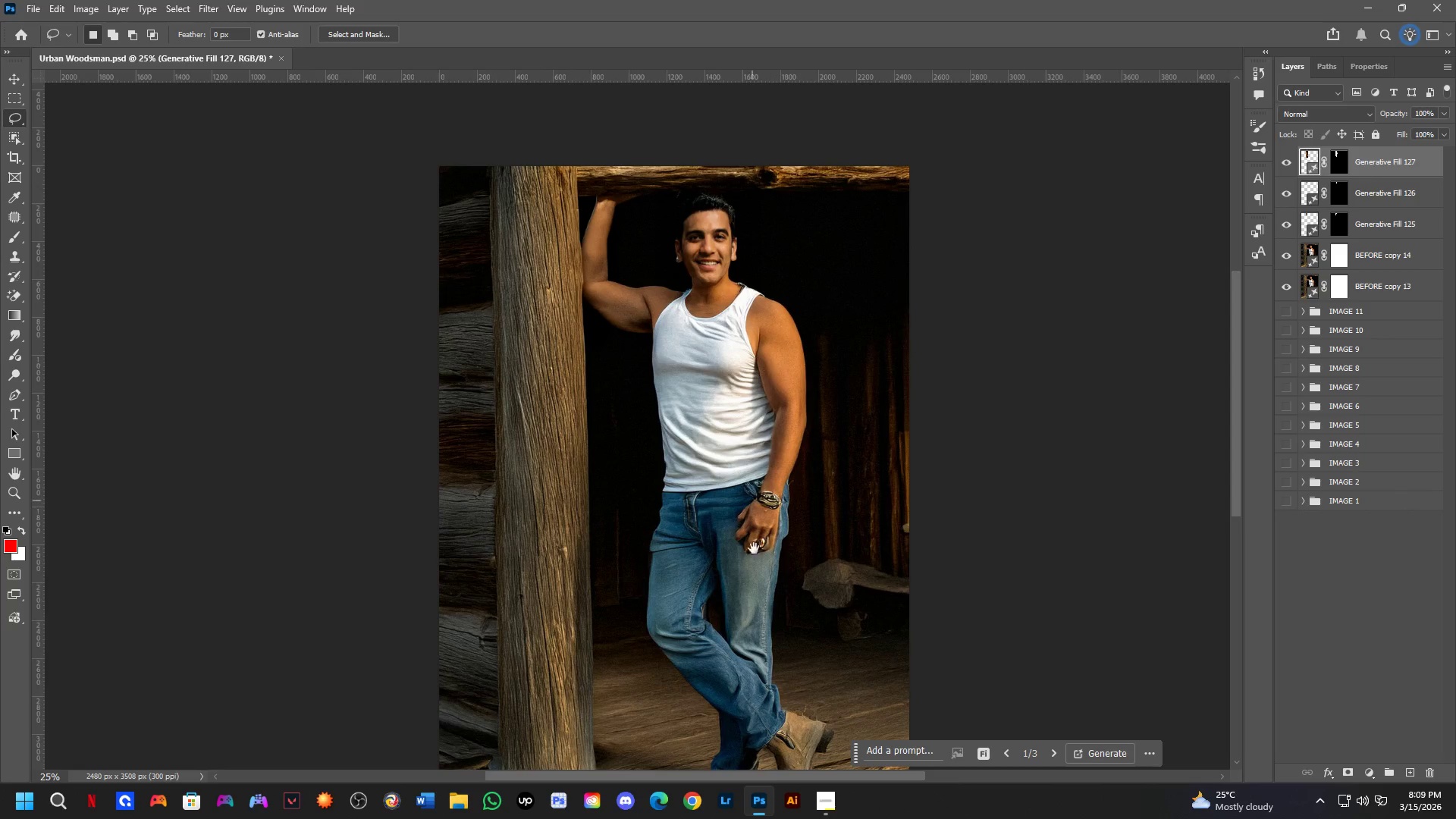 
key(Shift+ShiftLeft)
 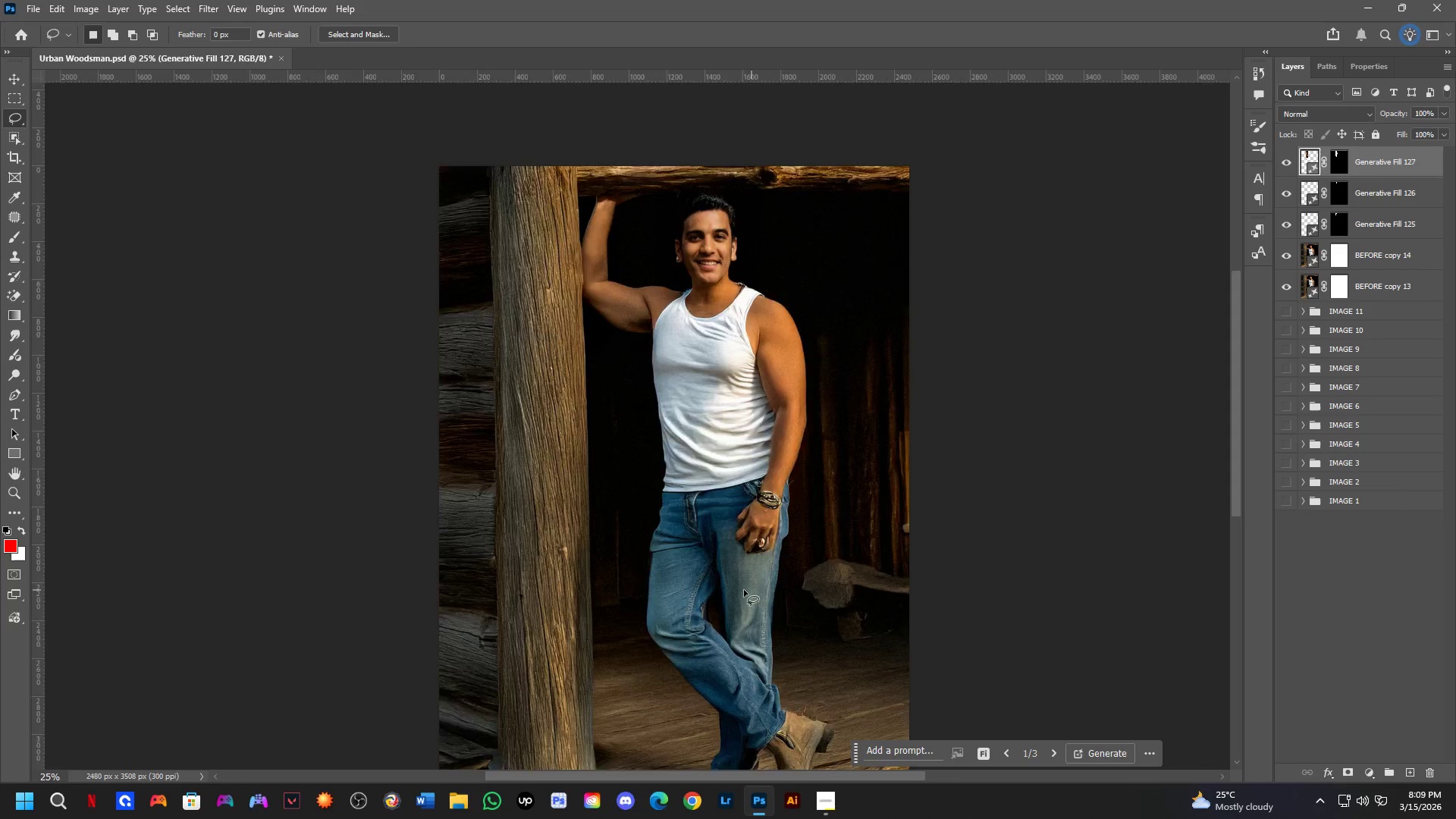 
hold_key(key=Space, duration=0.45)
 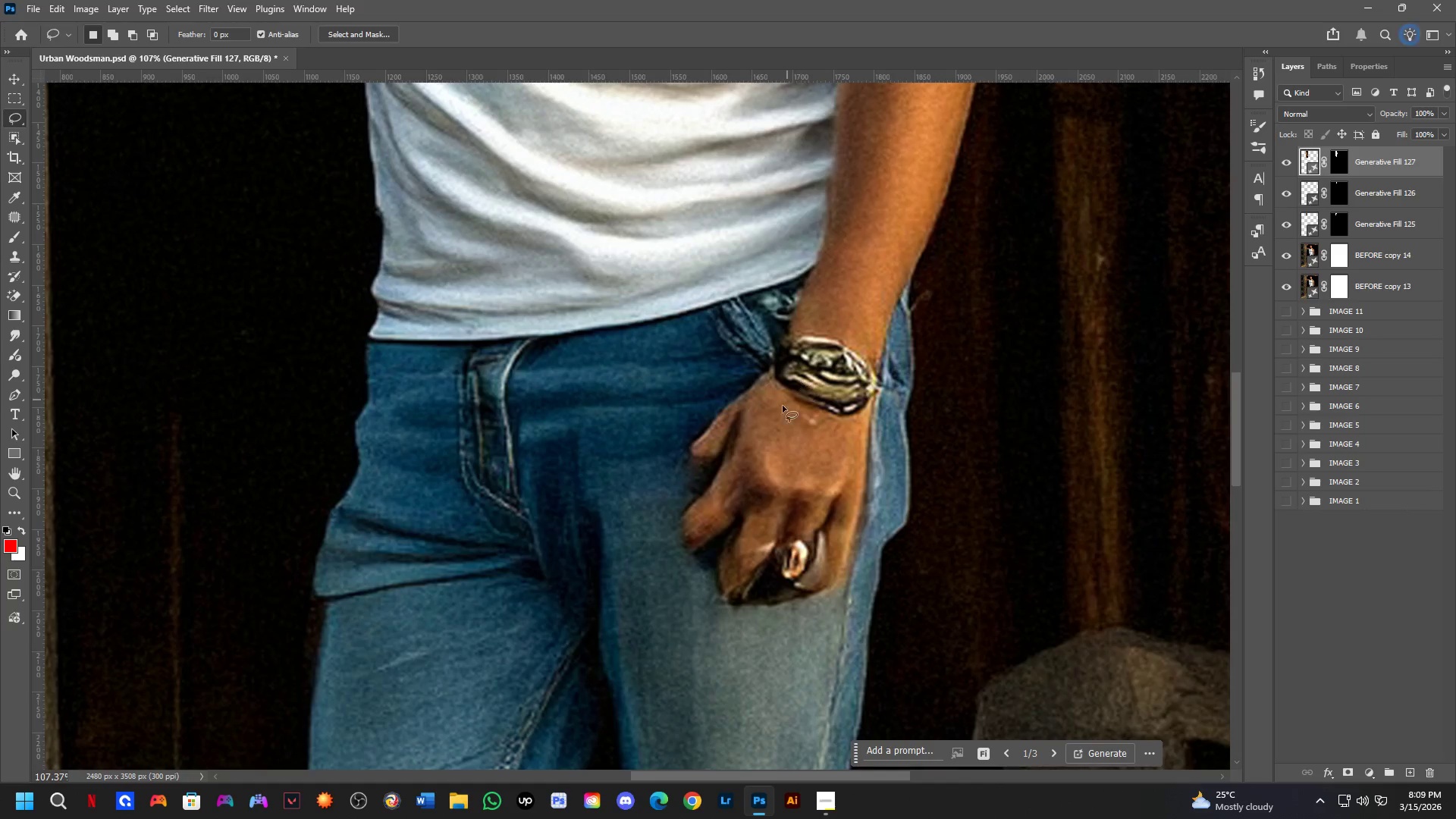 
left_click_drag(start_coordinate=[797, 438], to_coordinate=[770, 496])
 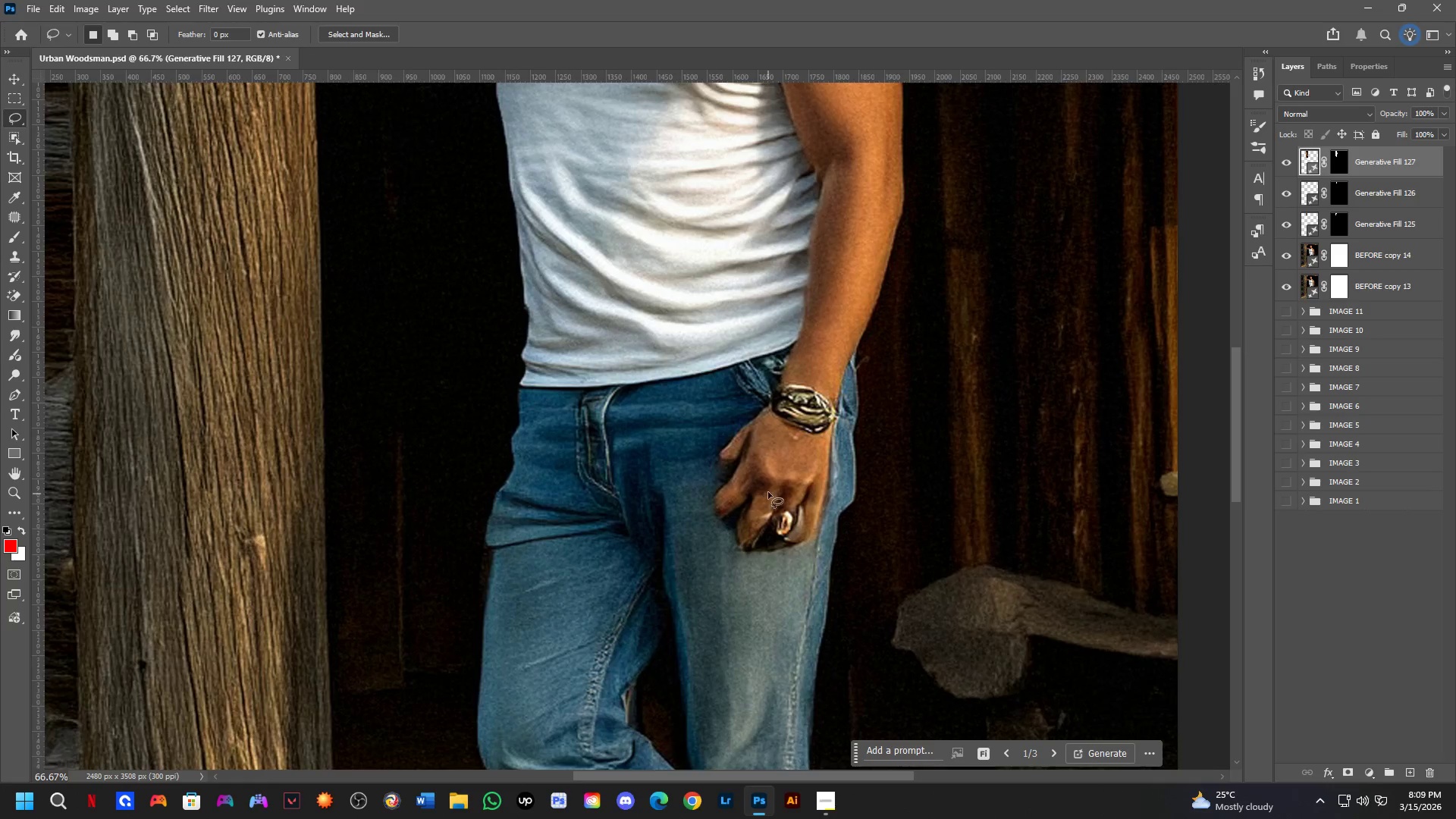 
scroll: coordinate [730, 585], scroll_direction: up, amount: 3.0
 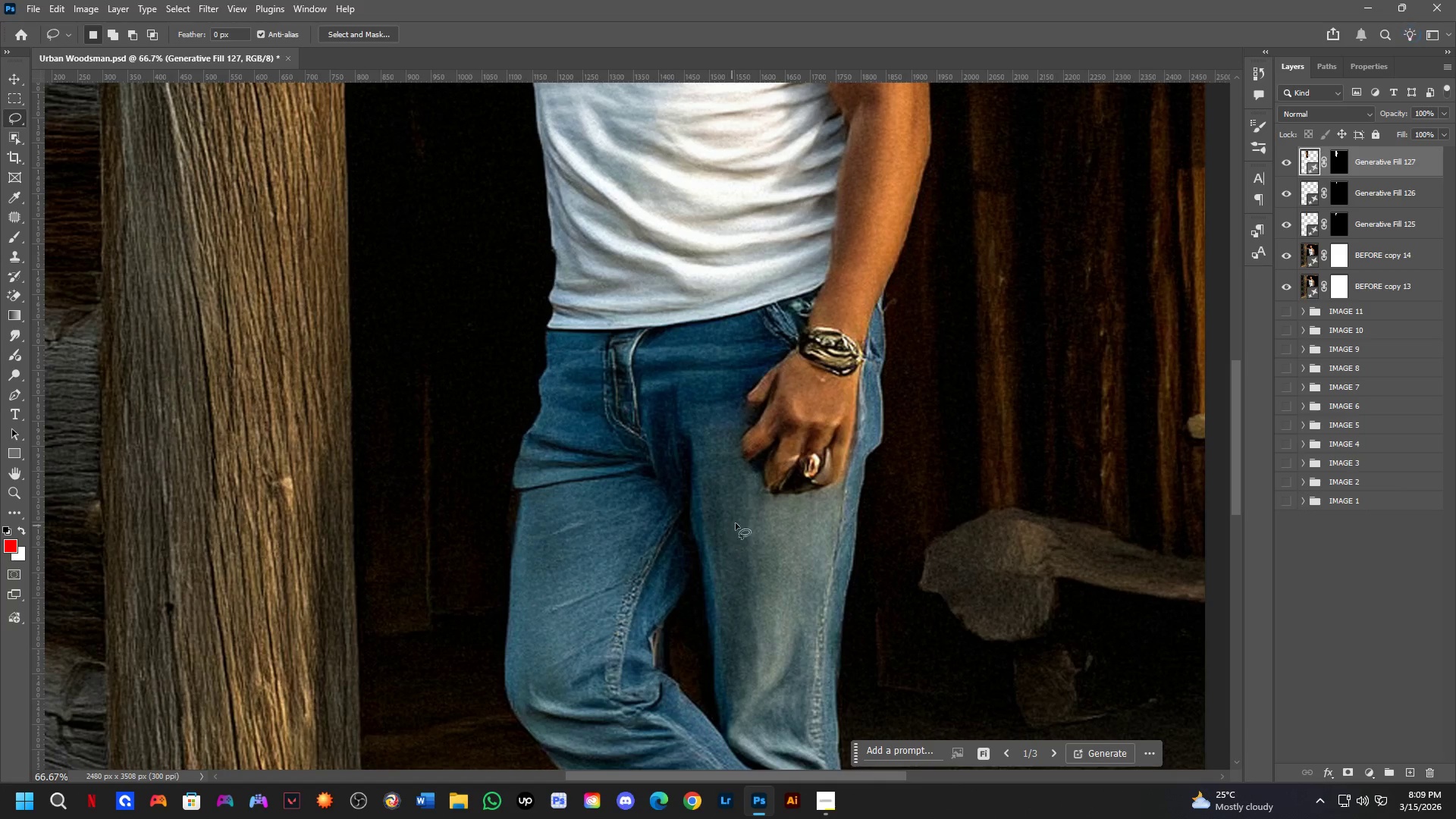 
hold_key(key=Space, duration=0.45)
 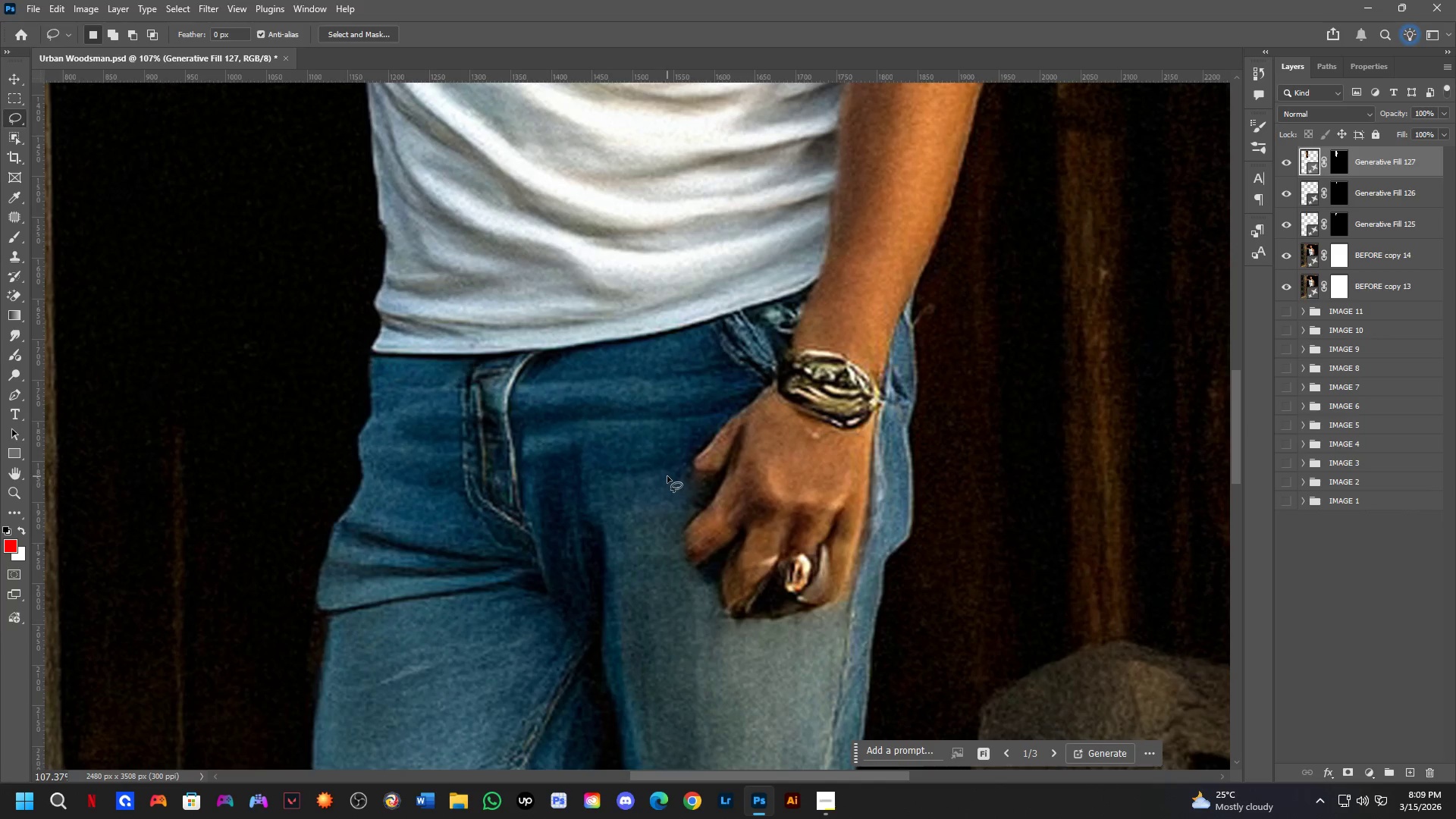 
scroll: coordinate [774, 446], scroll_direction: up, amount: 5.0
 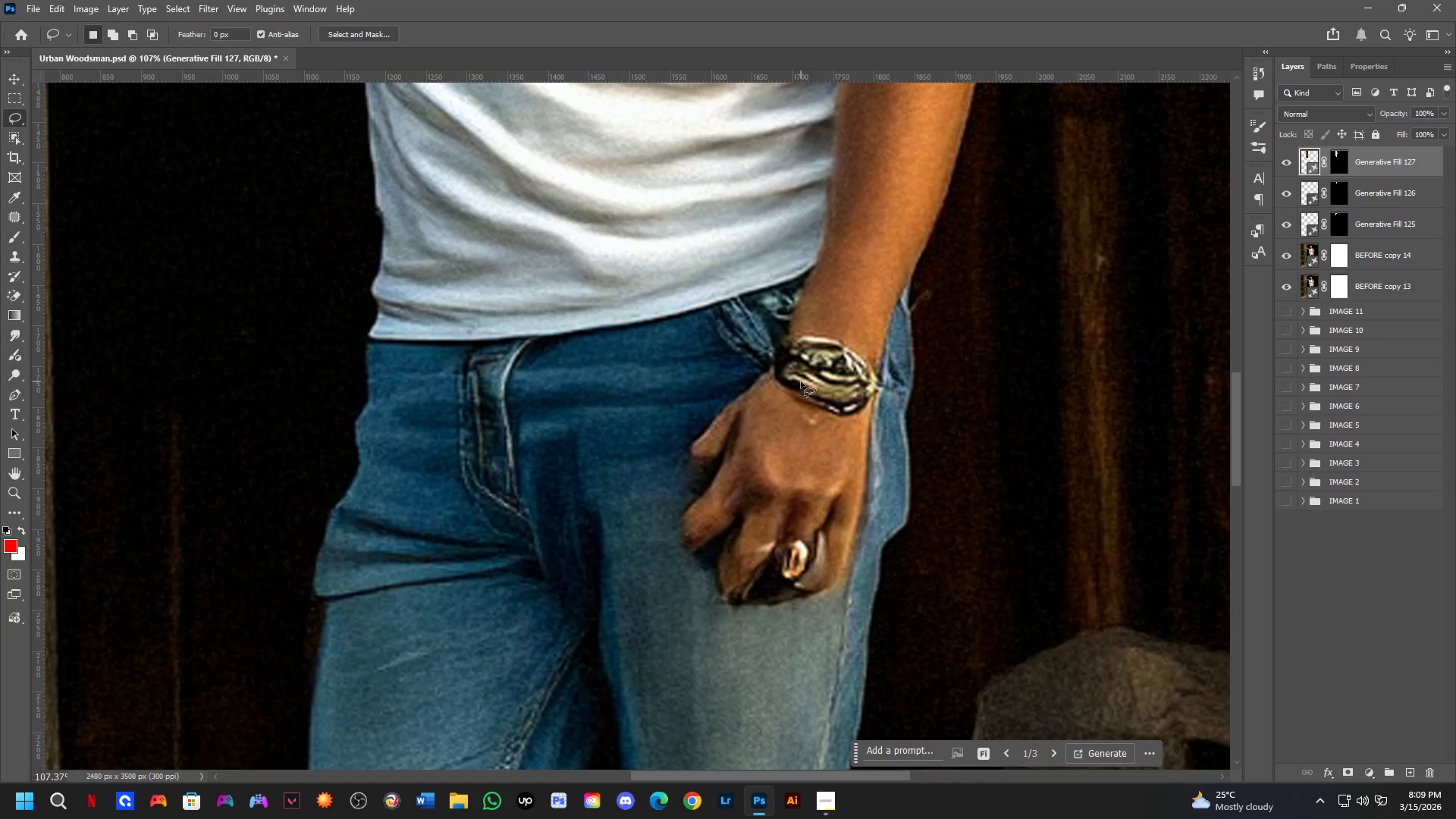 
left_click_drag(start_coordinate=[764, 441], to_coordinate=[767, 455])
 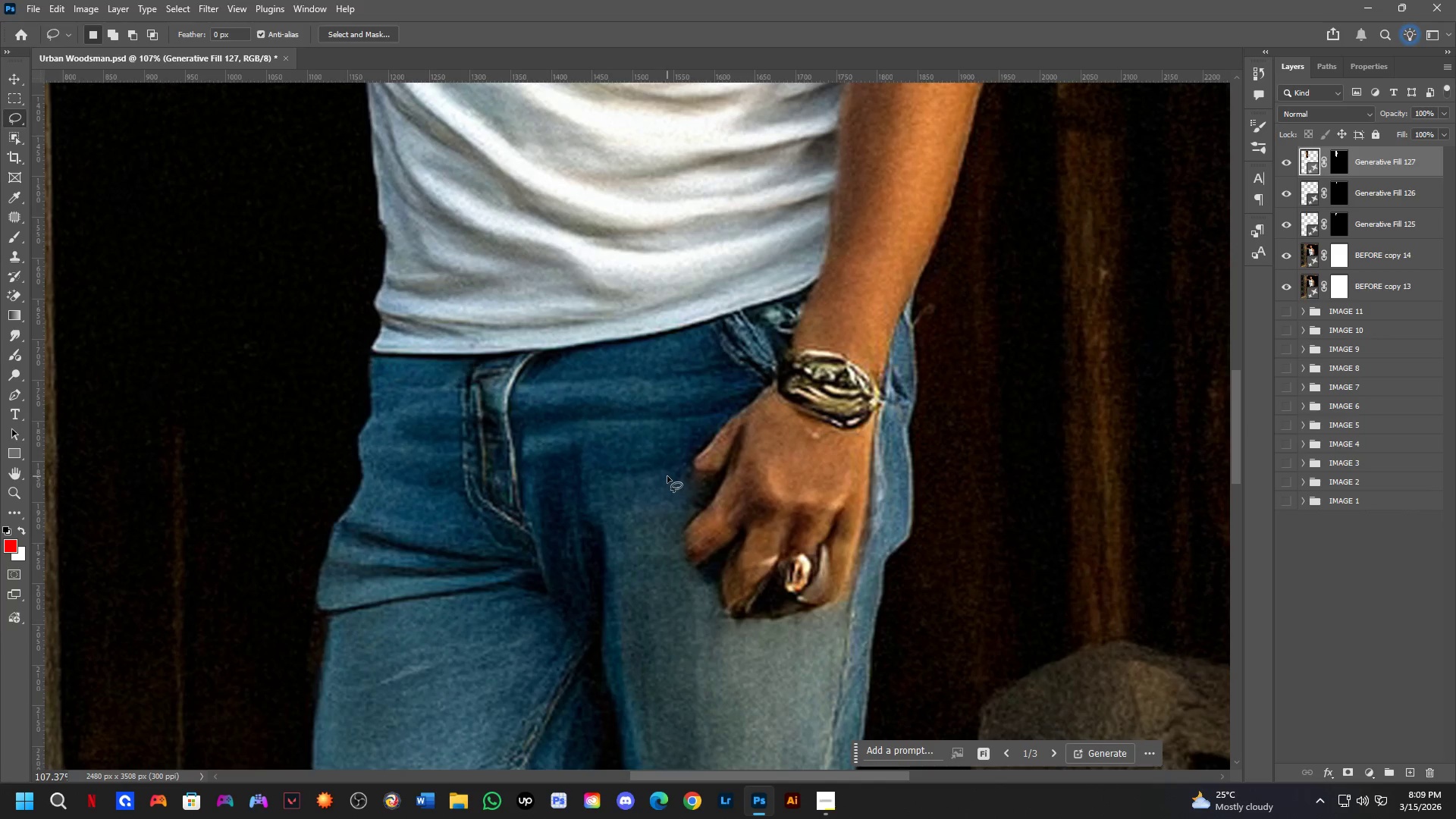 
left_click_drag(start_coordinate=[667, 483], to_coordinate=[692, 438])
 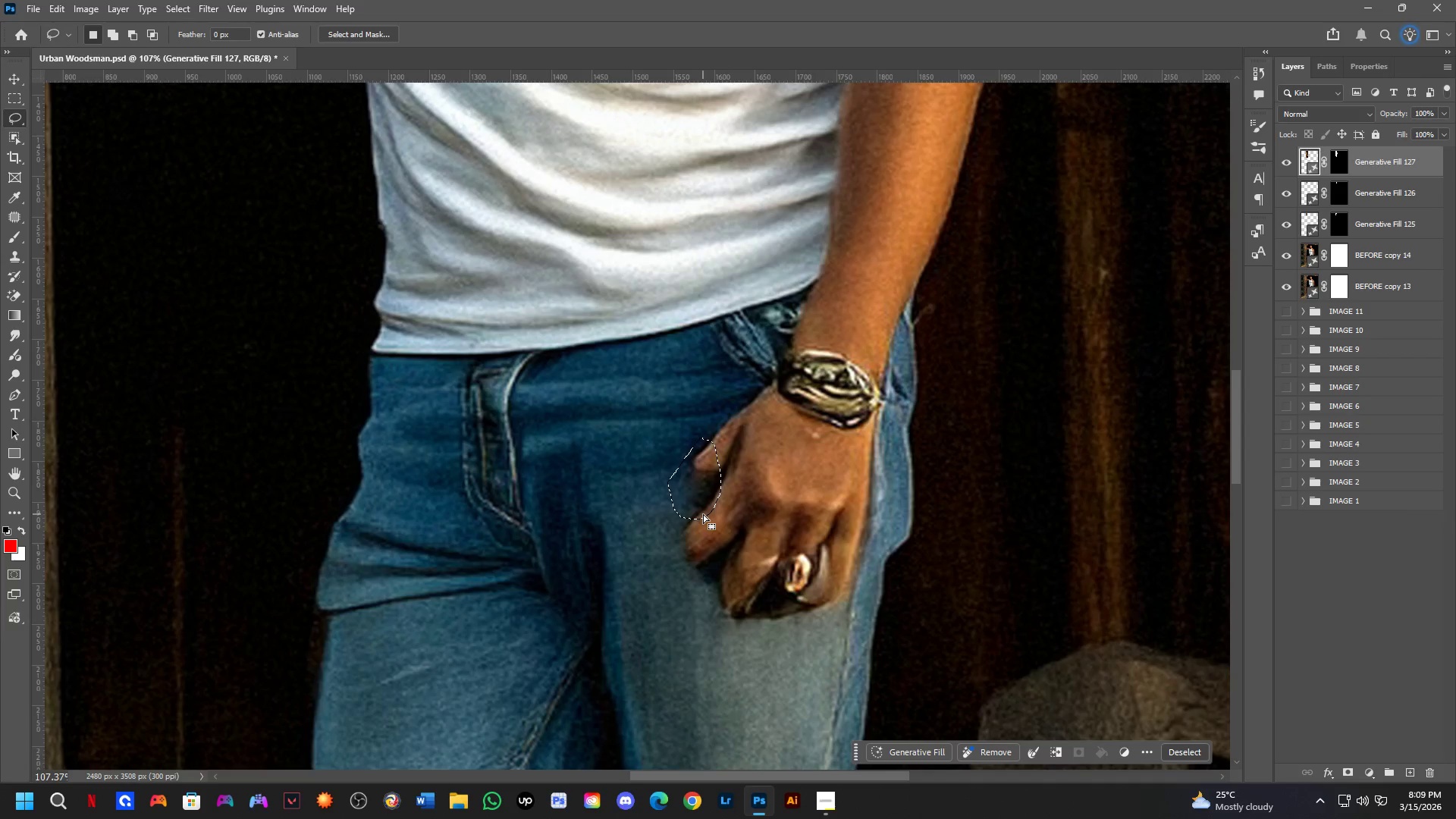 
key(Shift+ShiftLeft)
 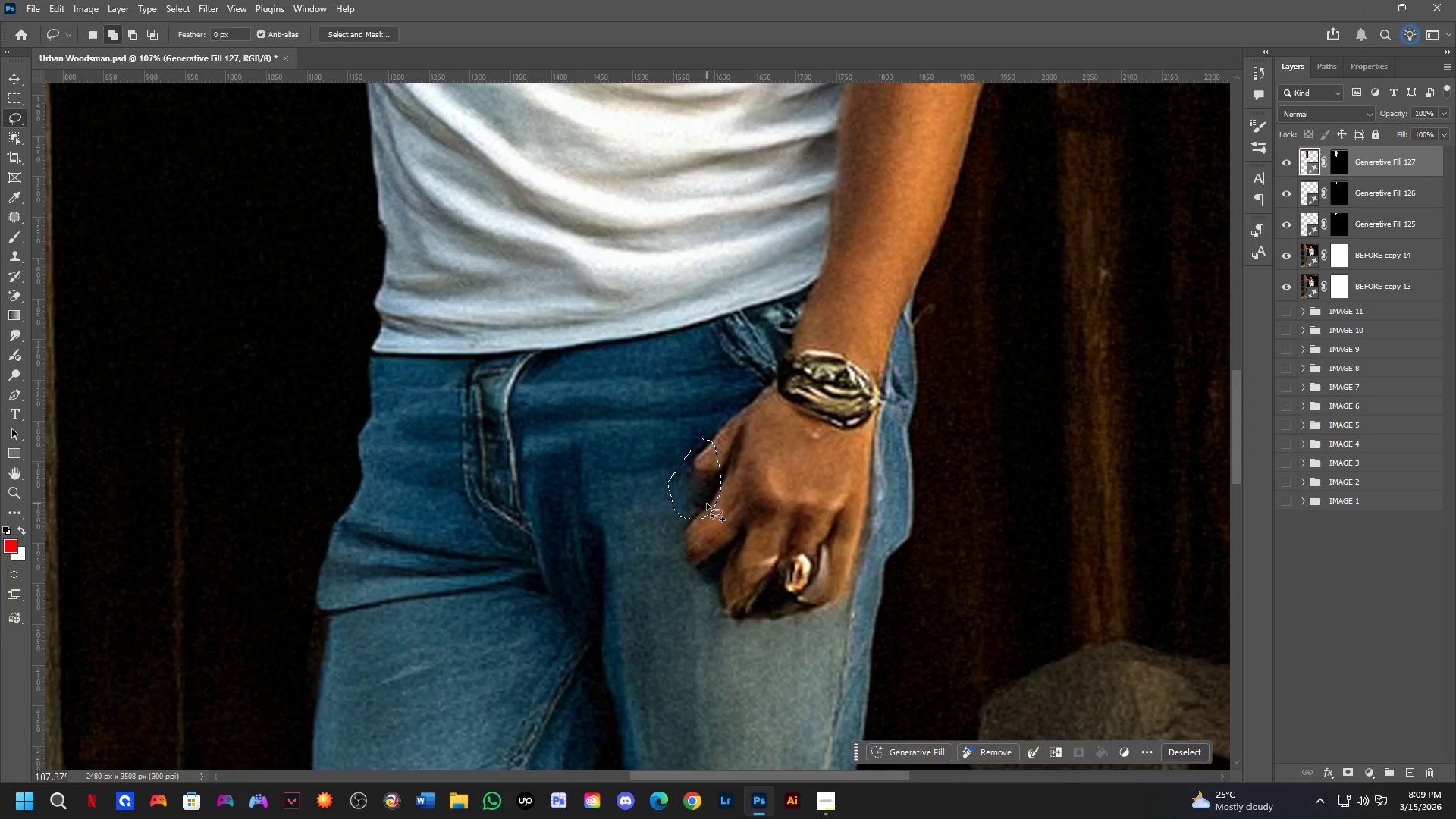 
left_click_drag(start_coordinate=[707, 504], to_coordinate=[665, 492])
 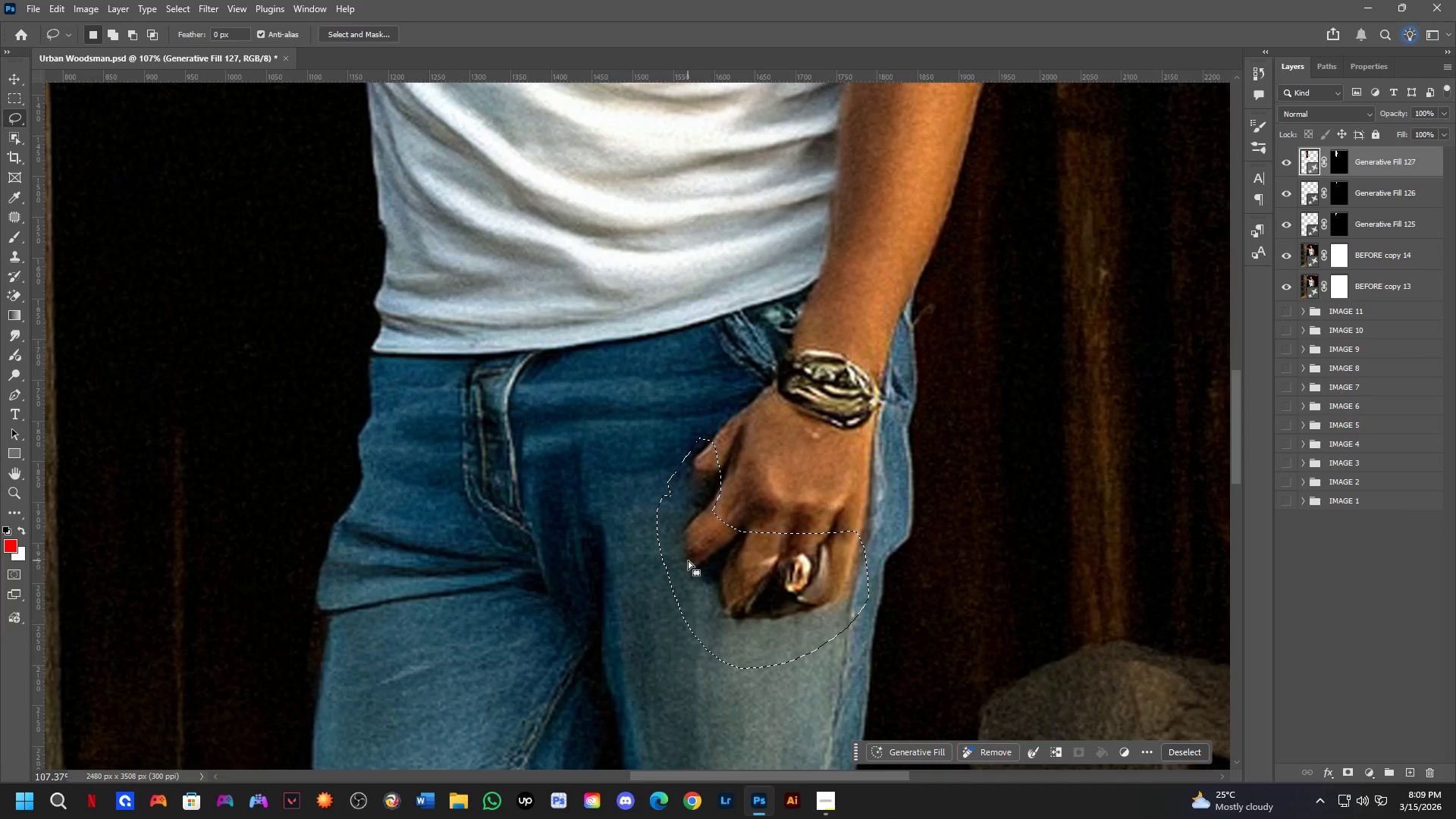 
left_click([906, 755])
 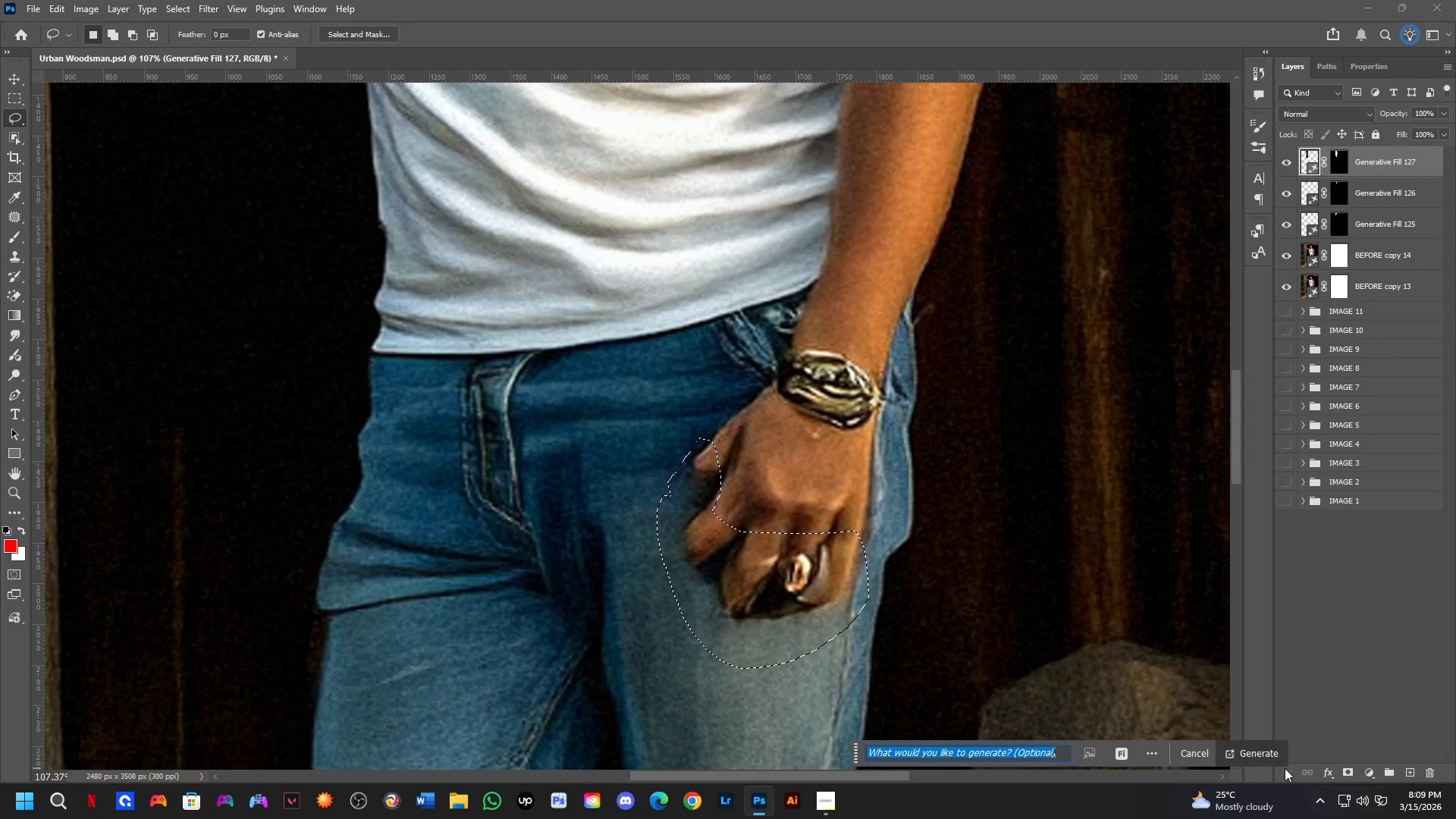 
left_click([1269, 758])
 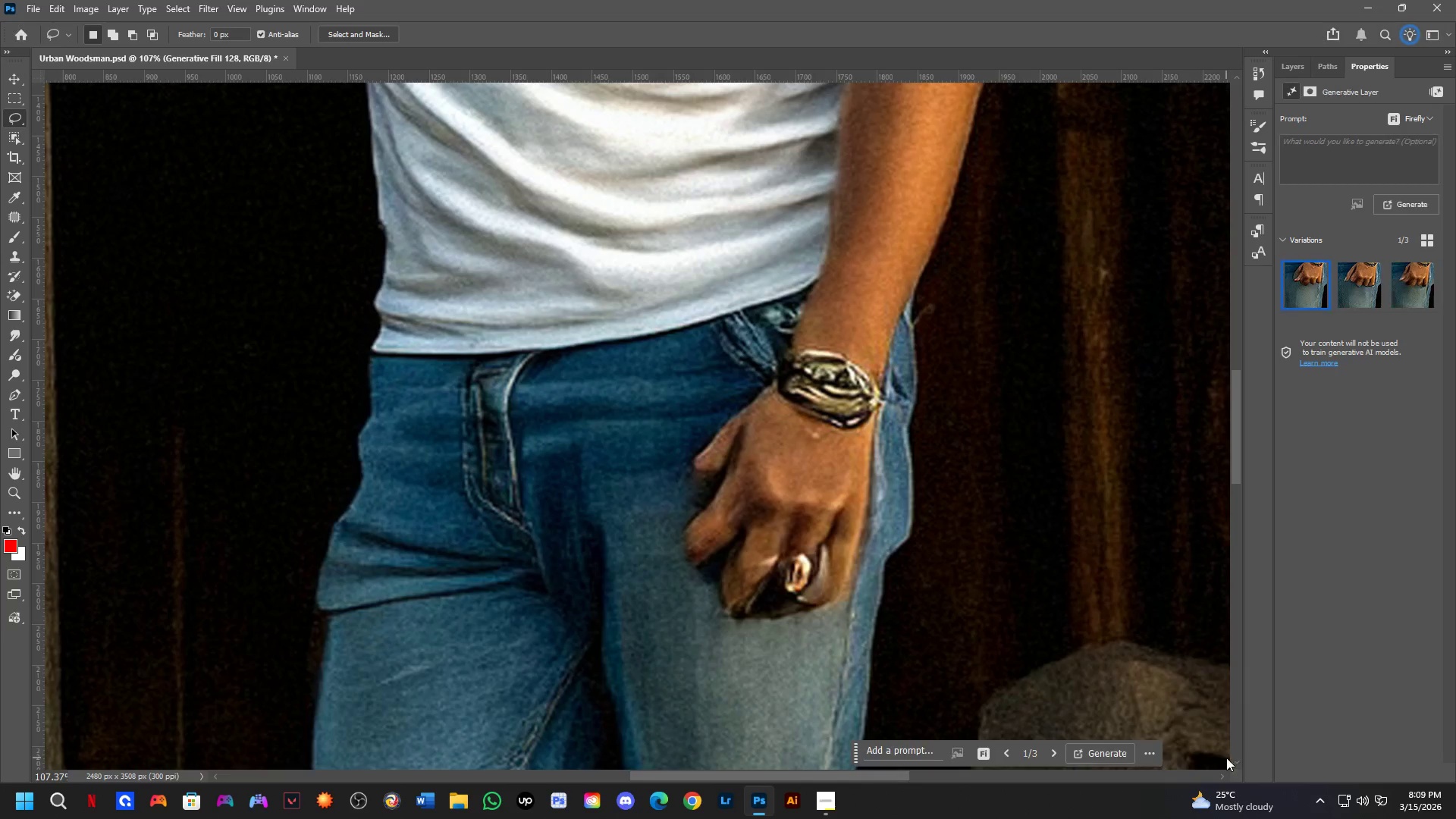 
wait(19.53)
 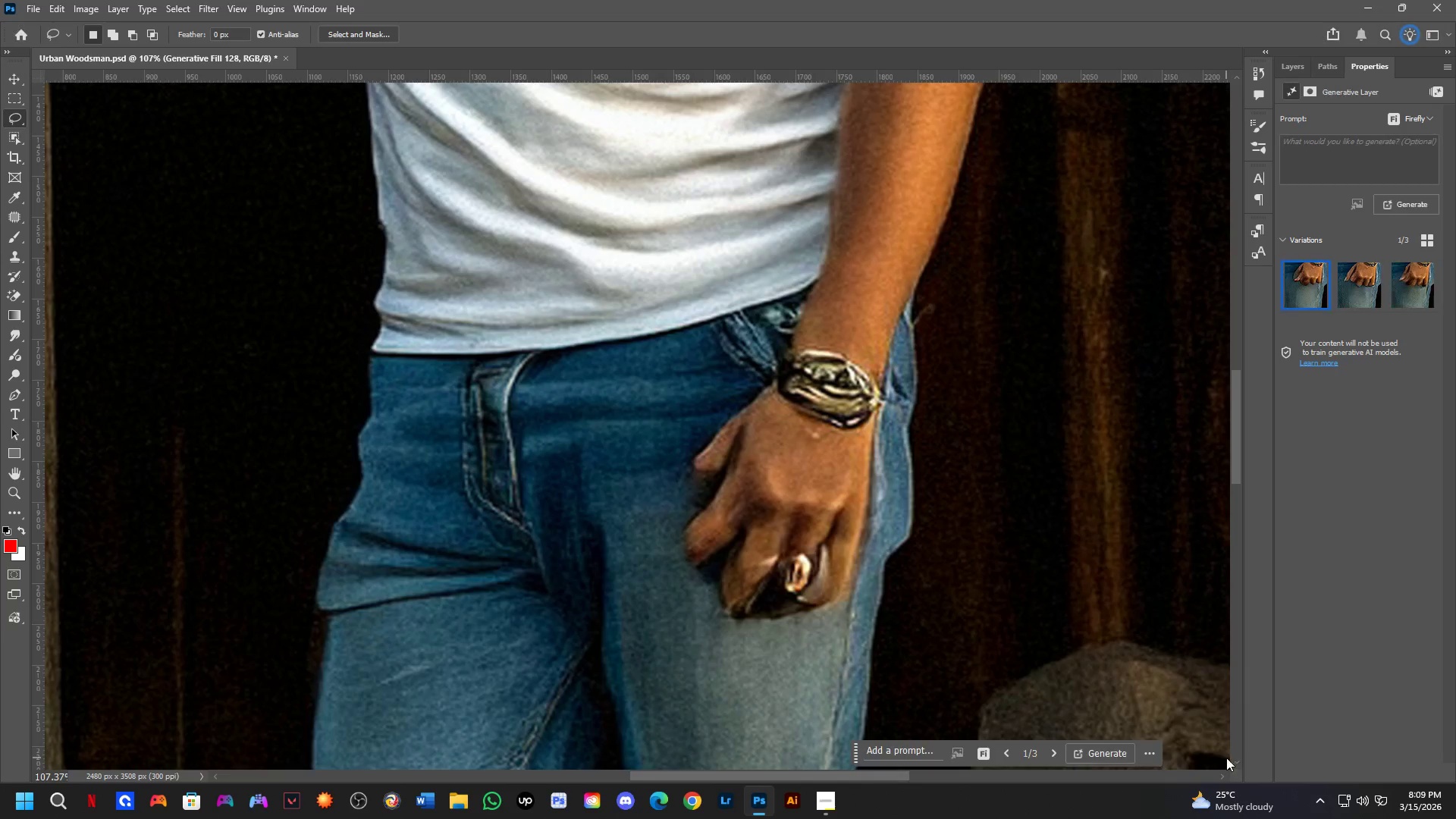 
left_click([1351, 296])
 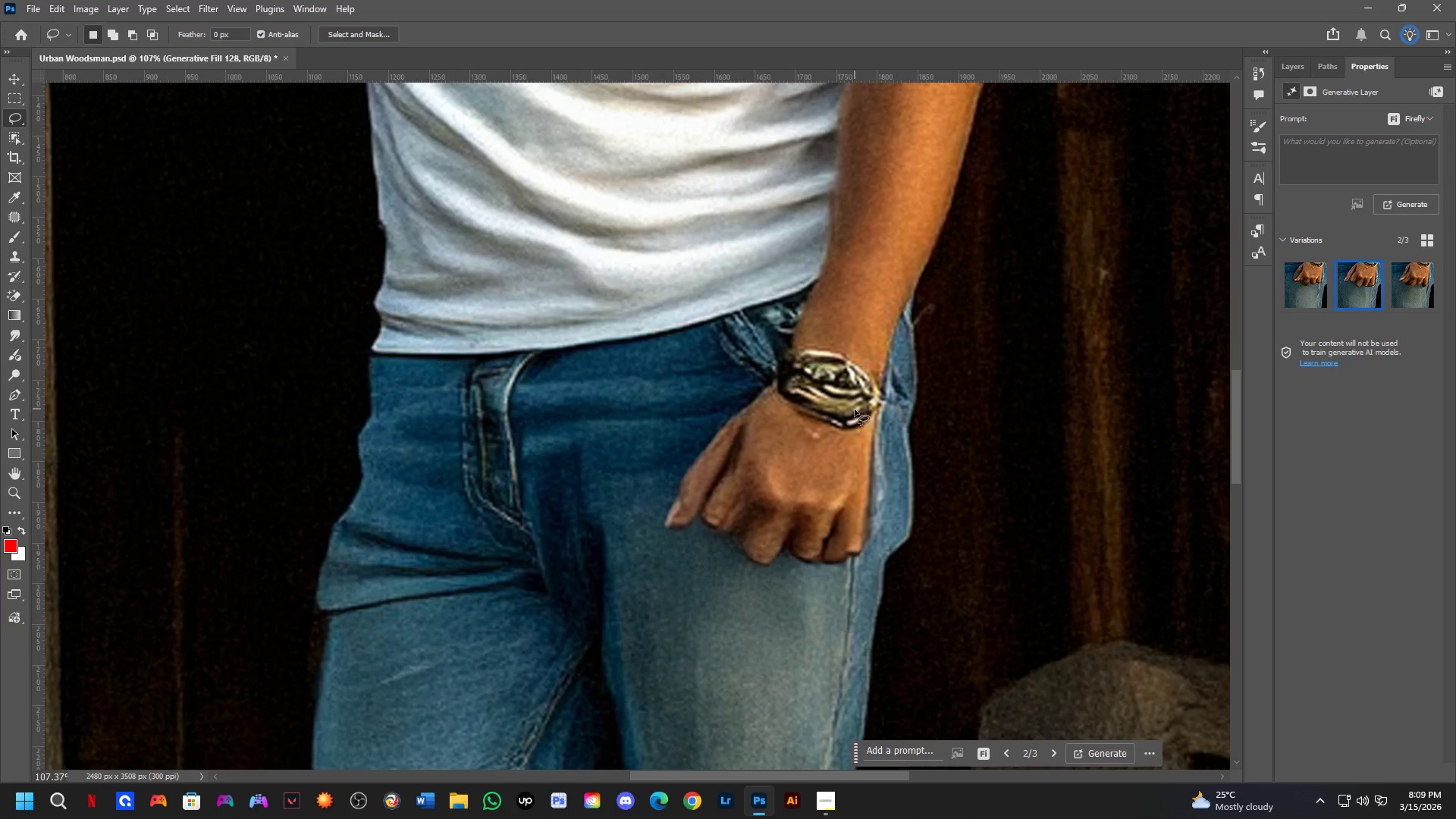 
key(Shift+ShiftLeft)
 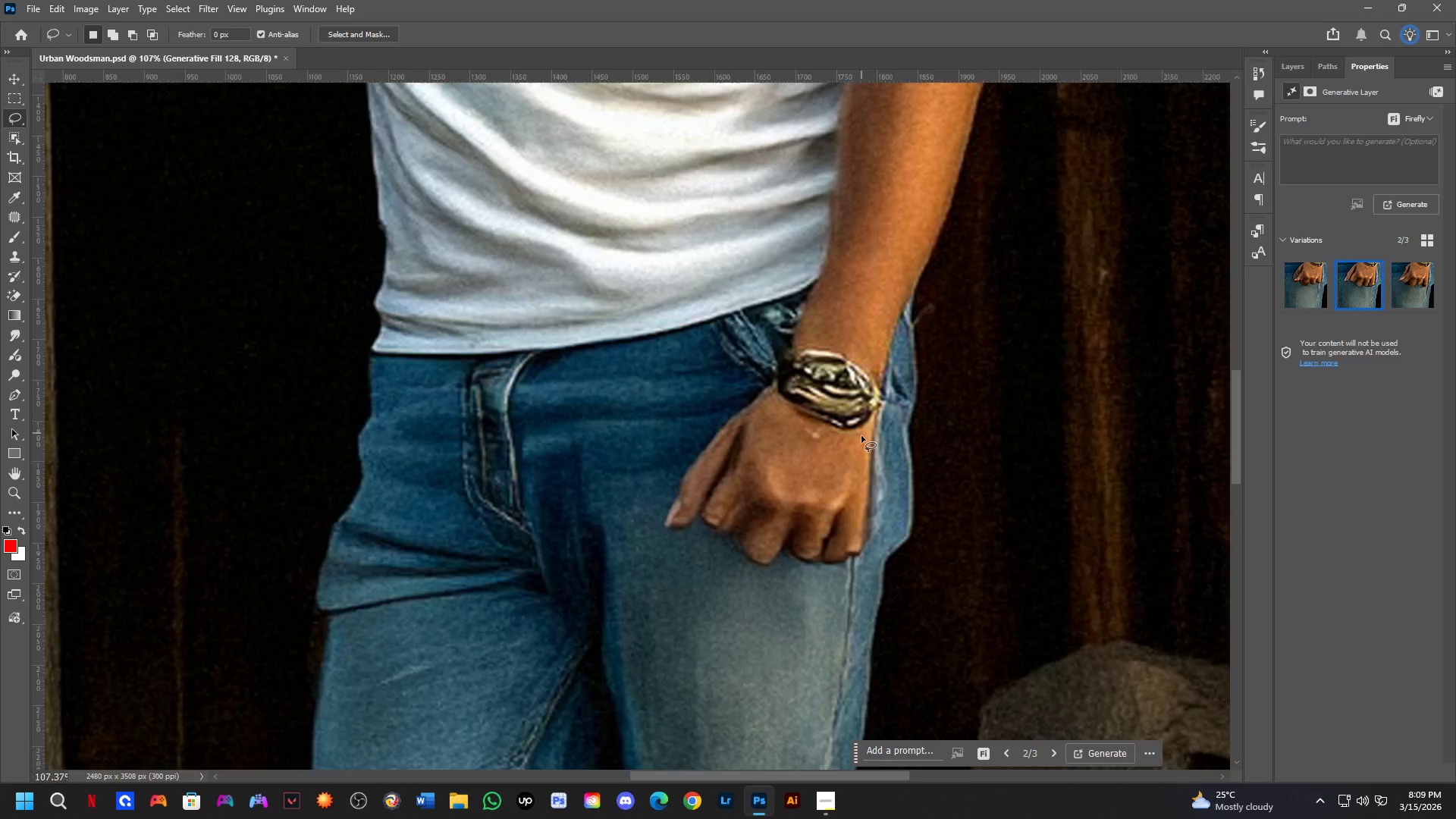 
scroll: coordinate [862, 438], scroll_direction: down, amount: 4.0
 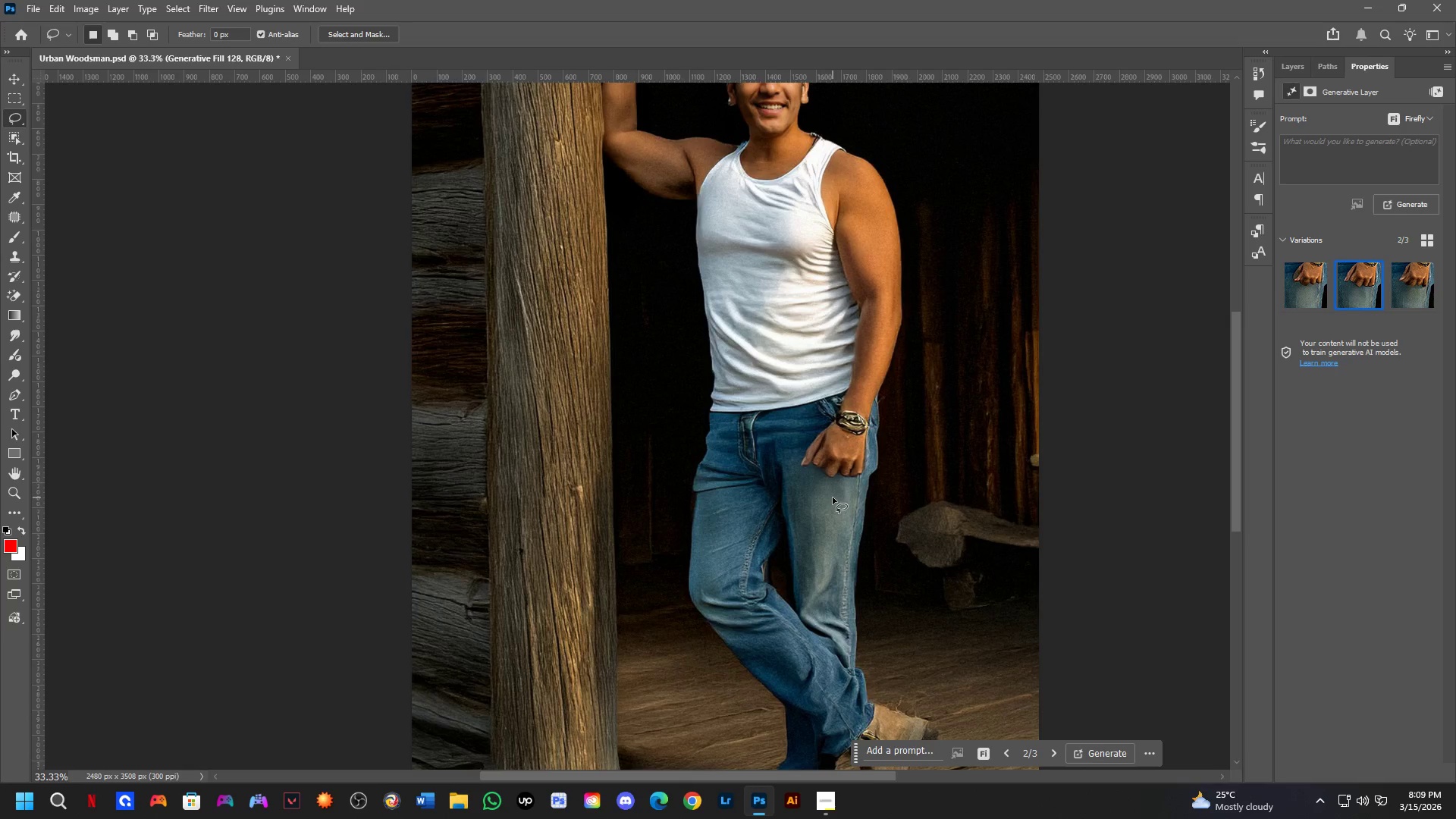 
key(Shift+ShiftLeft)
 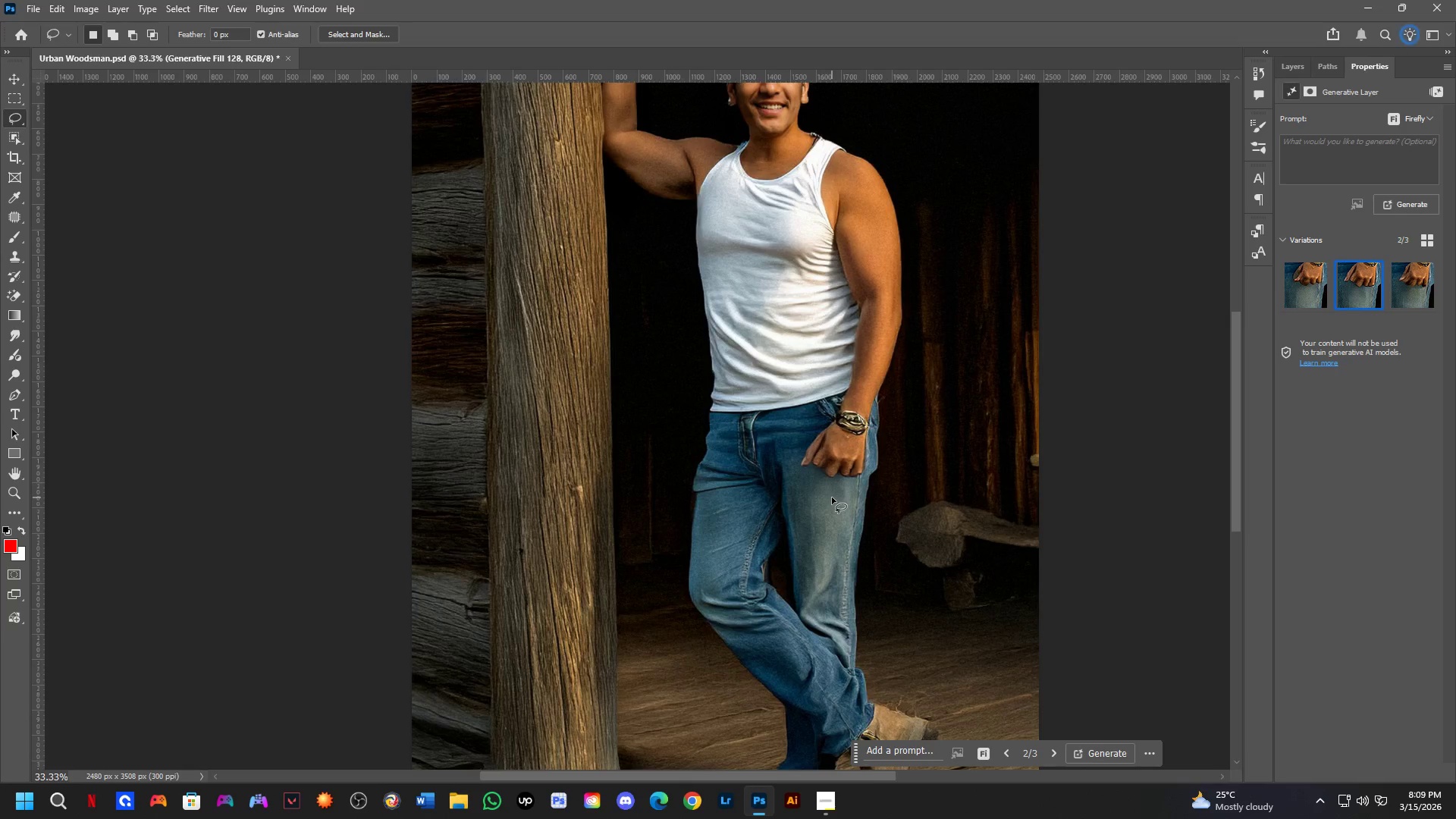 
scroll: coordinate [832, 497], scroll_direction: down, amount: 2.0
 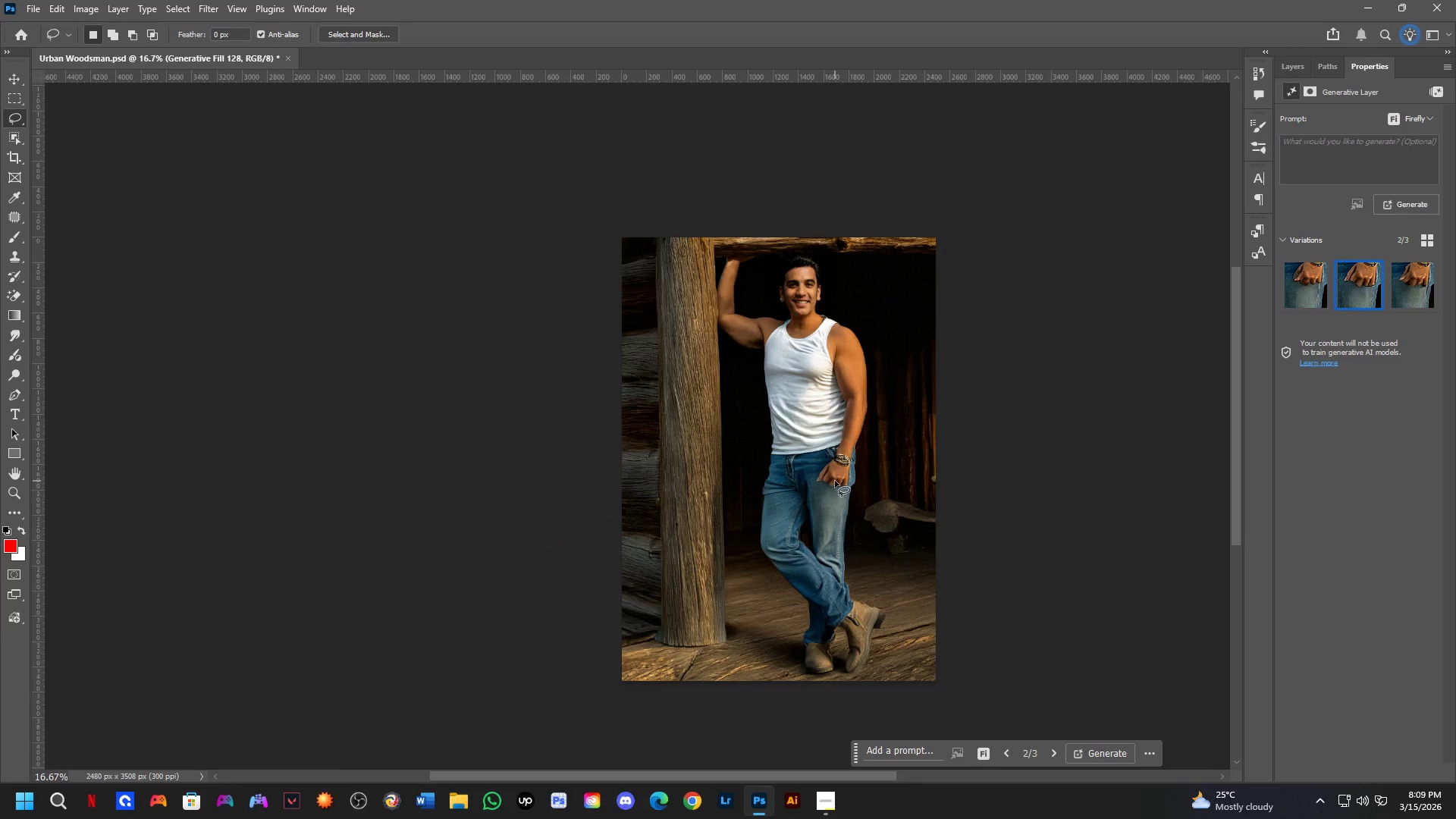 
key(Shift+ShiftLeft)
 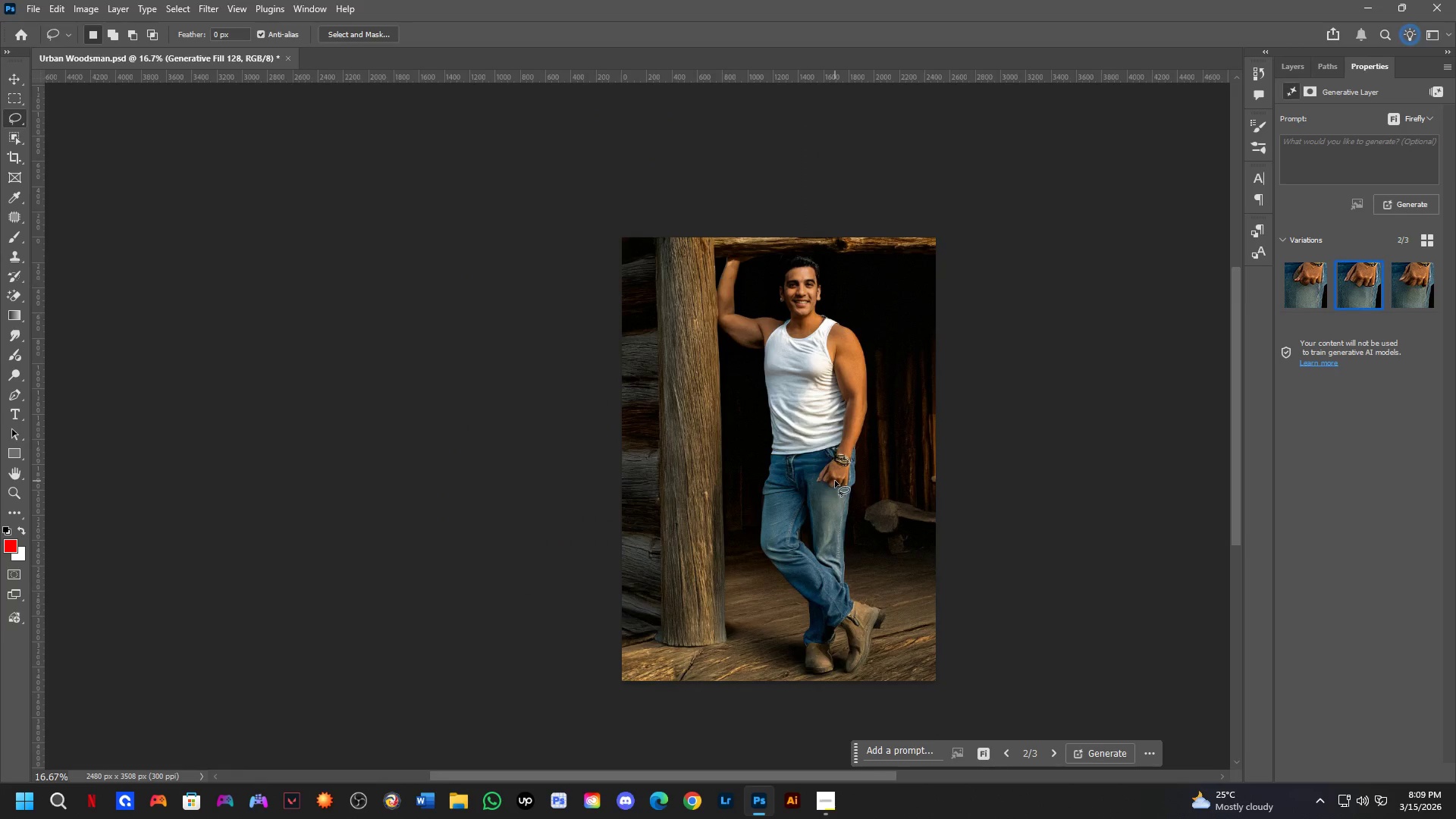 
left_click([905, 507])
 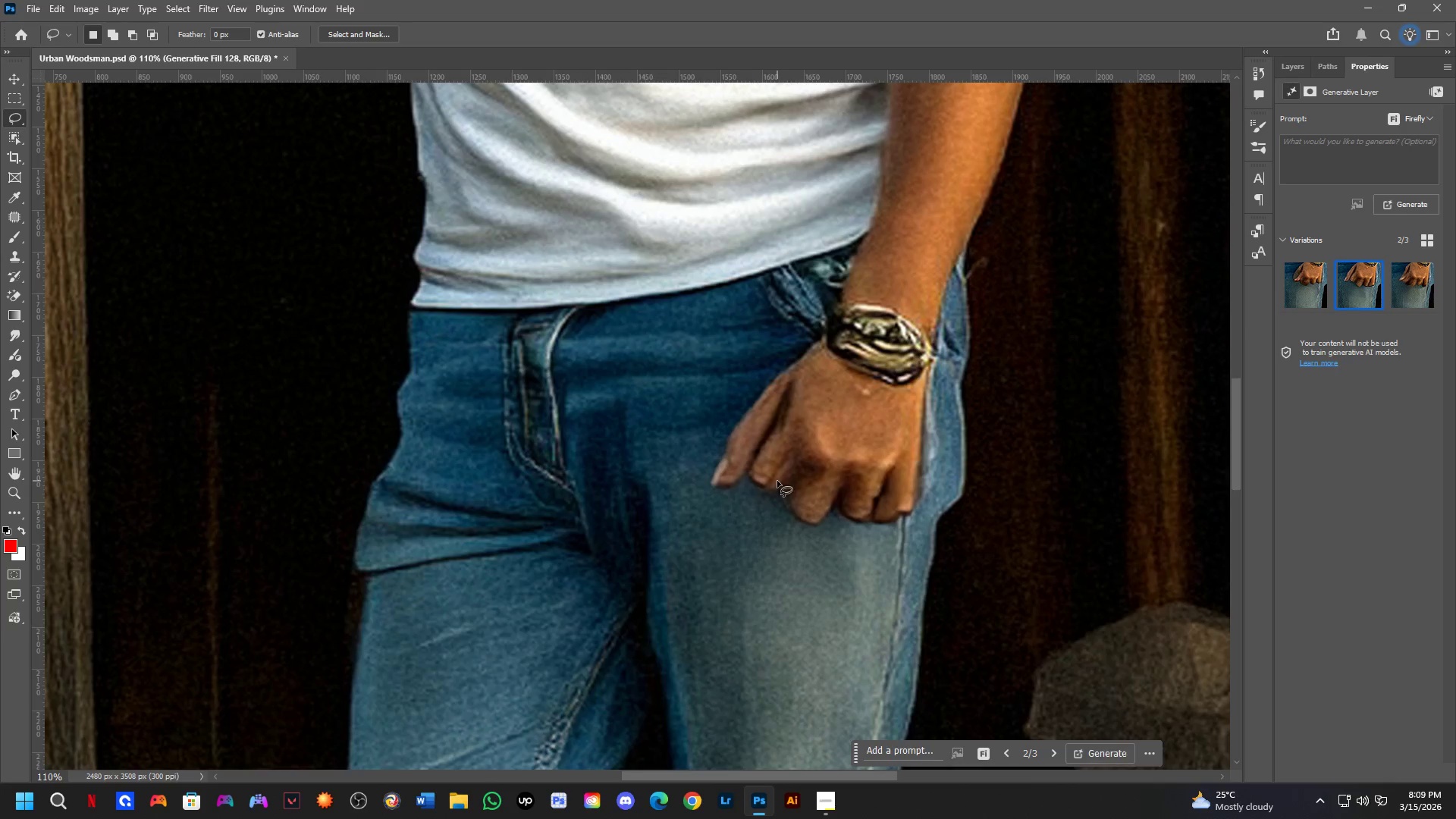 
scroll: coordinate [848, 492], scroll_direction: up, amount: 6.0
 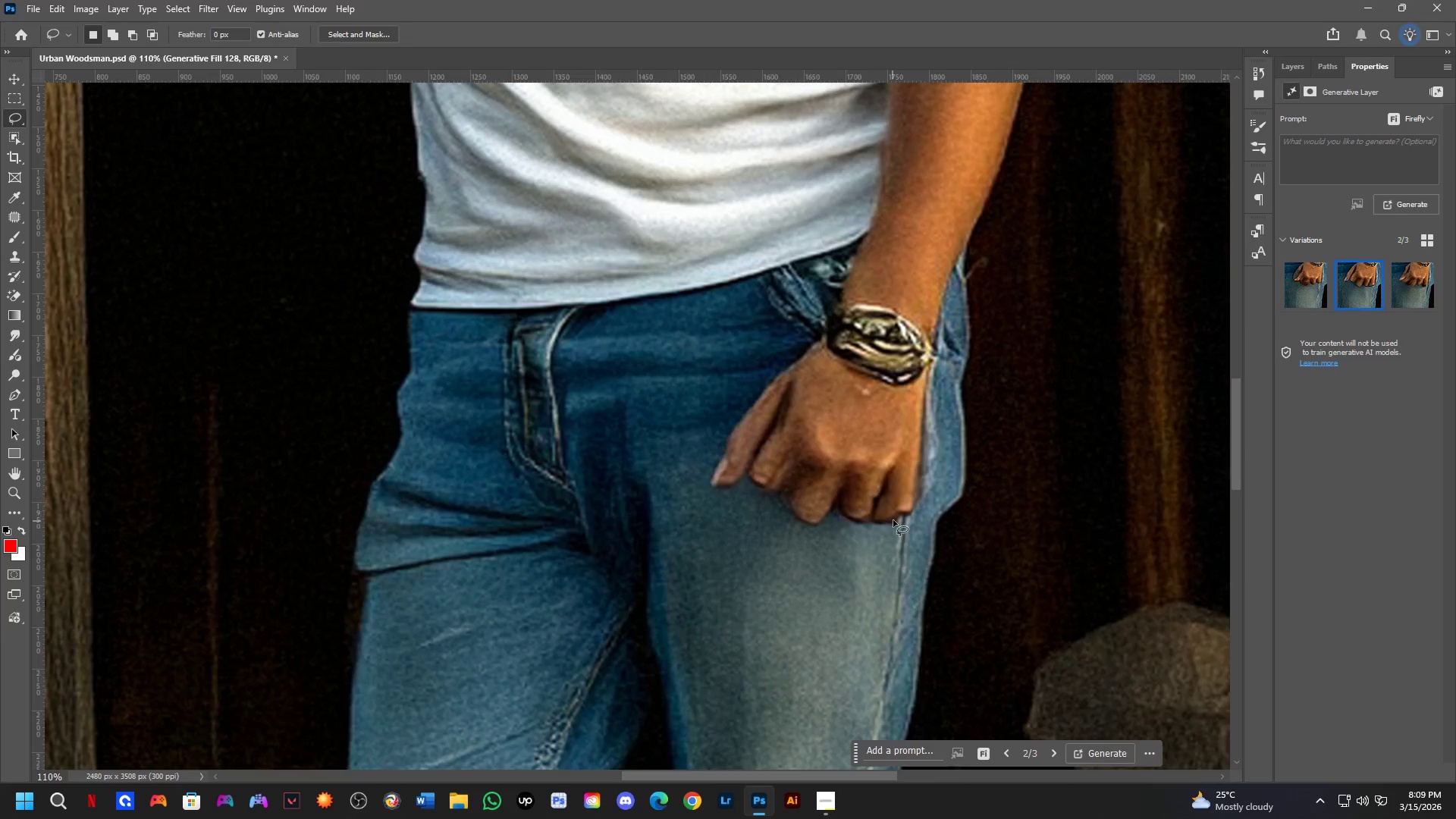 
triple_click([718, 395])
 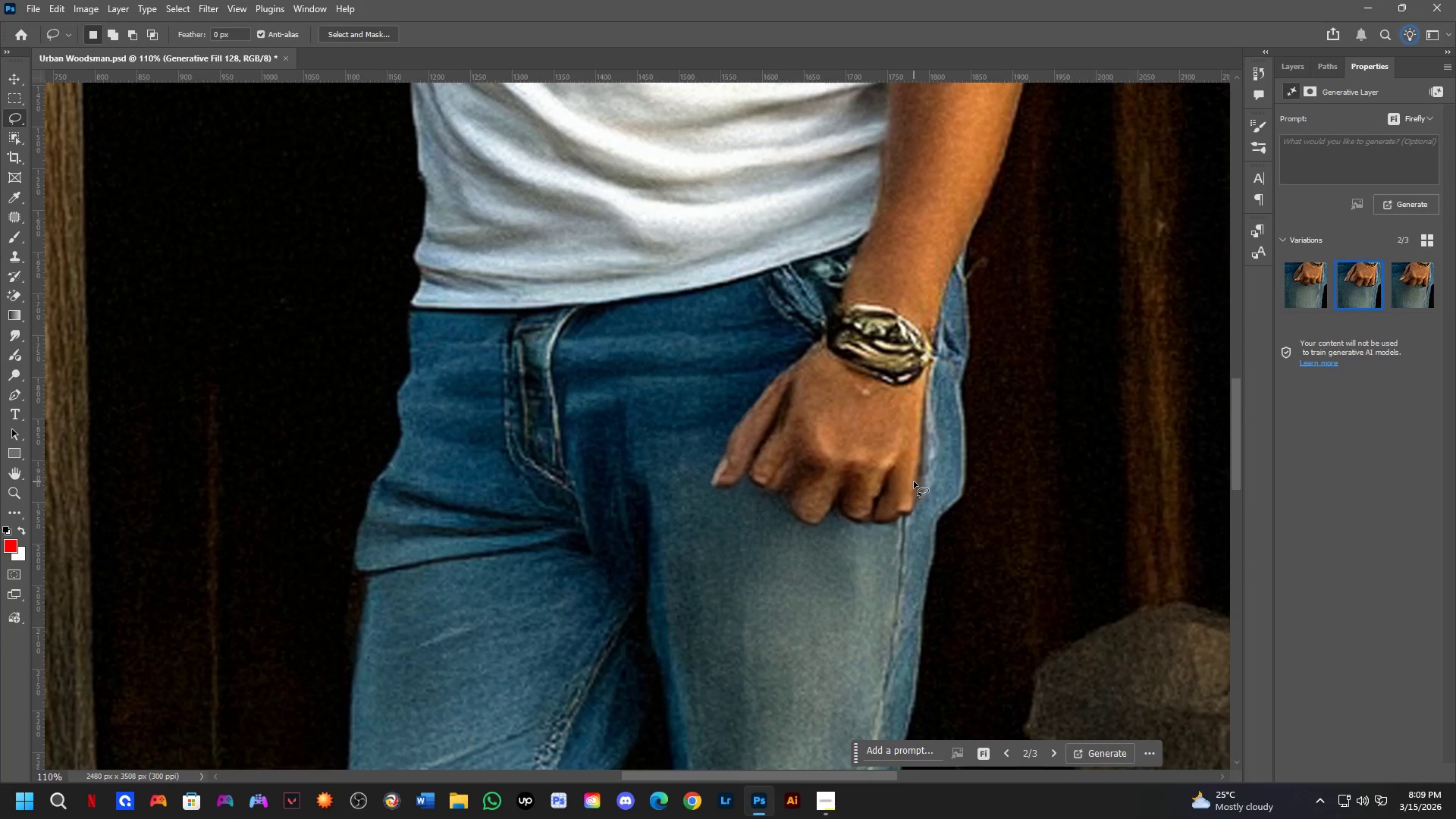 
left_click_drag(start_coordinate=[915, 475], to_coordinate=[952, 434])
 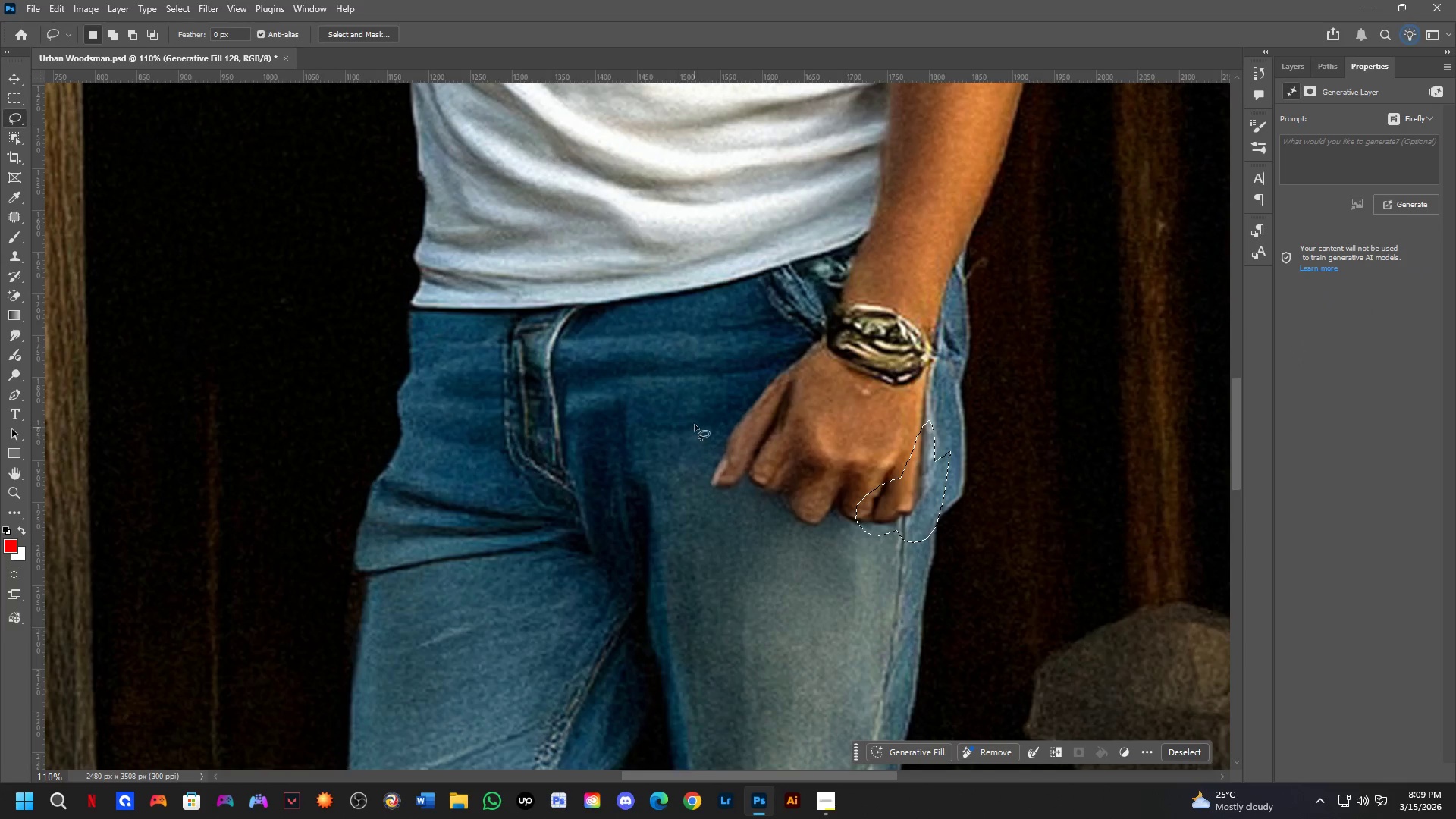 
key(Shift+ShiftLeft)
 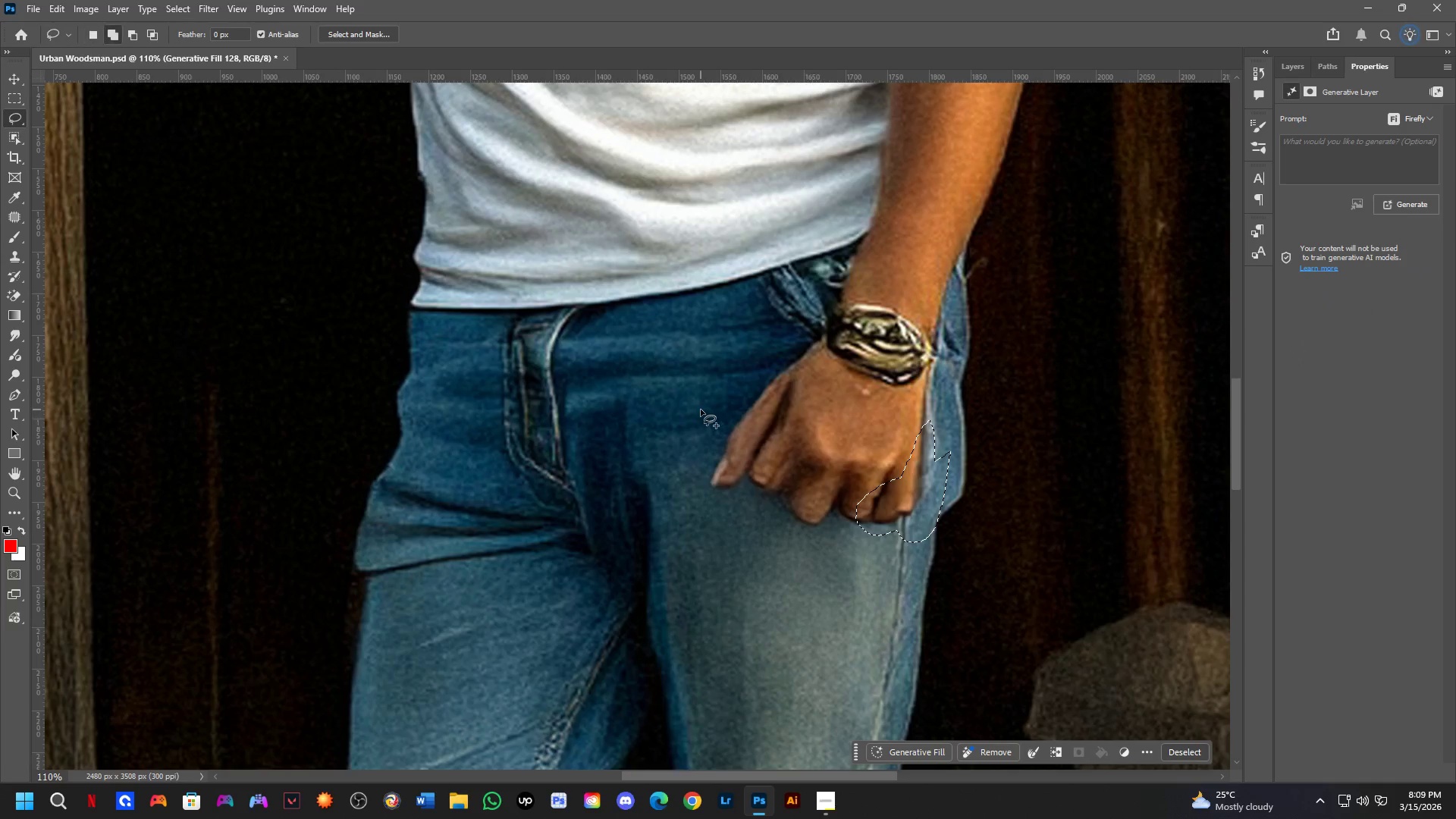 
left_click_drag(start_coordinate=[701, 411], to_coordinate=[768, 347])
 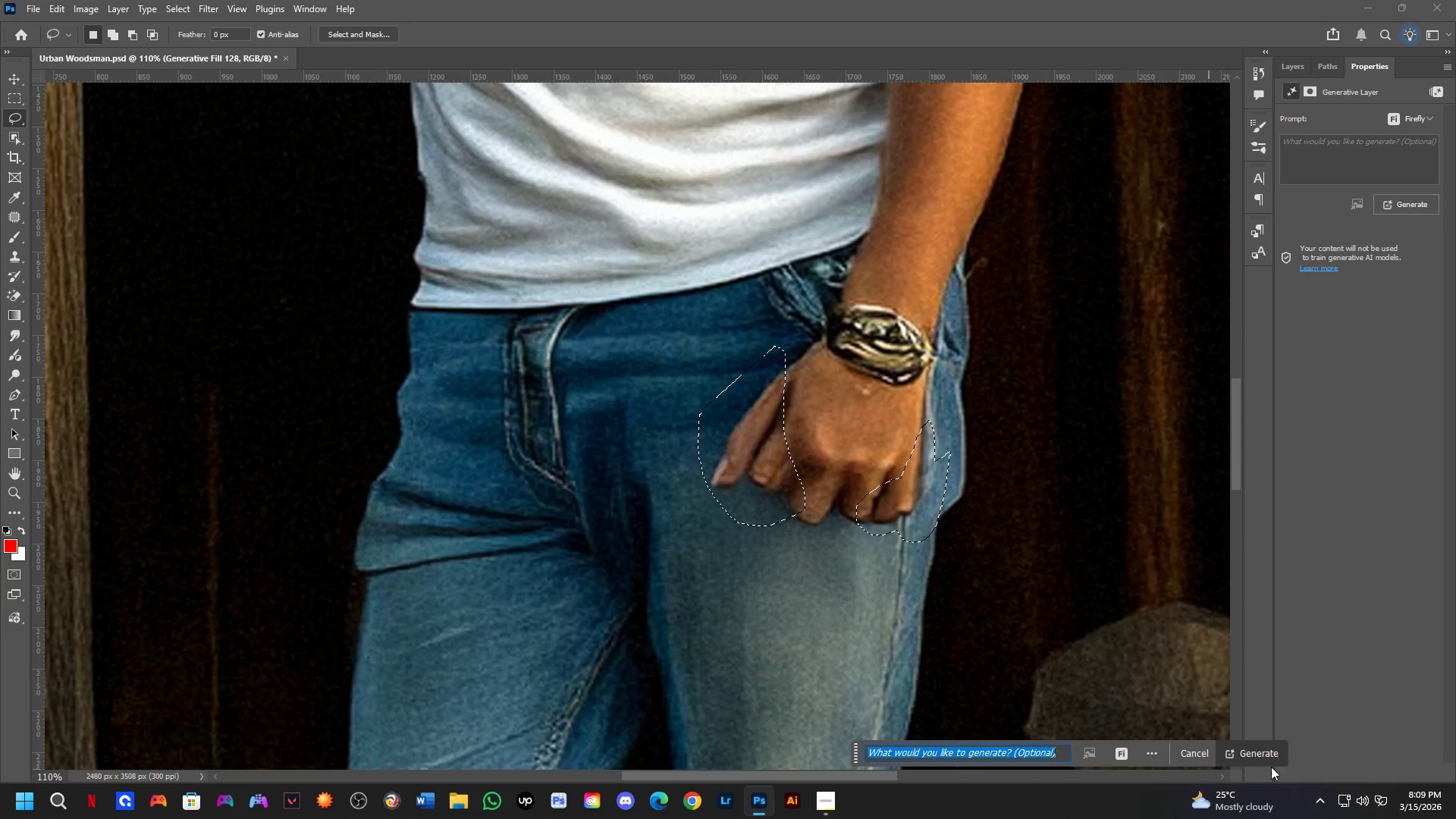 
left_click([1267, 754])
 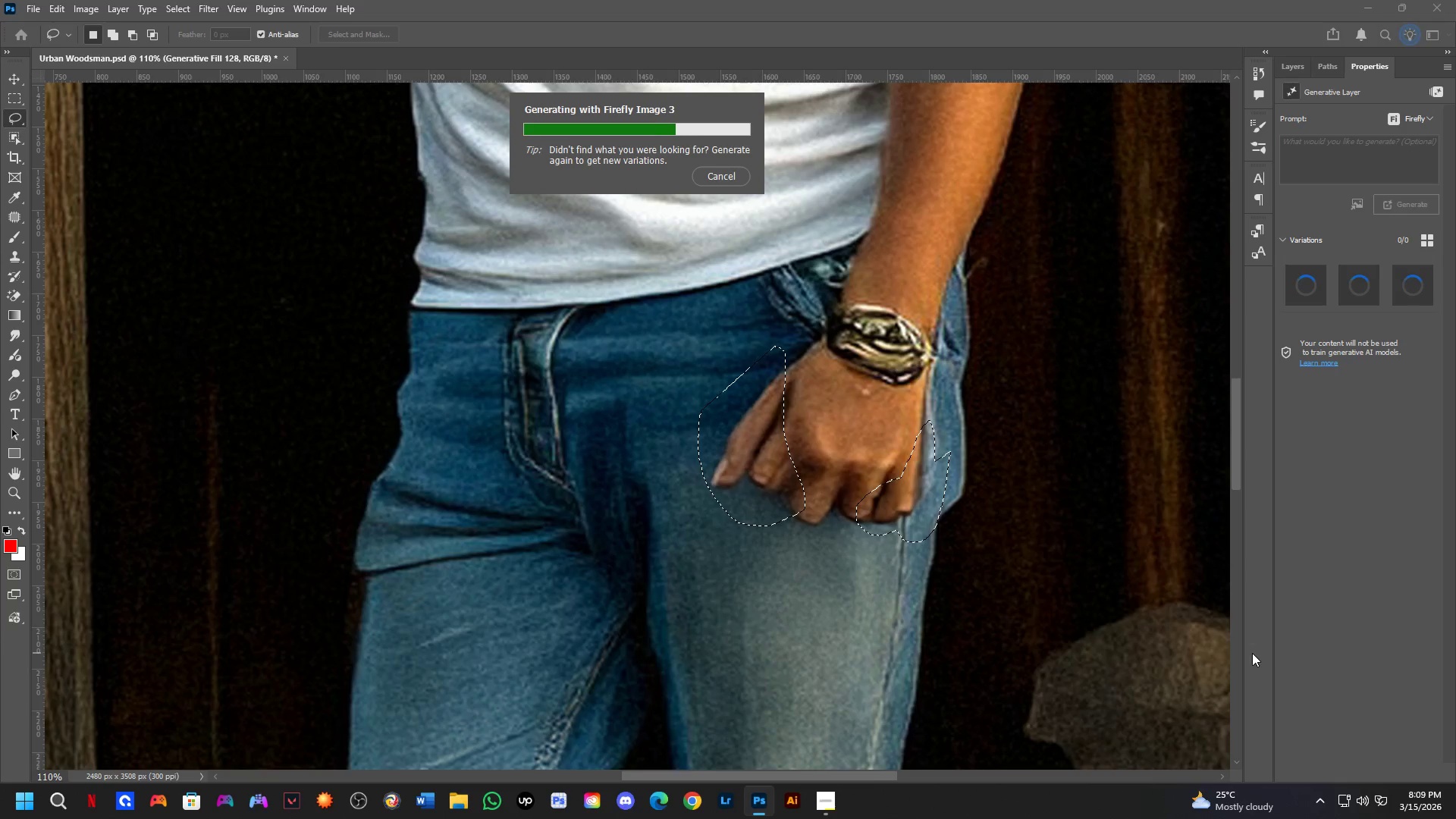 
wait(13.86)
 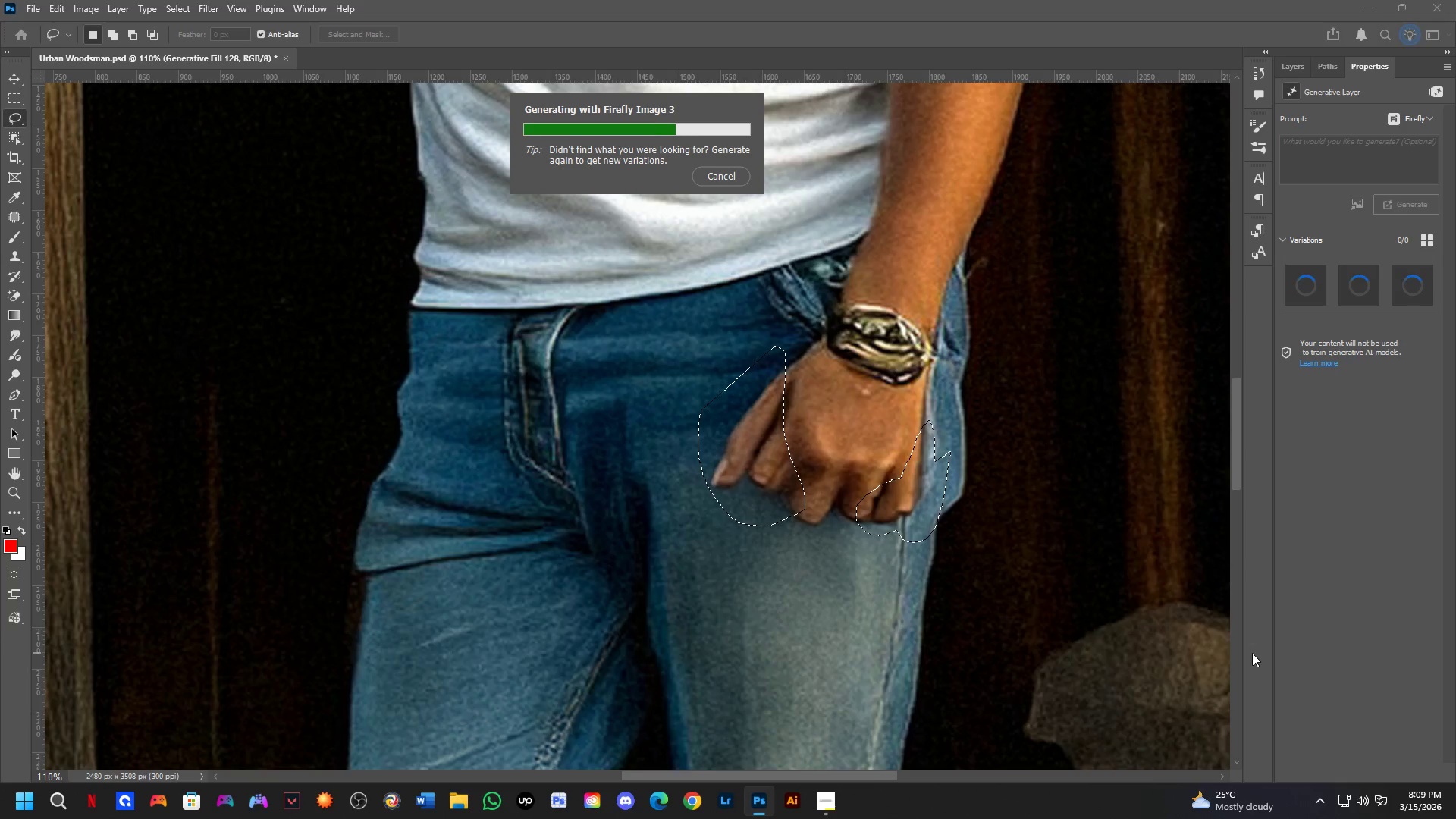 
key(Shift+ShiftLeft)
 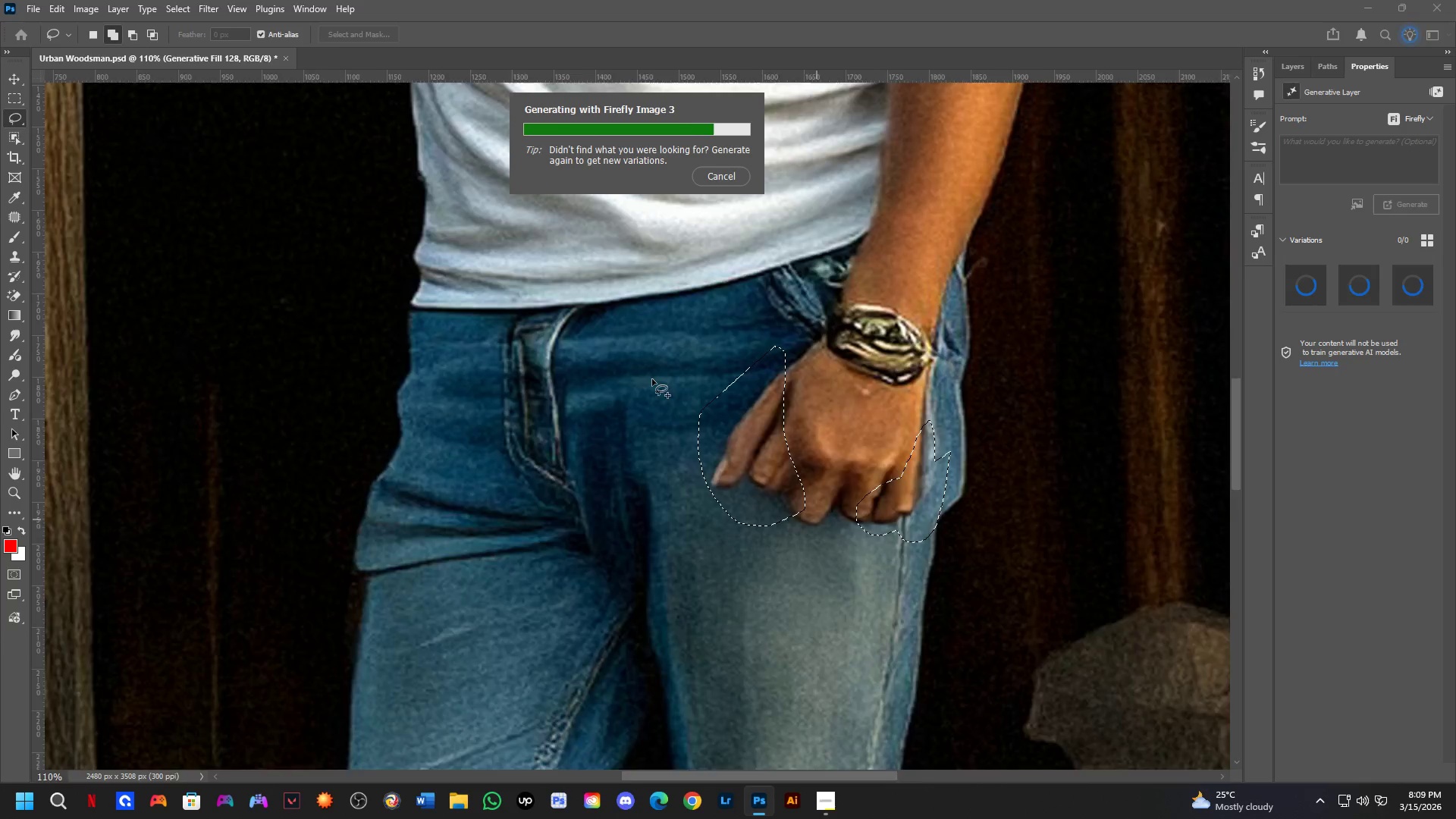 
scroll: coordinate [642, 421], scroll_direction: down, amount: 5.0
 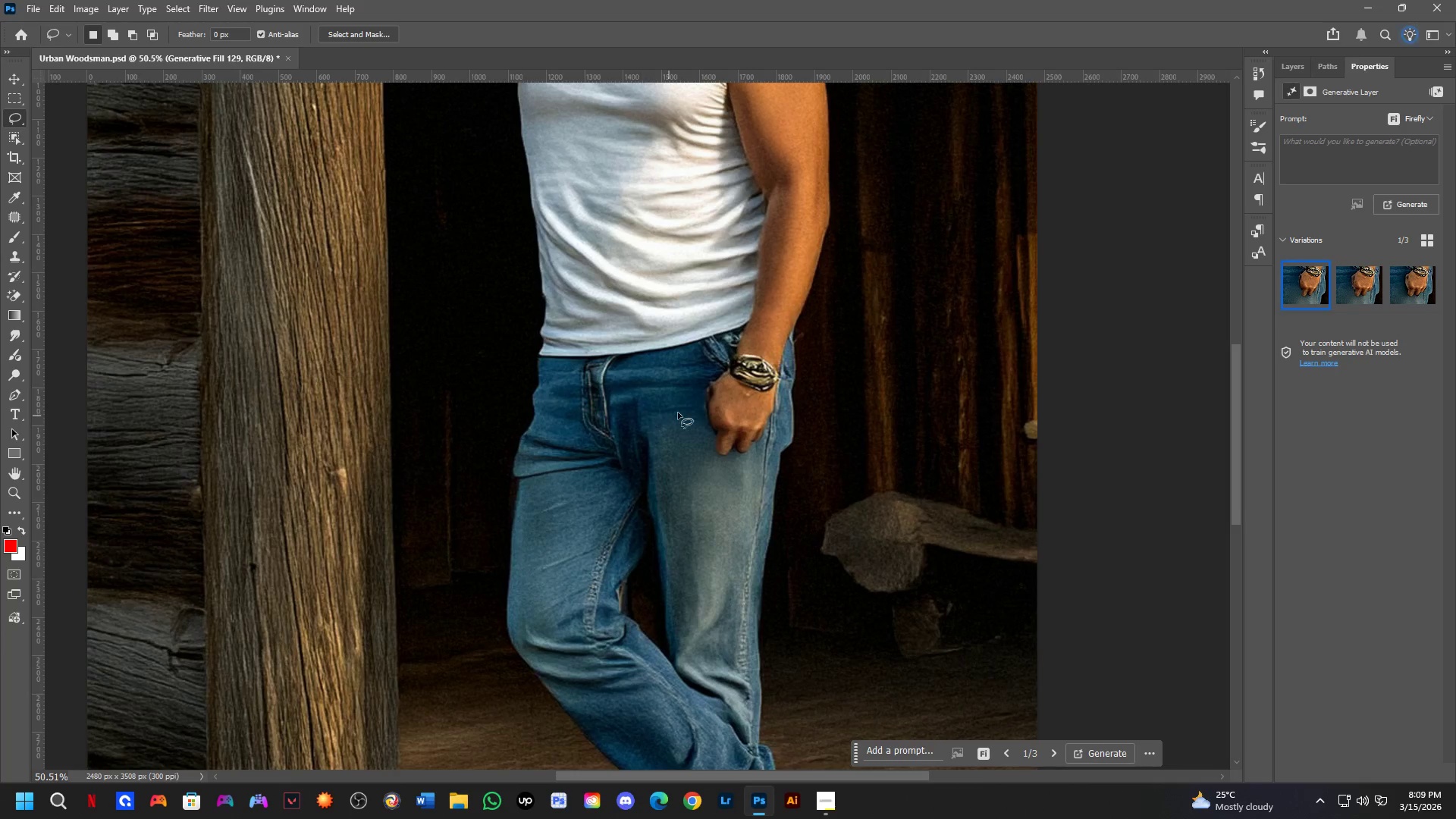 
scroll: coordinate [713, 424], scroll_direction: up, amount: 4.0
 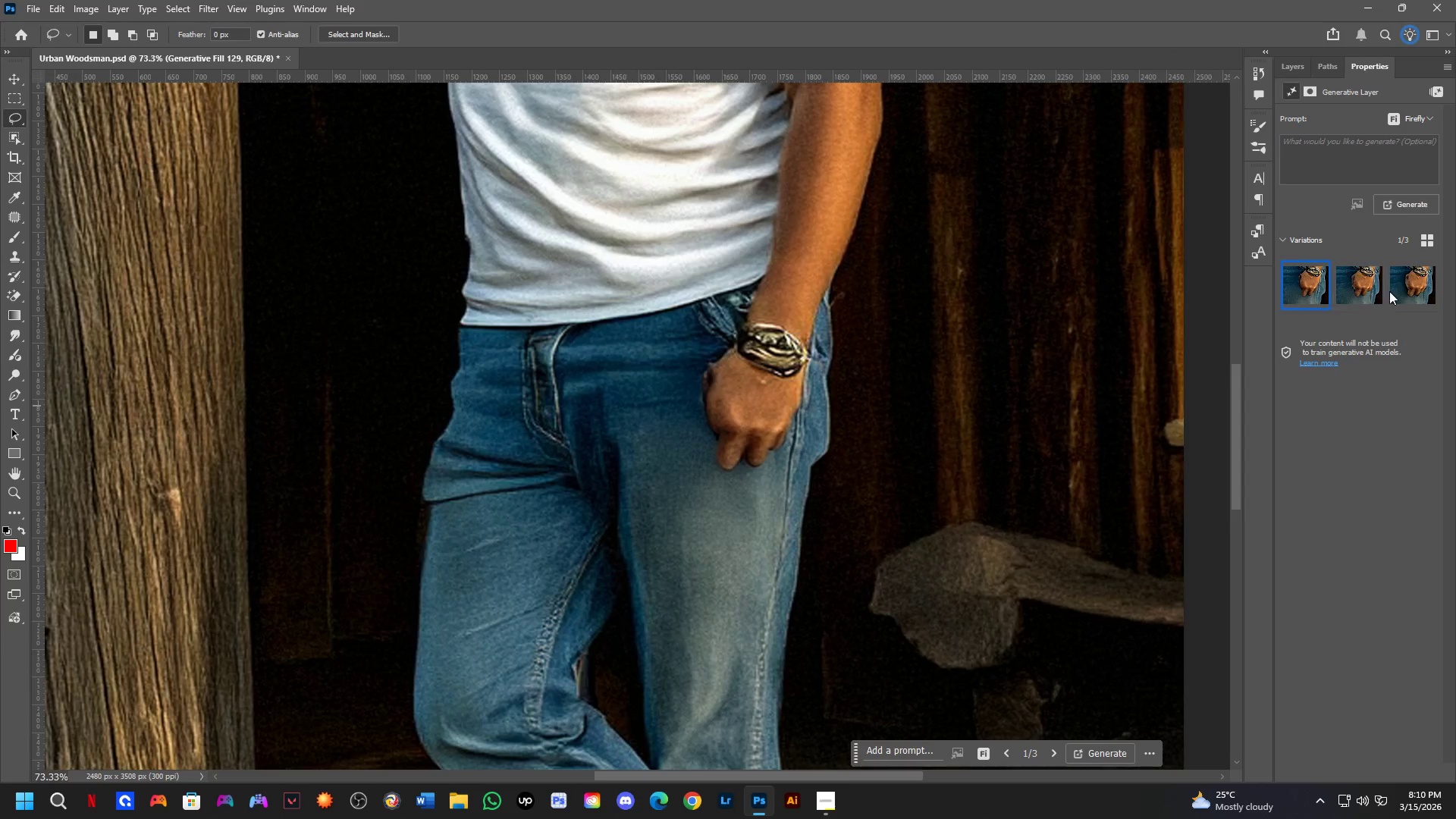 
left_click([1401, 278])
 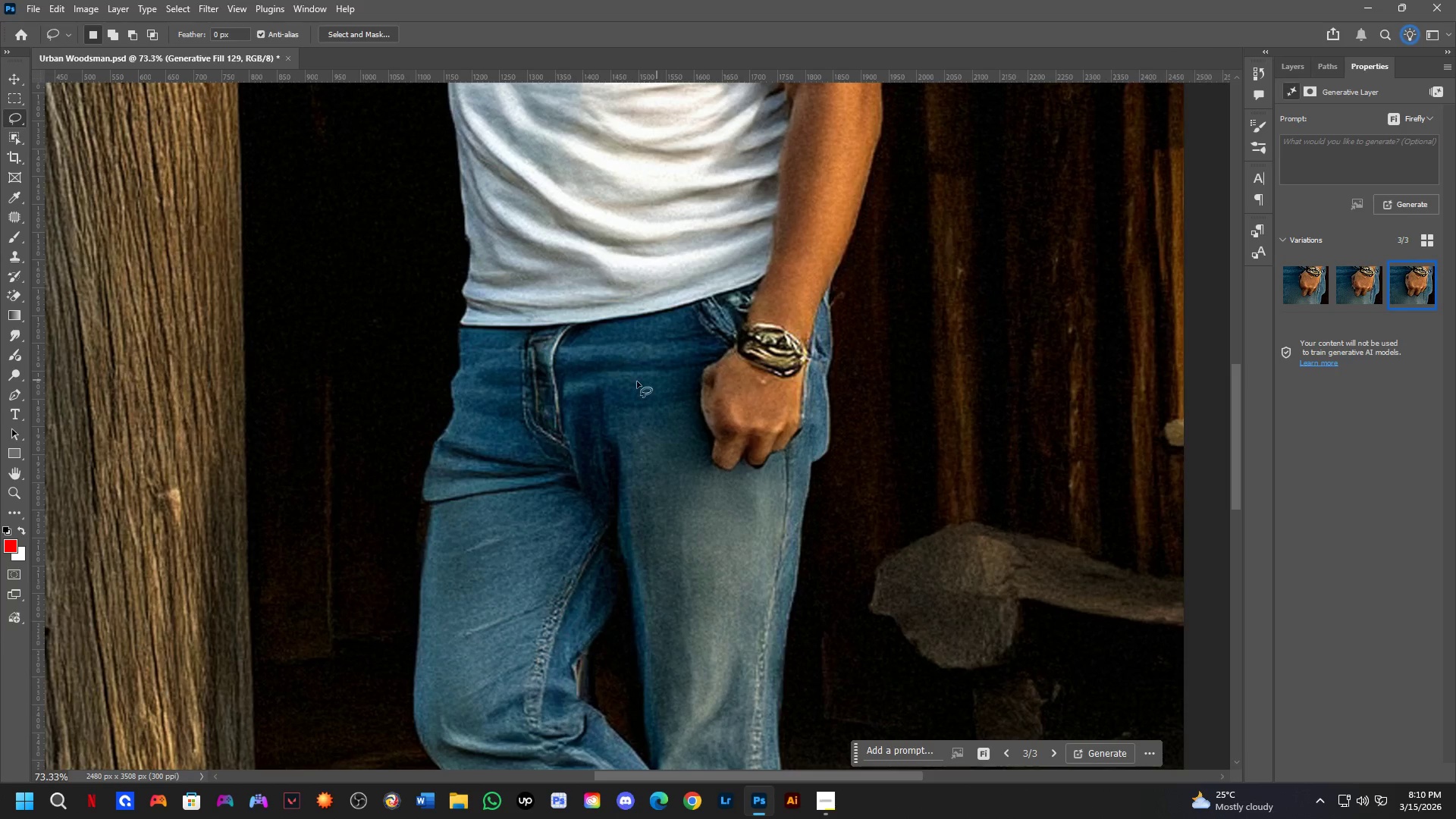 
key(Control+Z)
 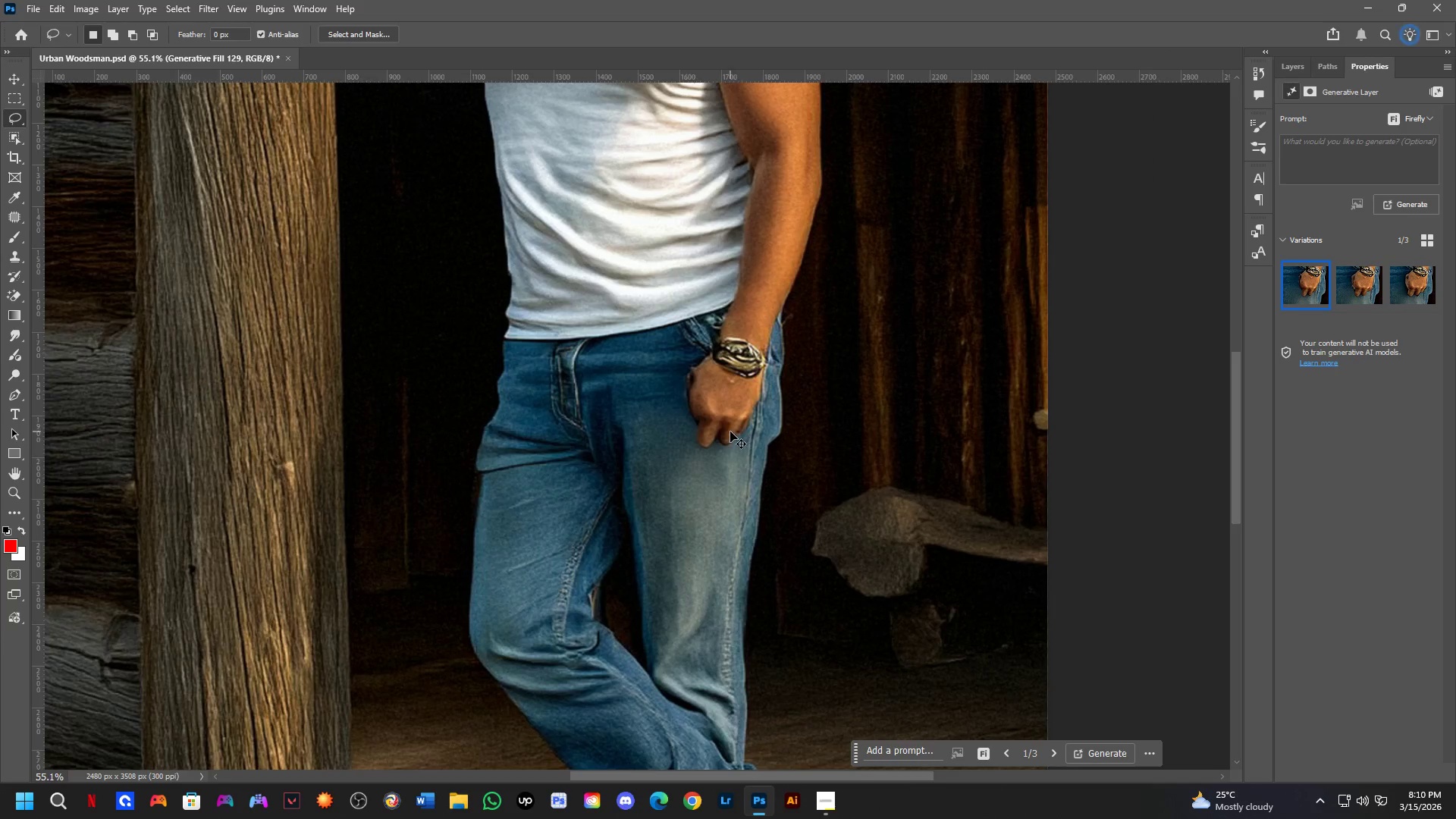 
scroll: coordinate [636, 382], scroll_direction: down, amount: 3.0
 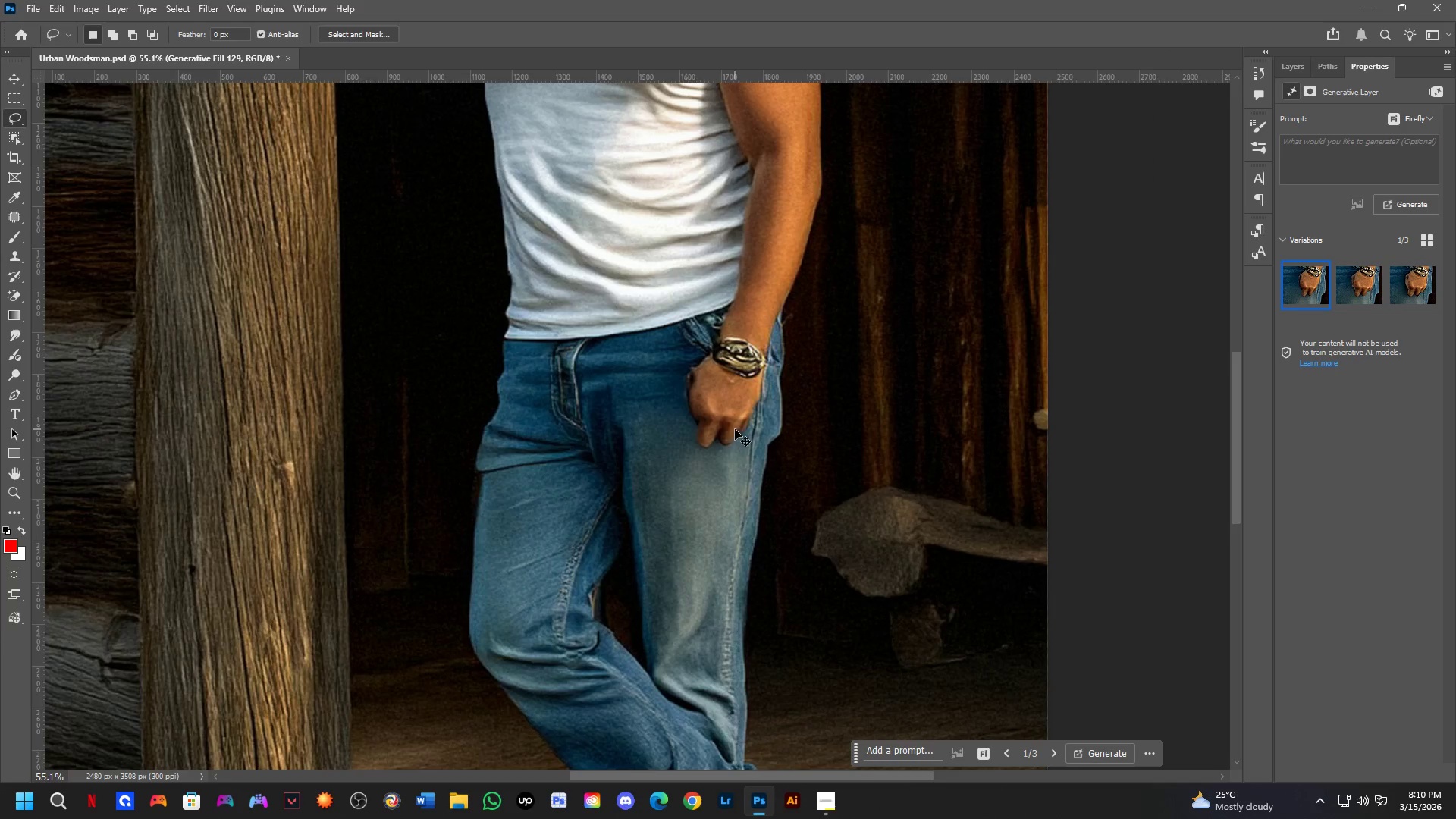 
key(Control+Z)
 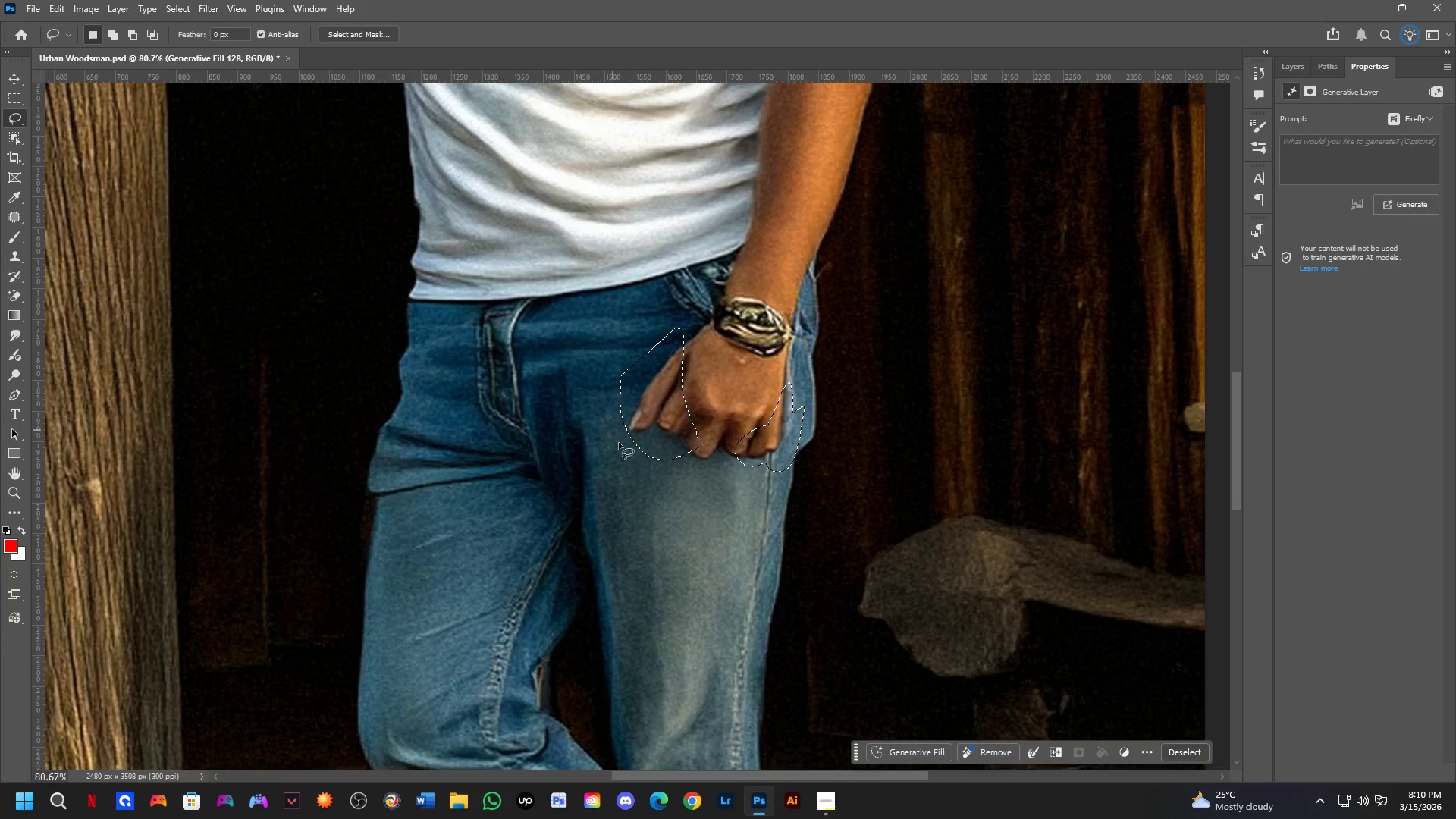 
scroll: coordinate [706, 425], scroll_direction: up, amount: 4.0
 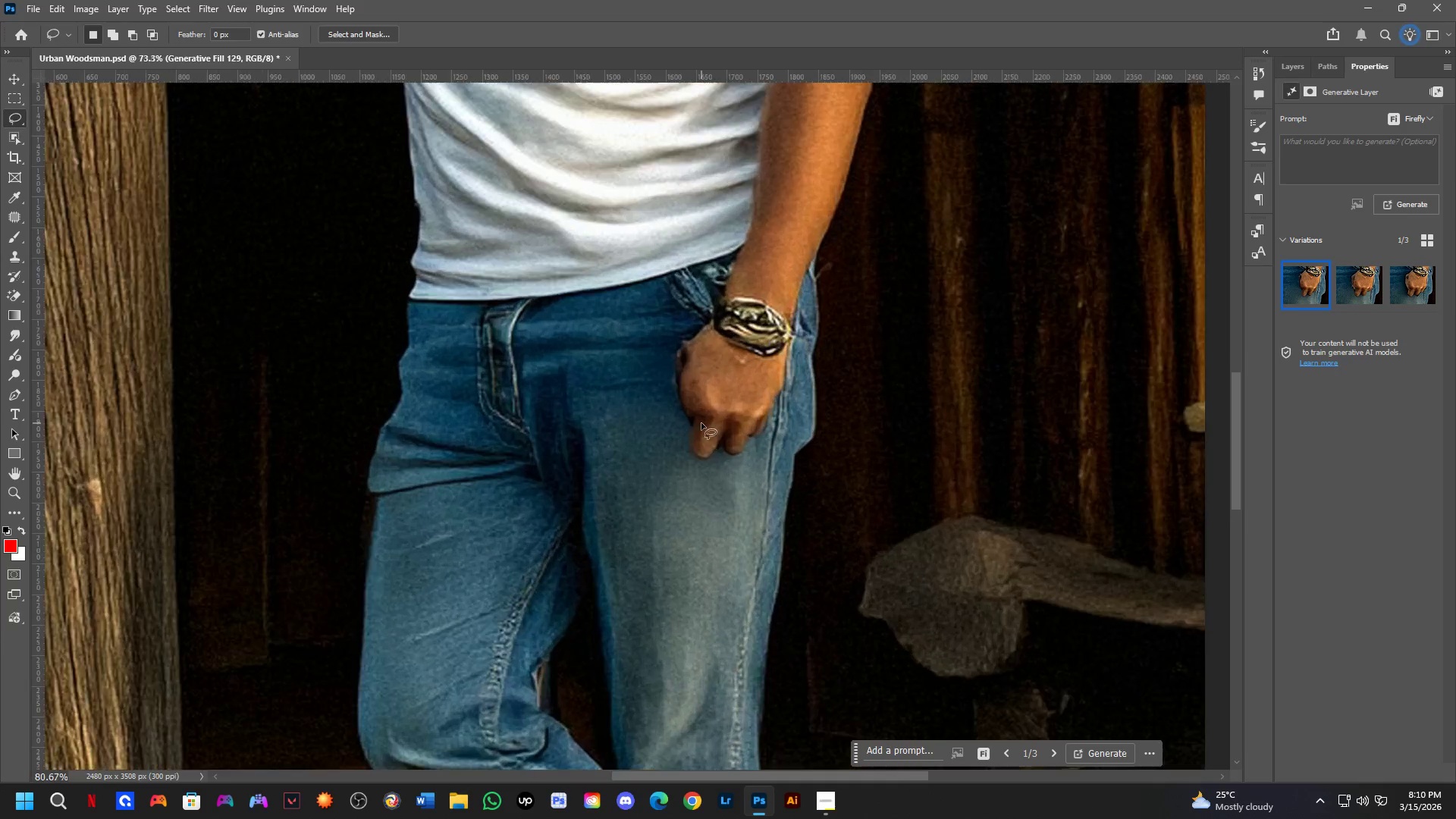 
left_click([923, 761])
 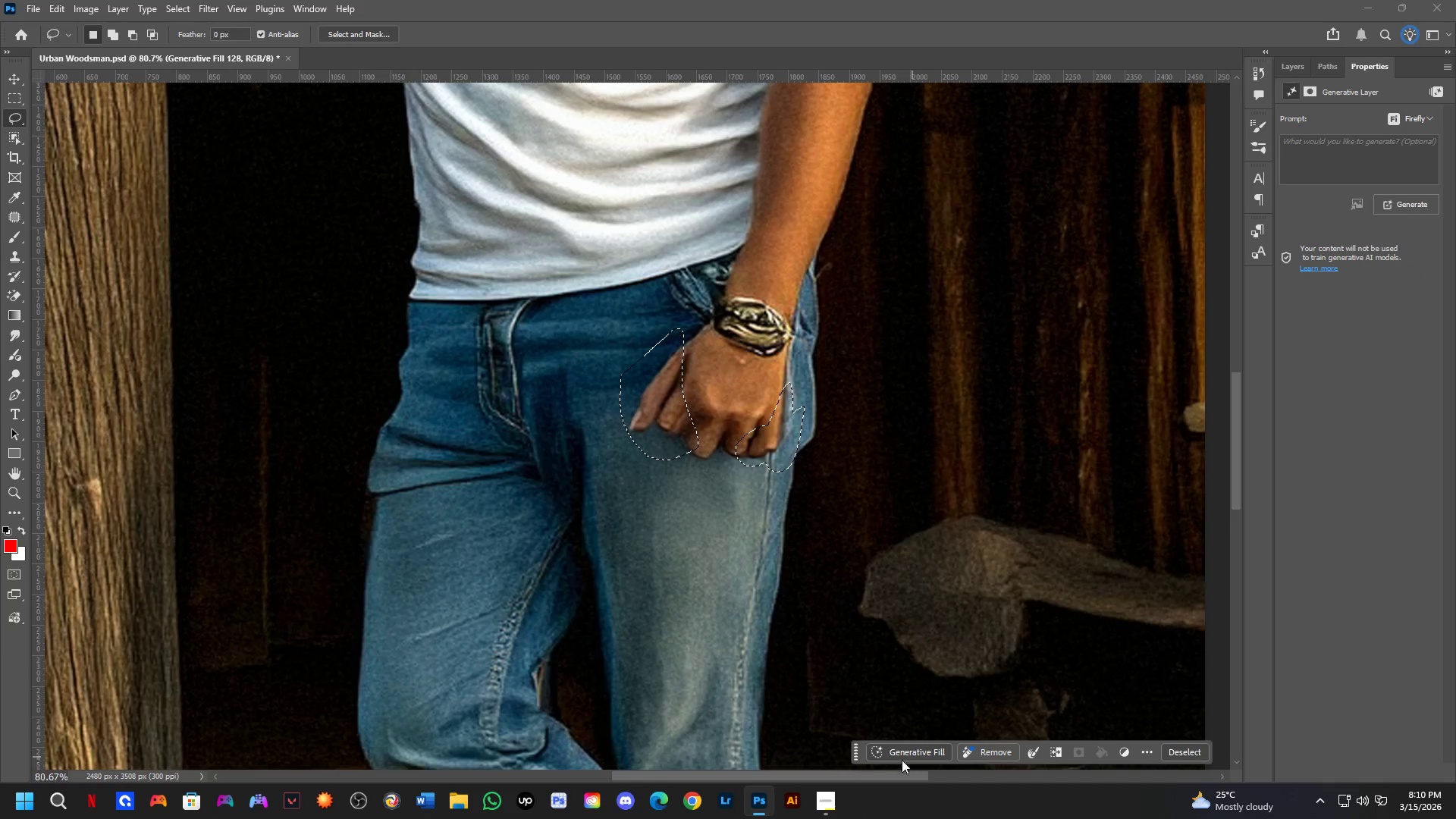 
key(Control+Z)
 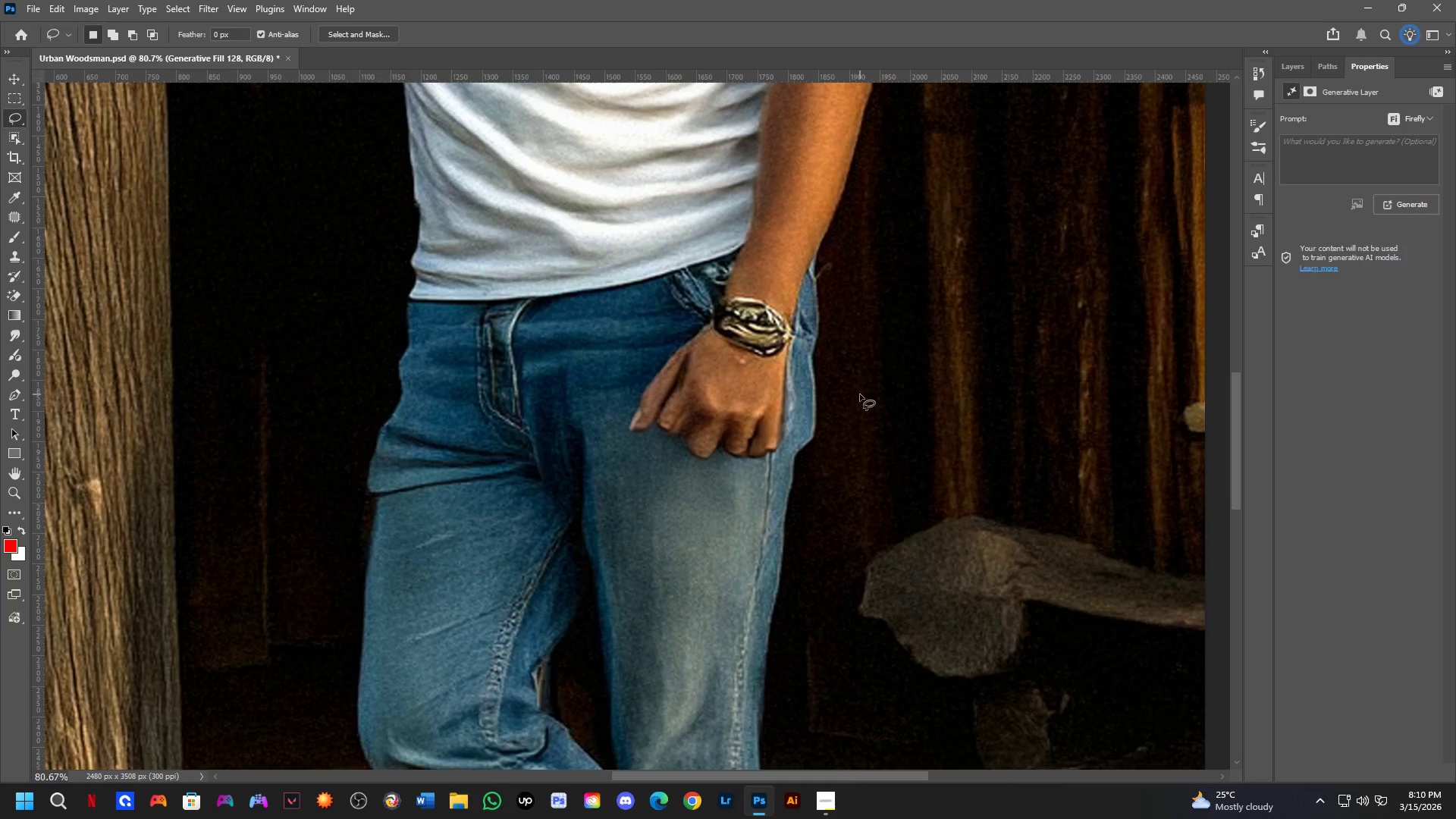 
left_click_drag(start_coordinate=[596, 370], to_coordinate=[693, 323])
 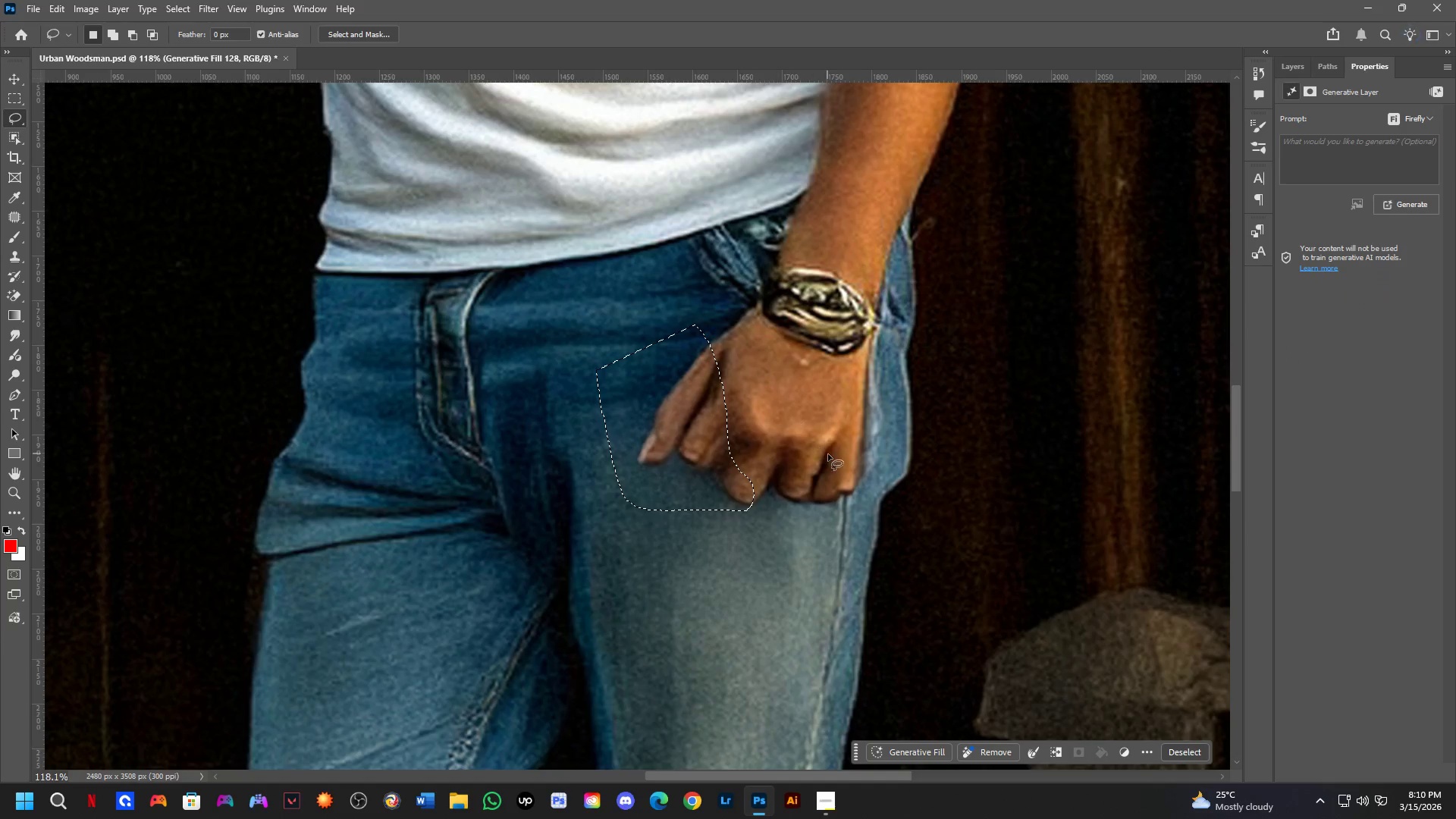 
scroll: coordinate [596, 347], scroll_direction: up, amount: 4.0
 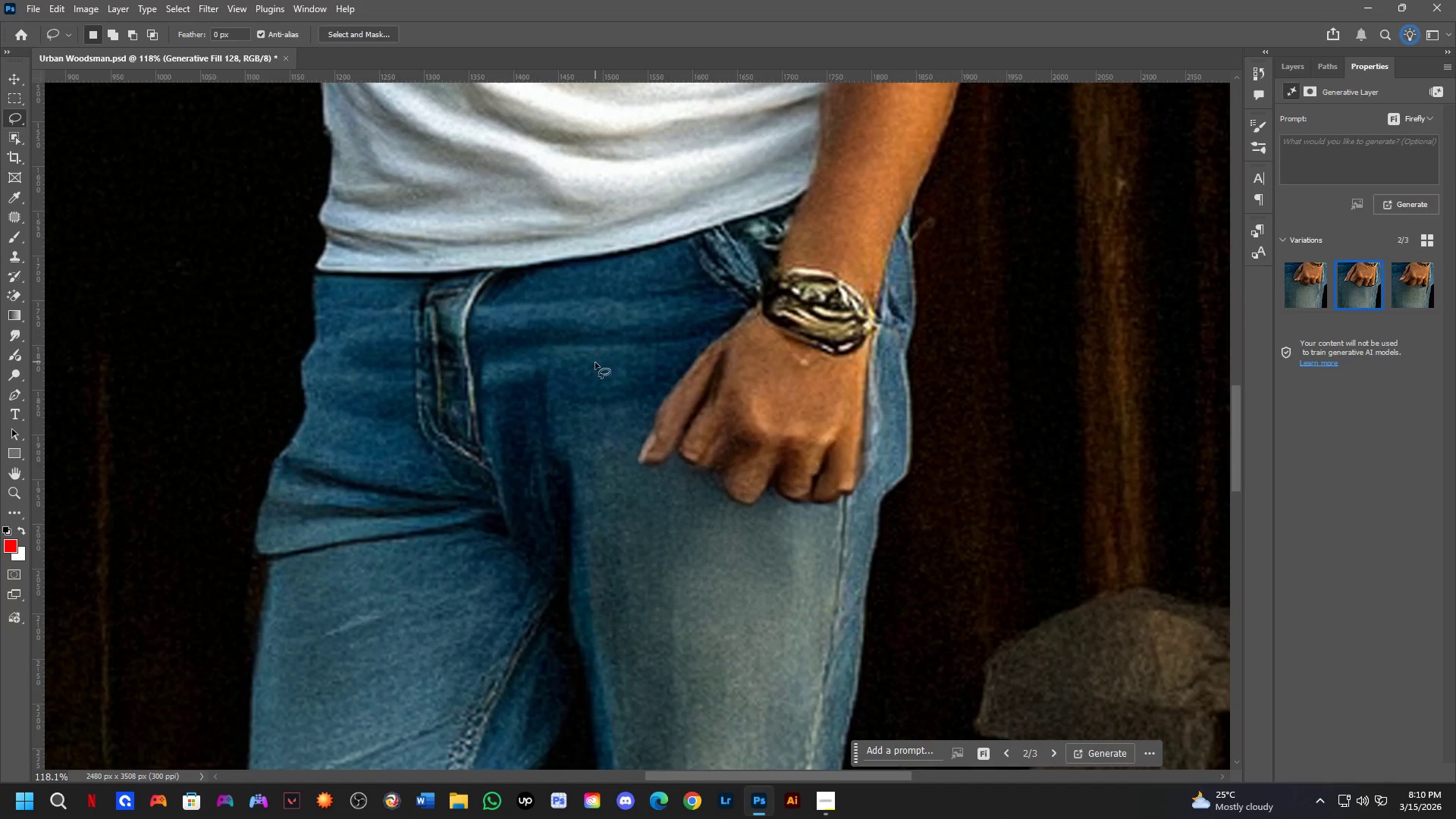 
key(Shift+ShiftLeft)
 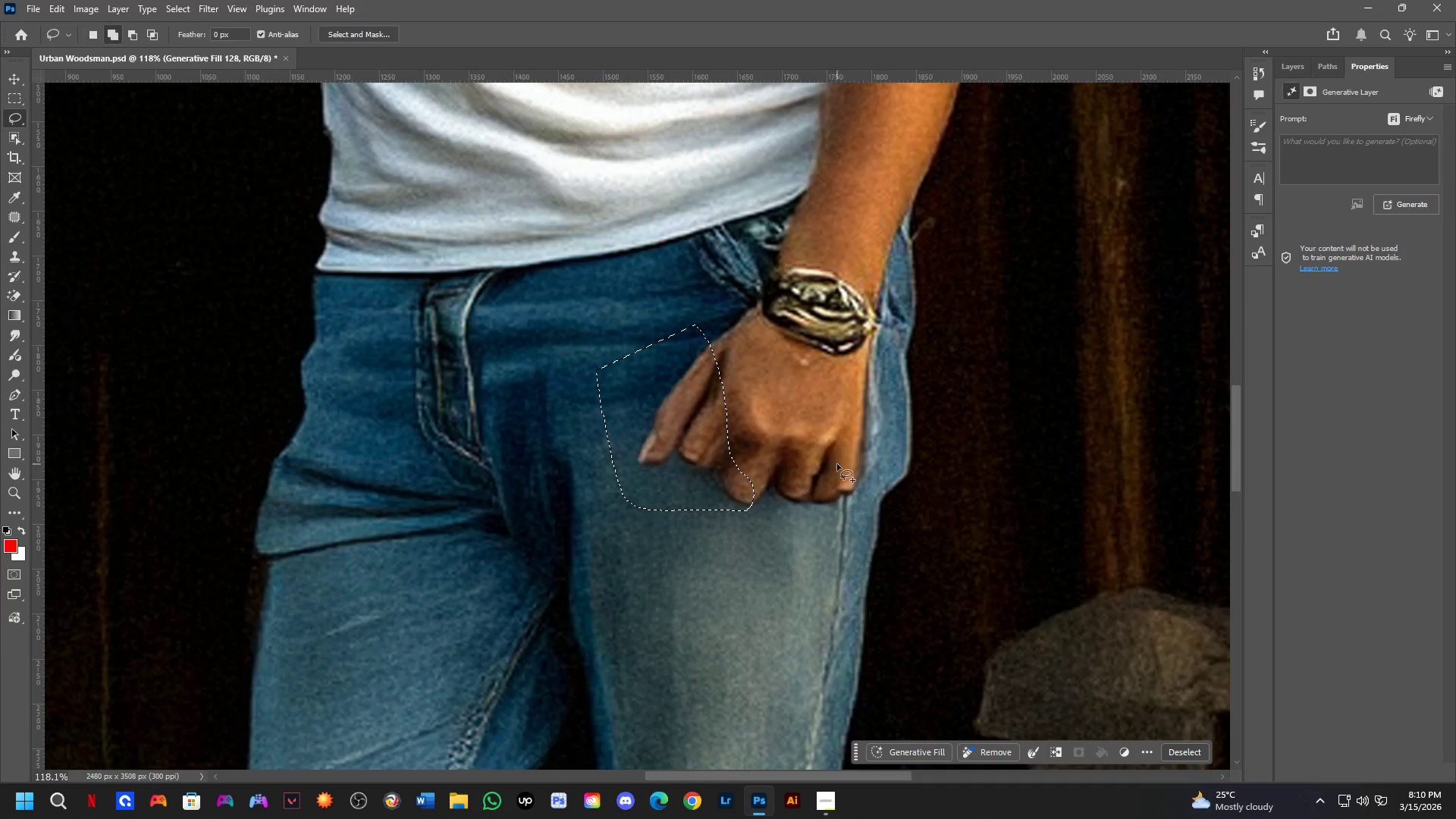 
left_click_drag(start_coordinate=[824, 462], to_coordinate=[902, 430])
 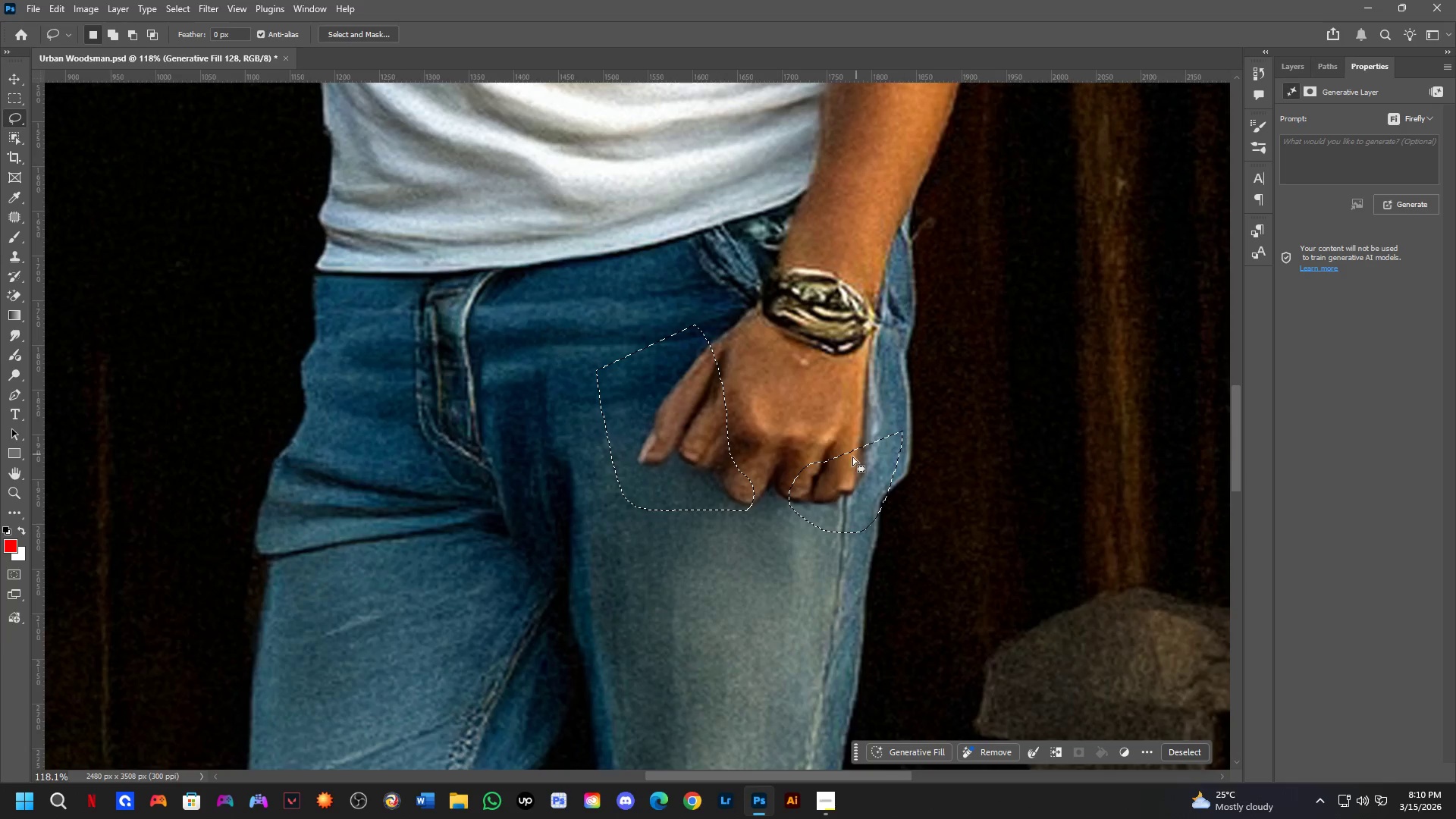 
key(Shift+ShiftLeft)
 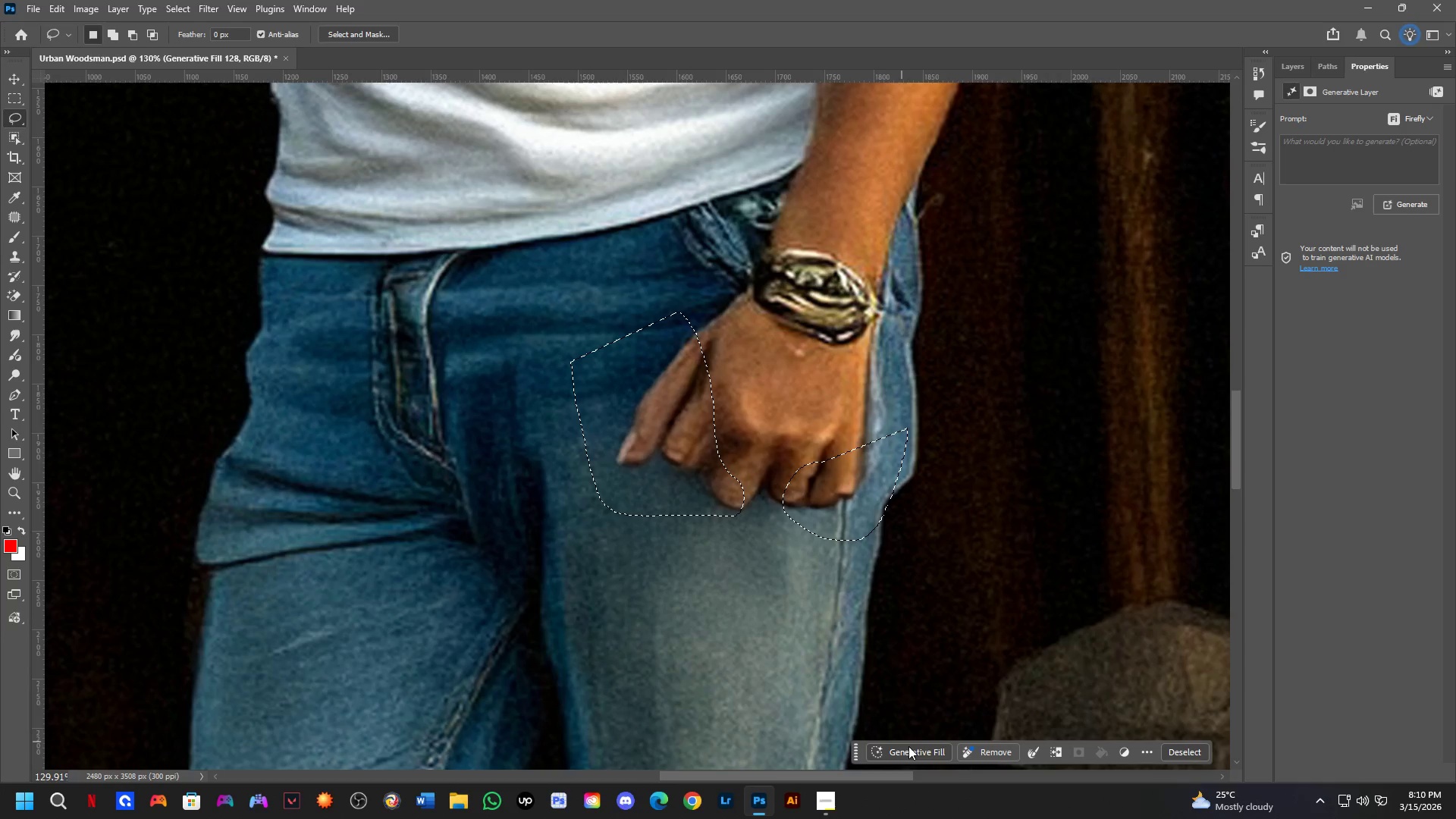 
scroll: coordinate [851, 457], scroll_direction: up, amount: 1.0
 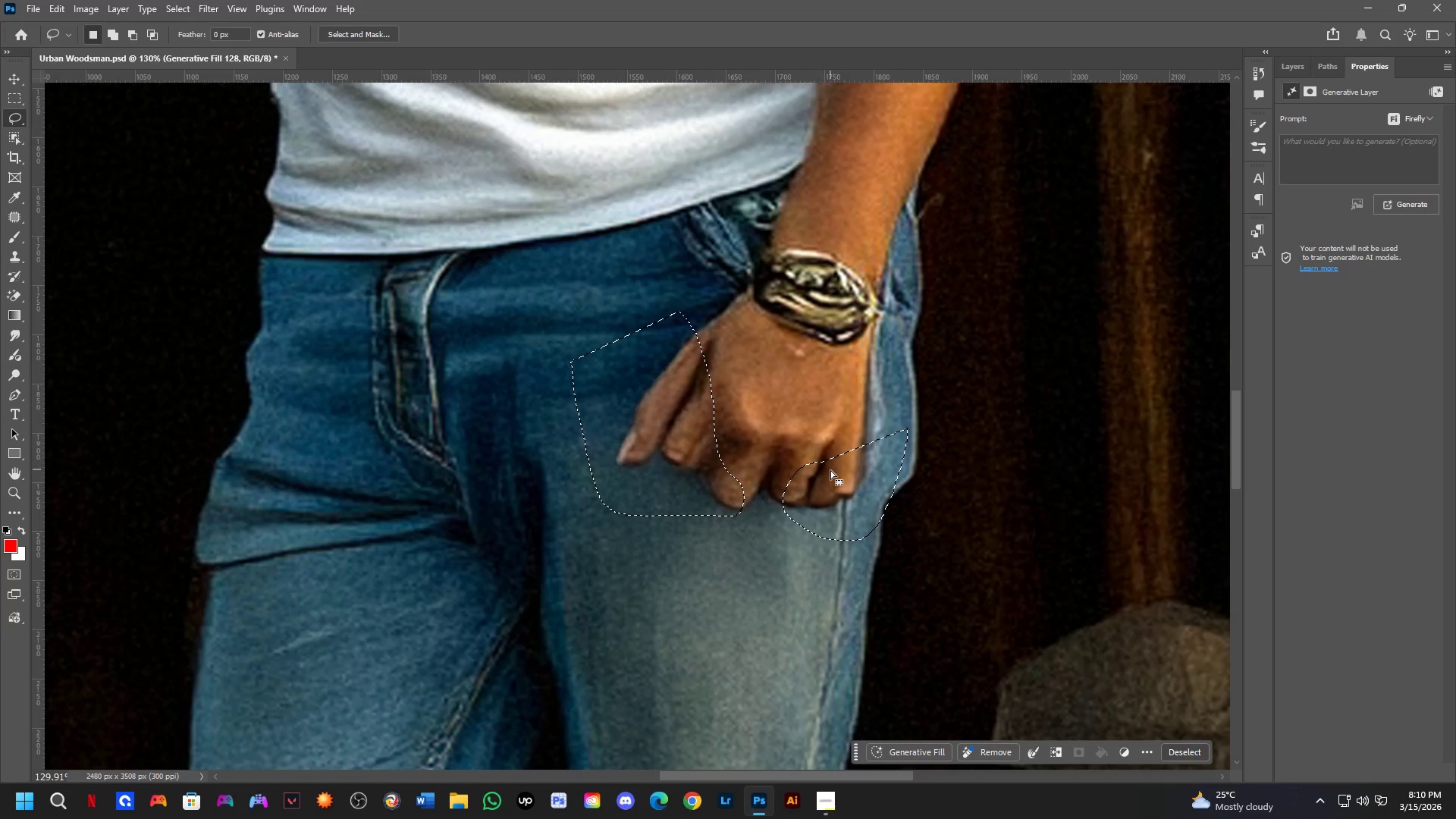 
left_click([909, 746])
 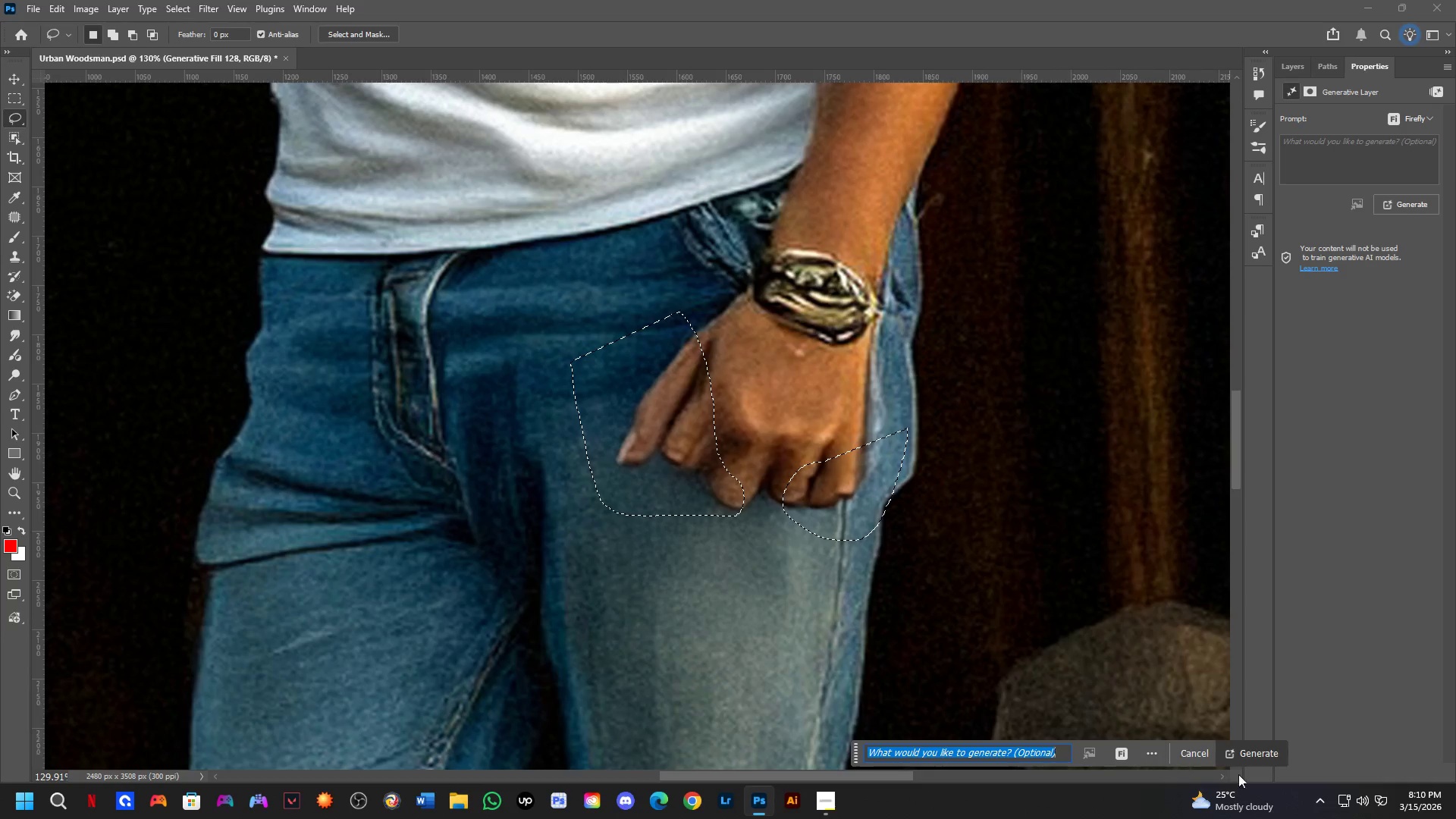 
left_click([1260, 750])
 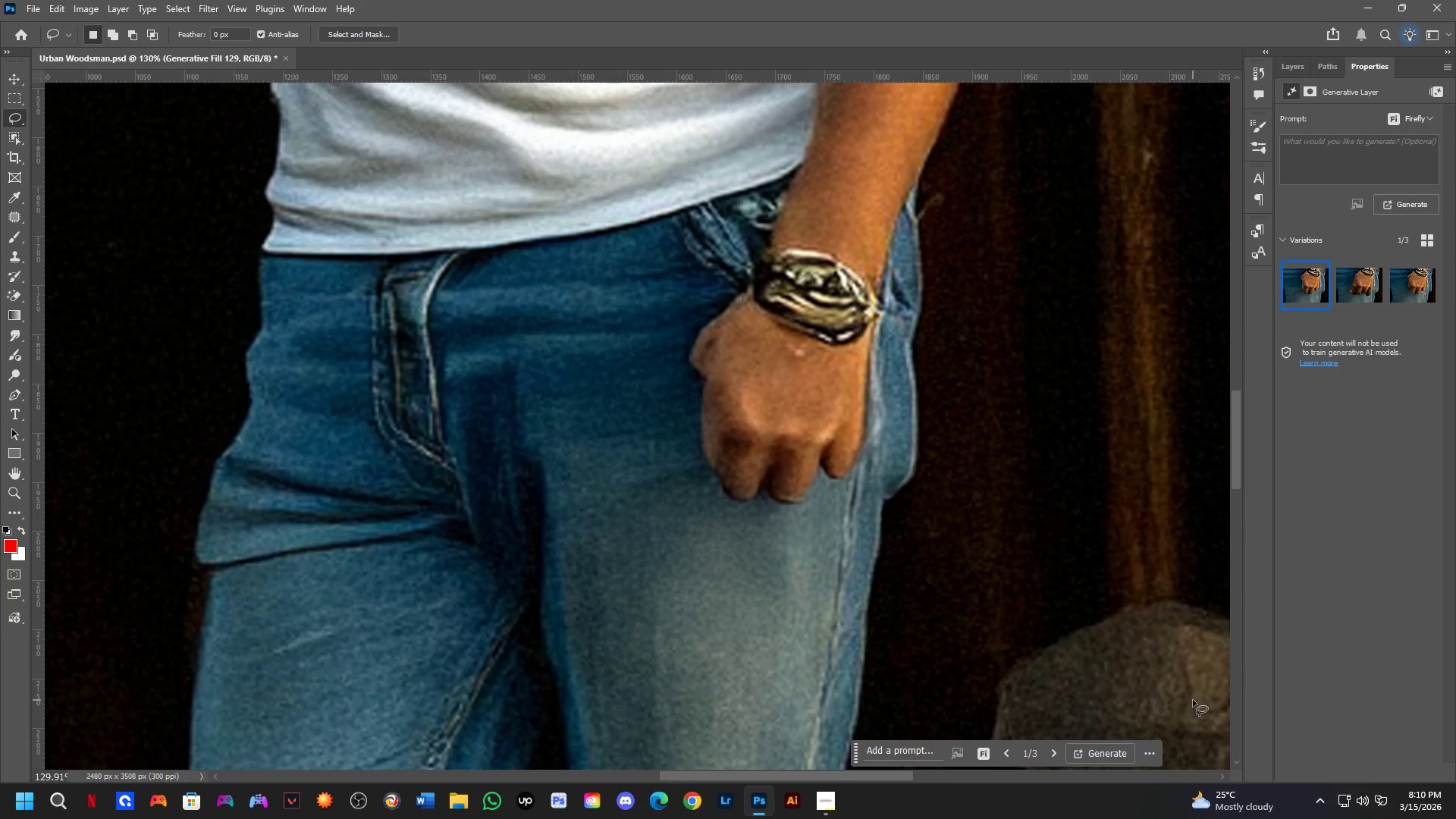 
wait(23.19)
 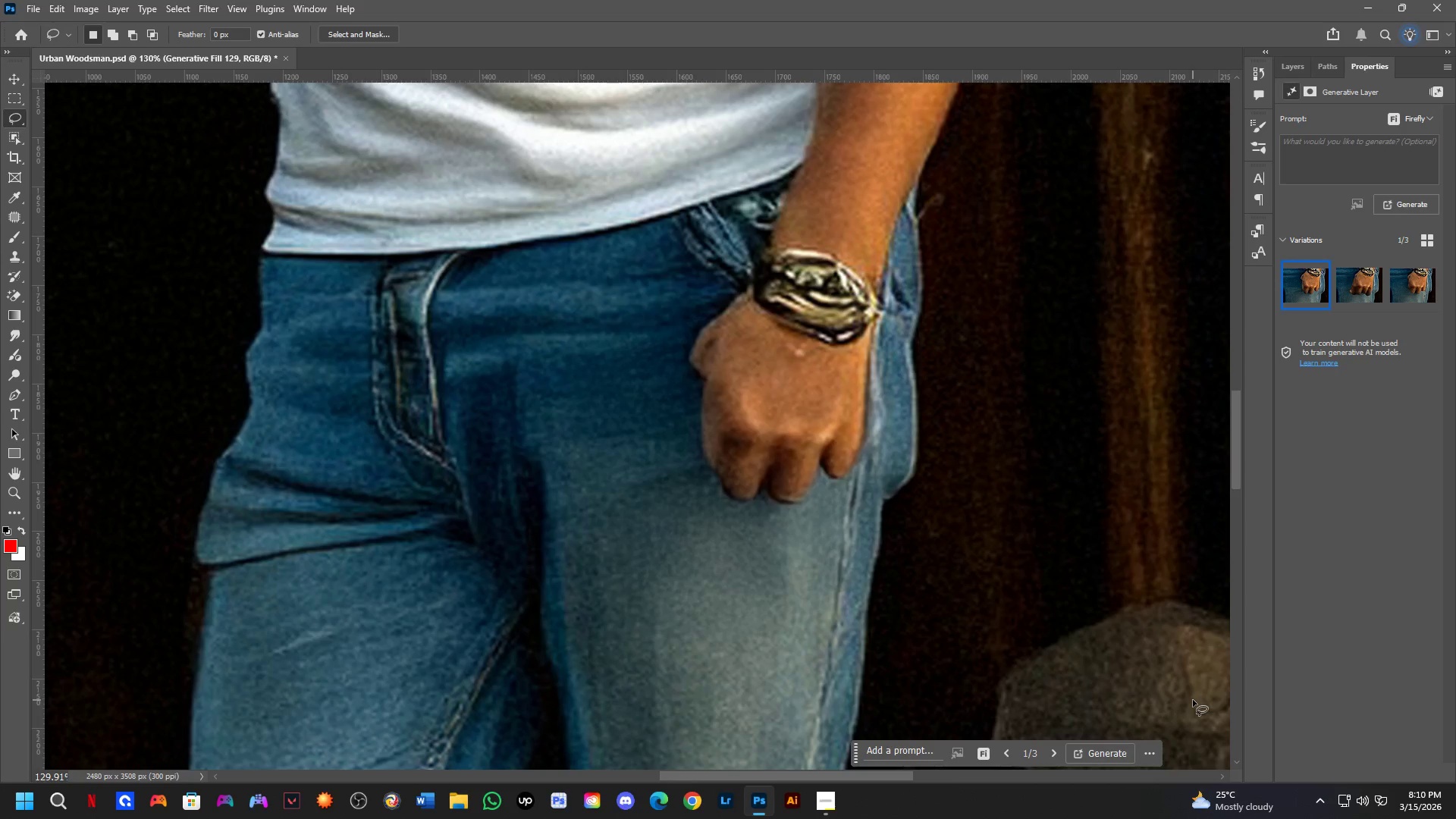 
left_click([1411, 286])
 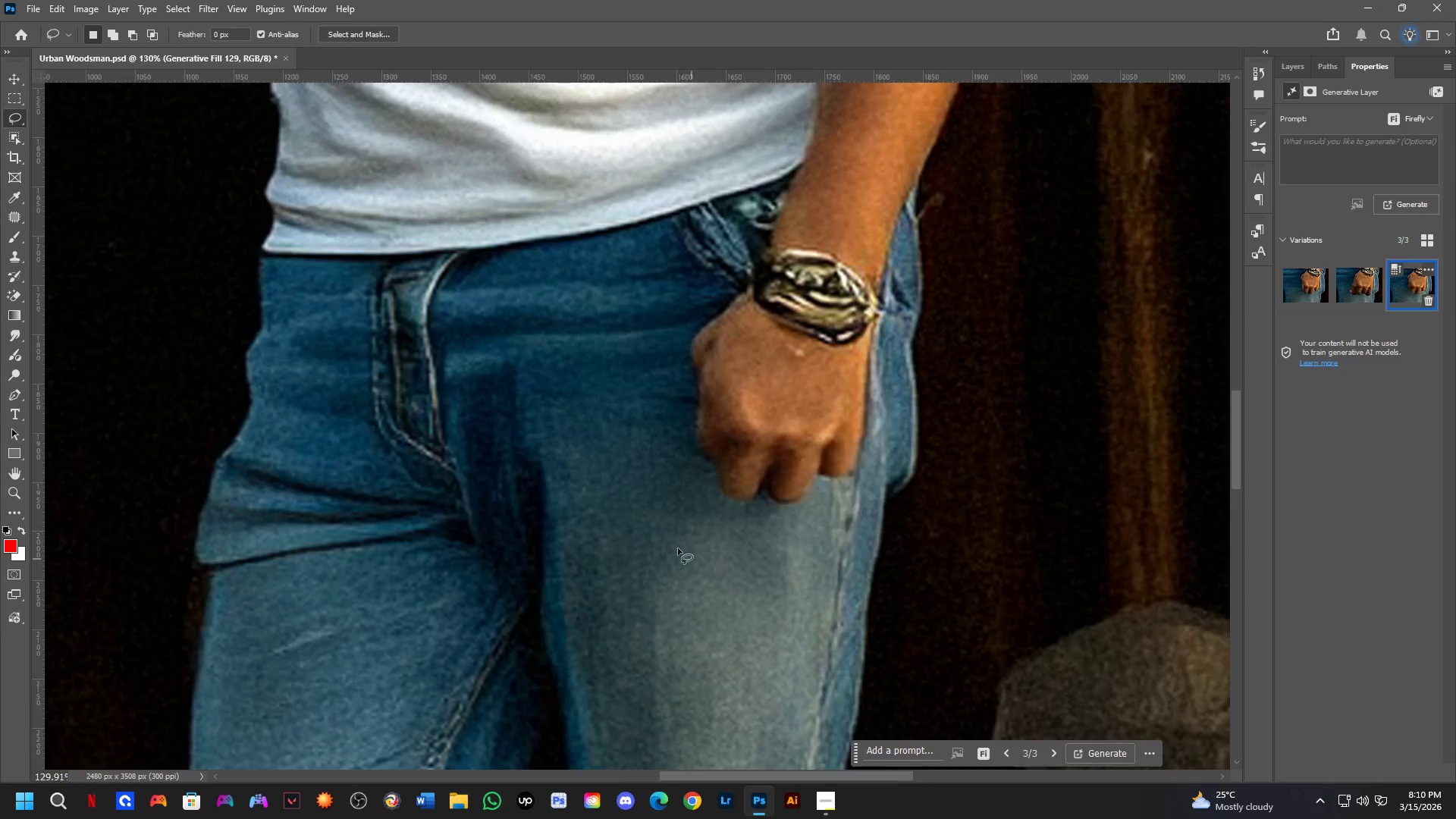 
left_click_drag(start_coordinate=[690, 505], to_coordinate=[726, 570])
 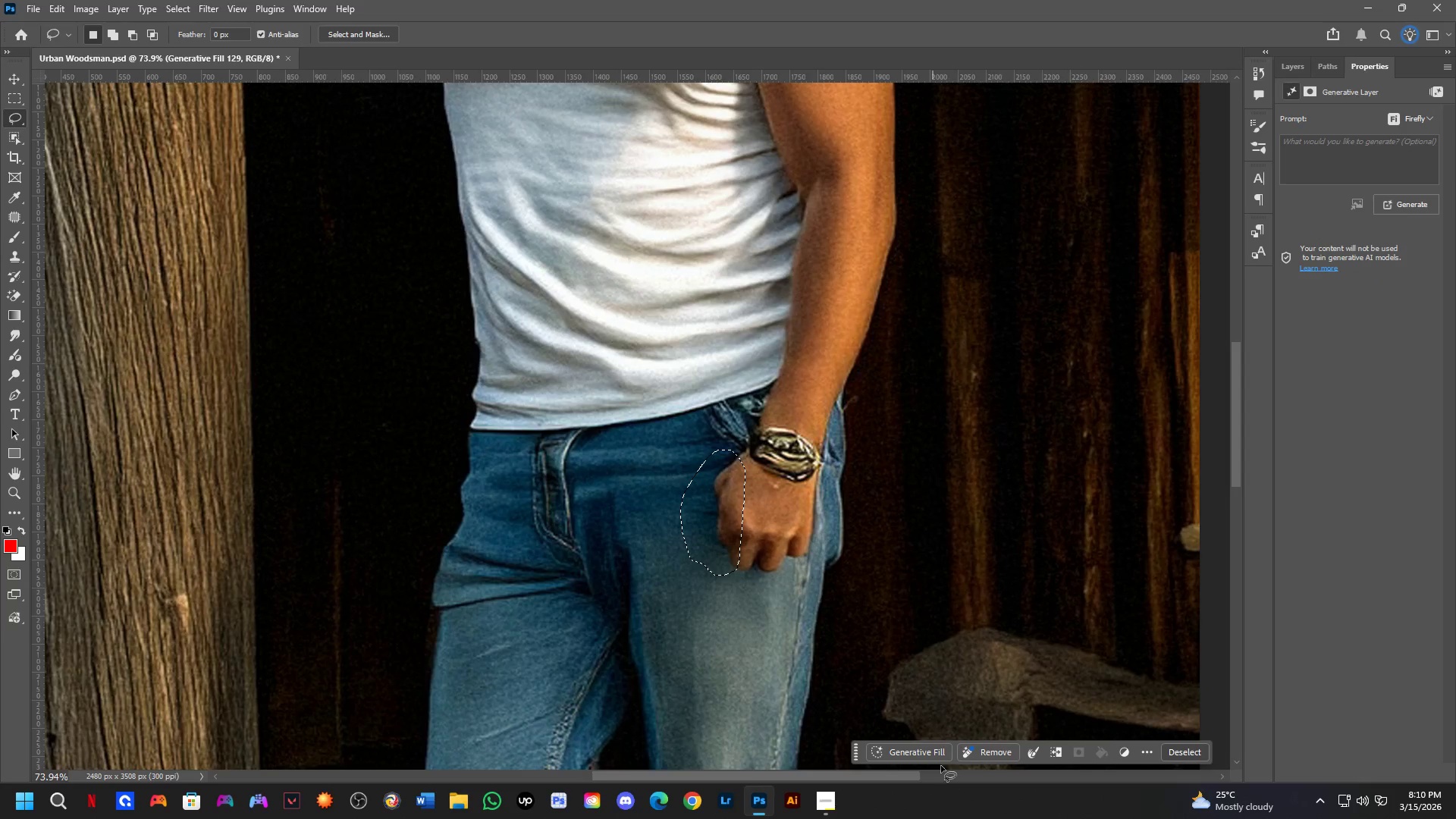 
scroll: coordinate [664, 481], scroll_direction: down, amount: 6.0
 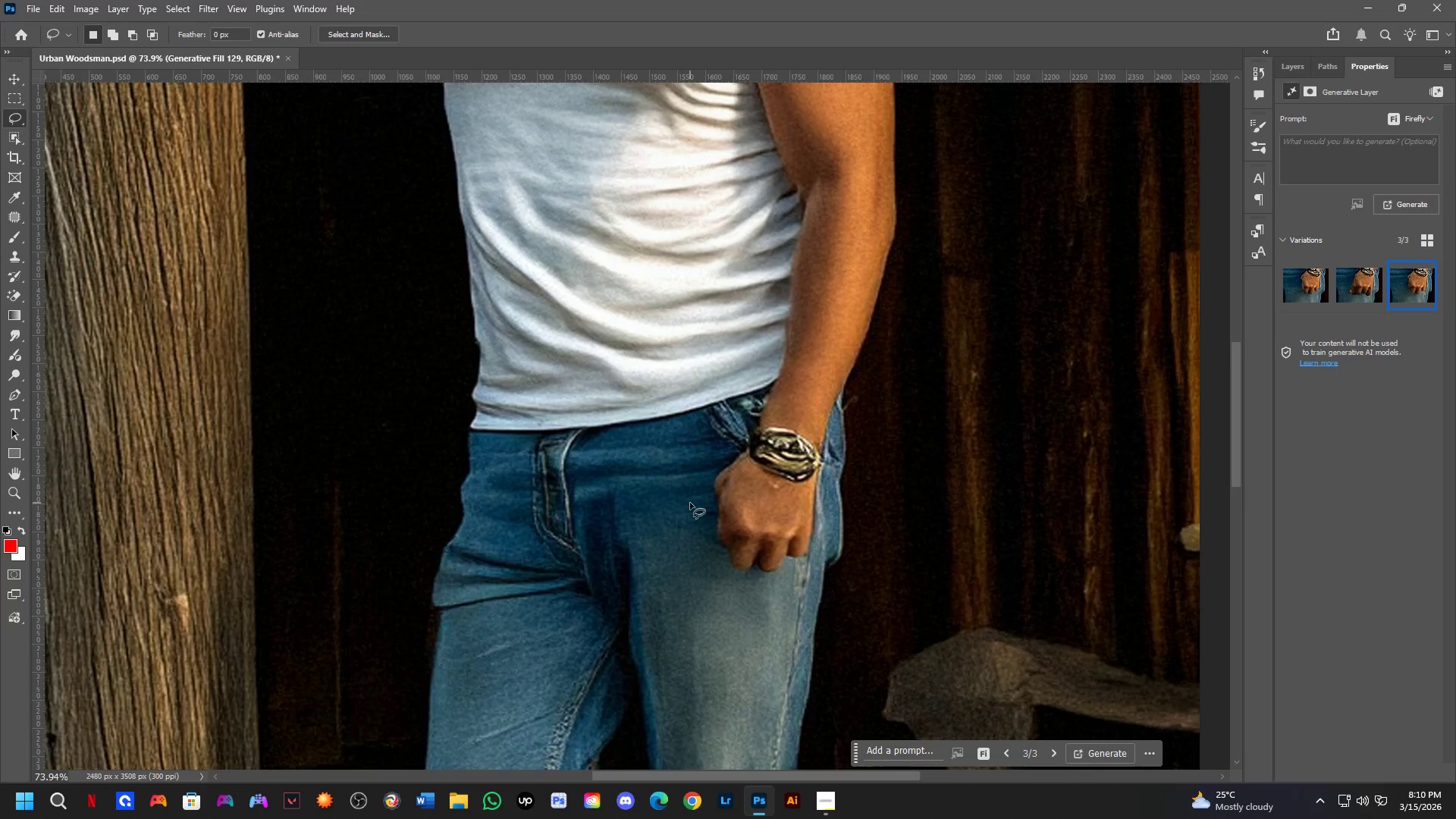 
left_click([931, 752])
 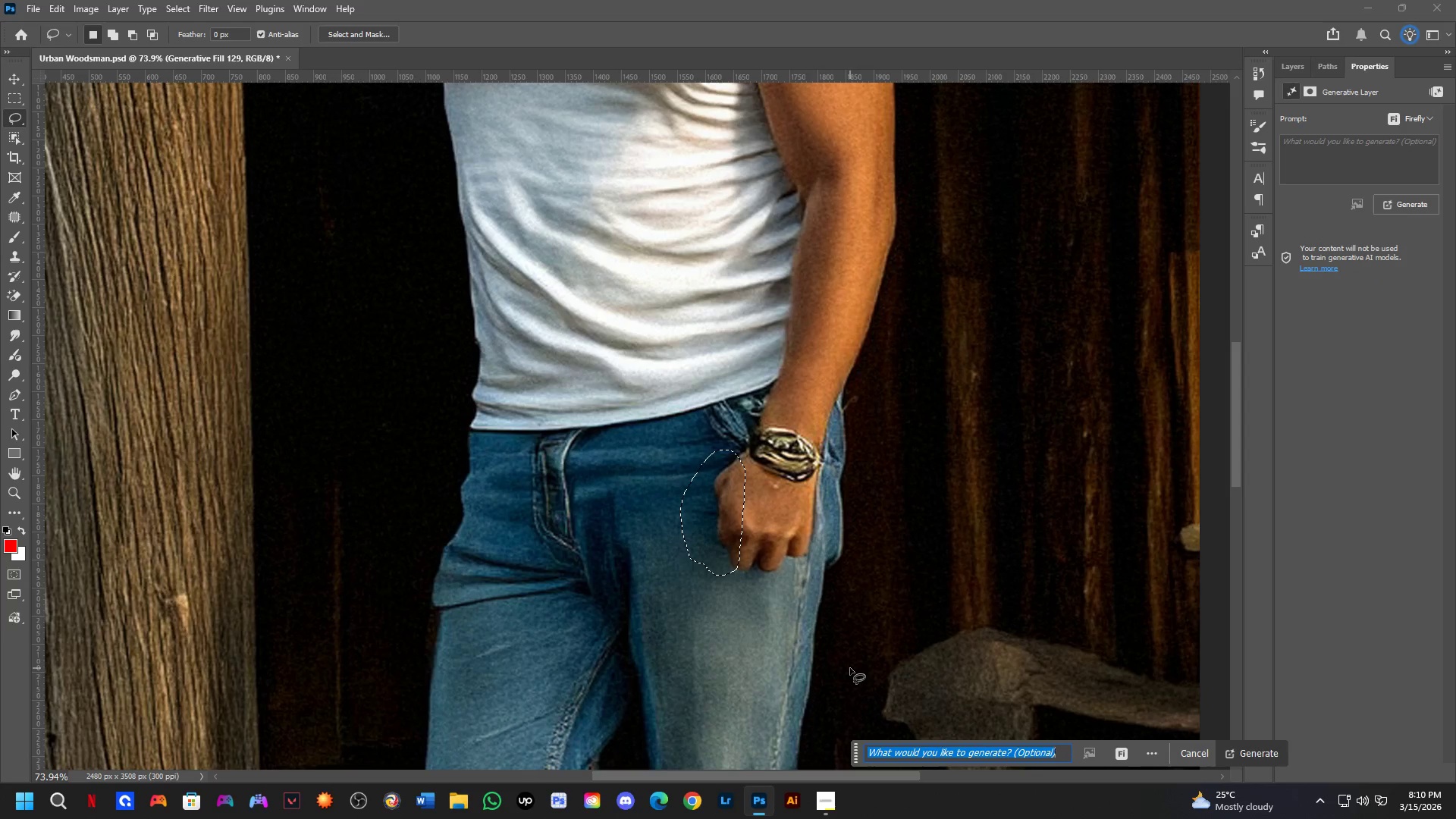 
type(thumb)
 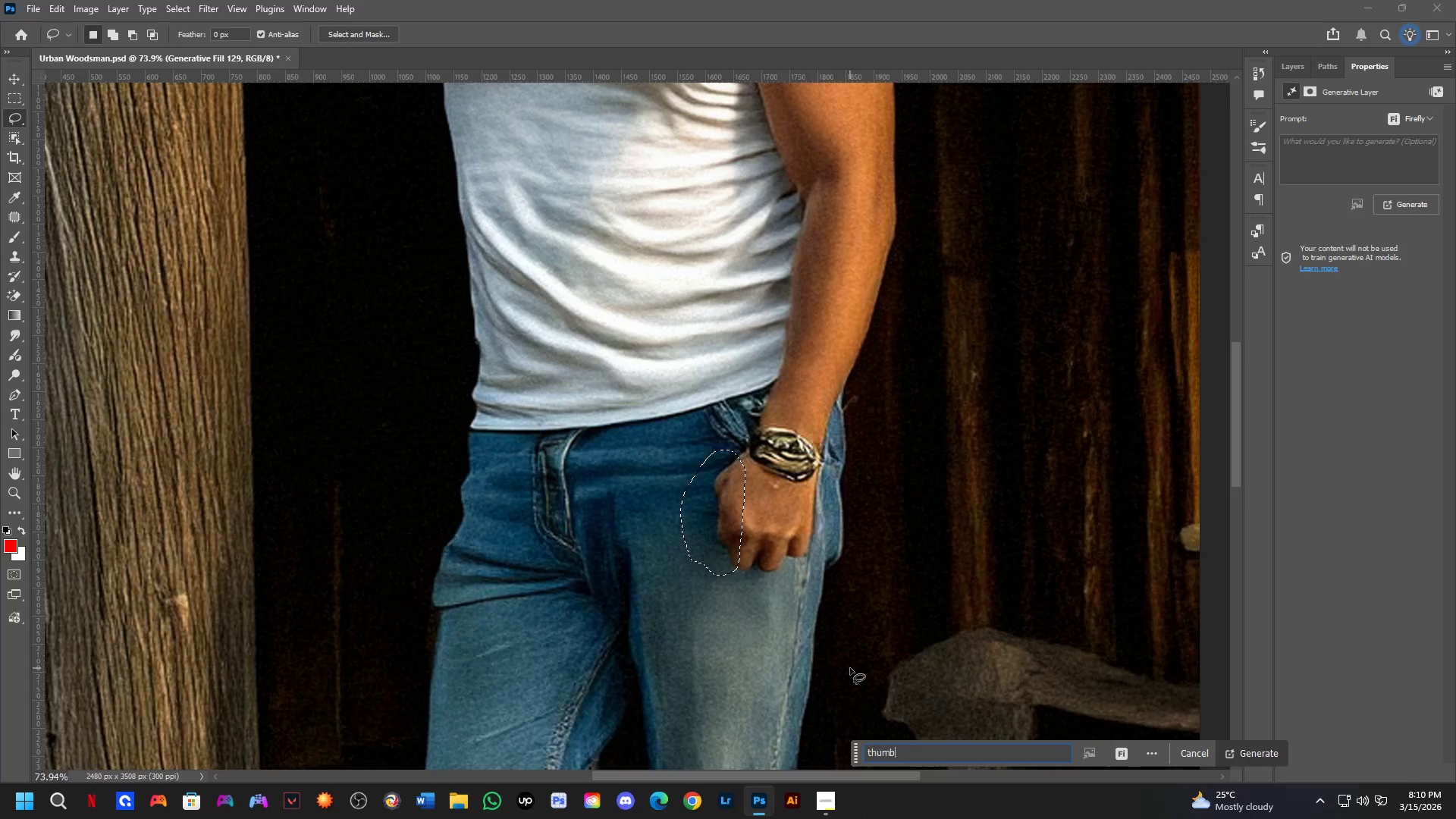 
key(Enter)
 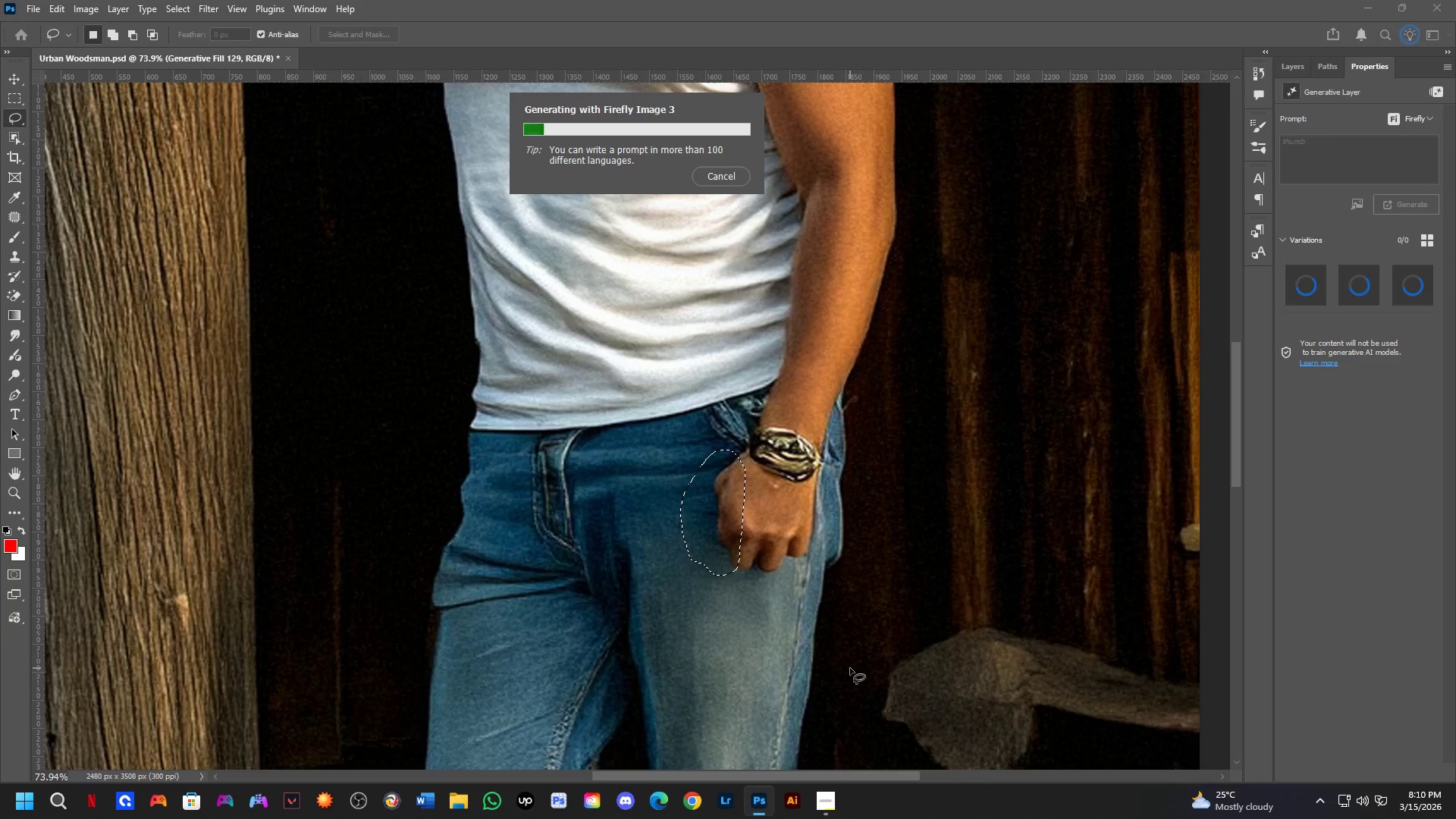 
key(Shift+ShiftLeft)
 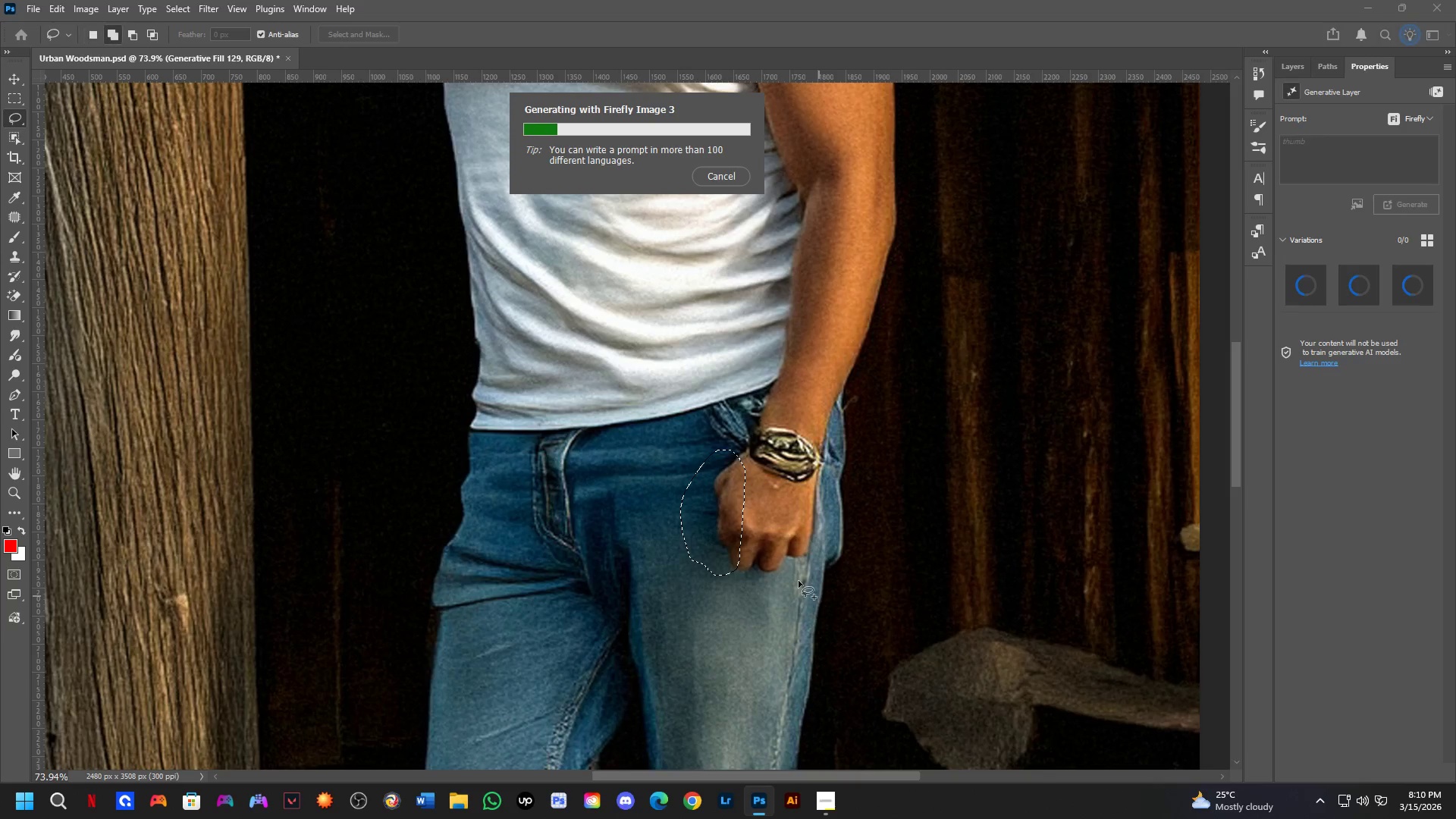 
key(Shift+ShiftLeft)
 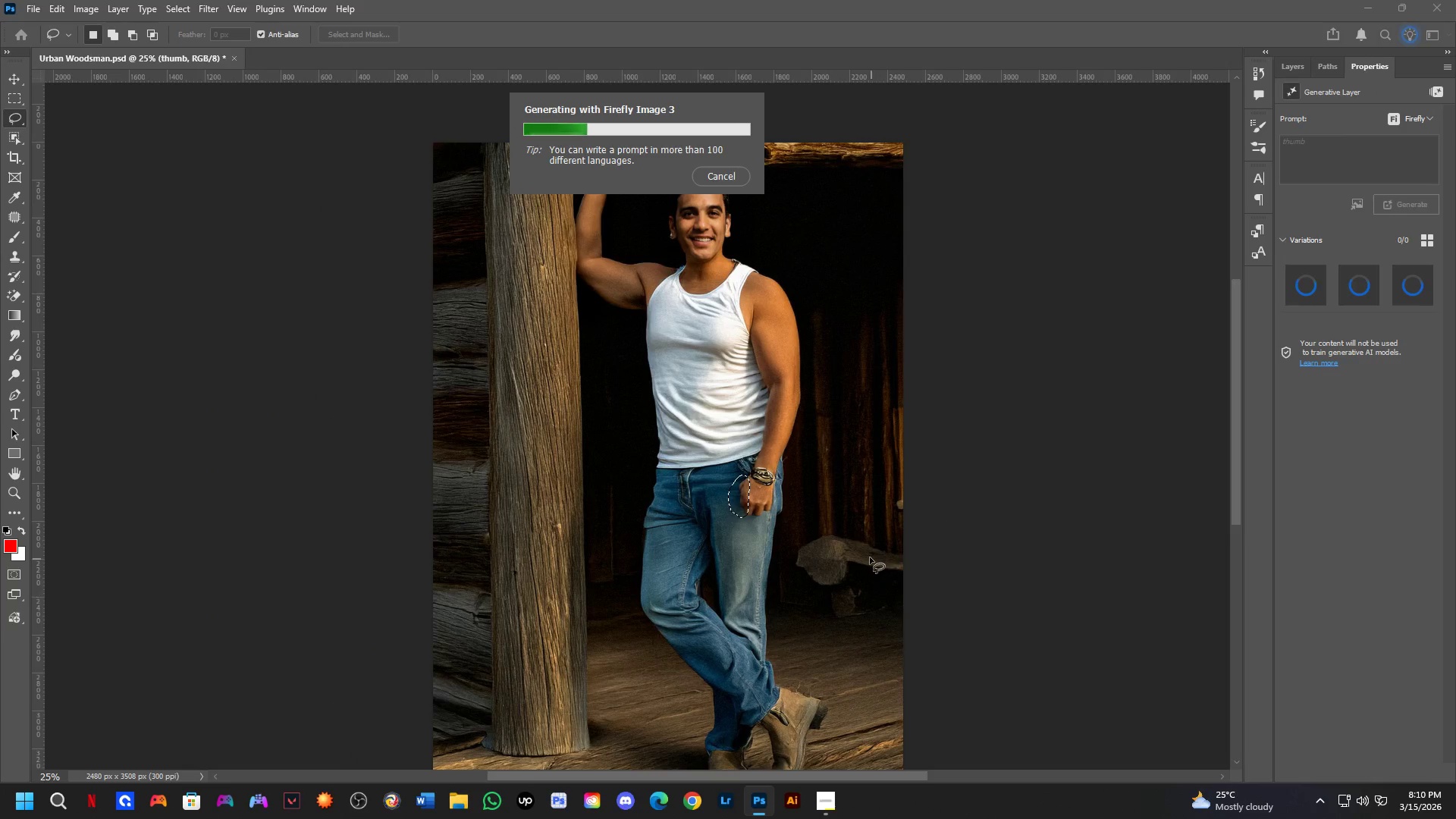 
scroll: coordinate [752, 486], scroll_direction: down, amount: 4.0
 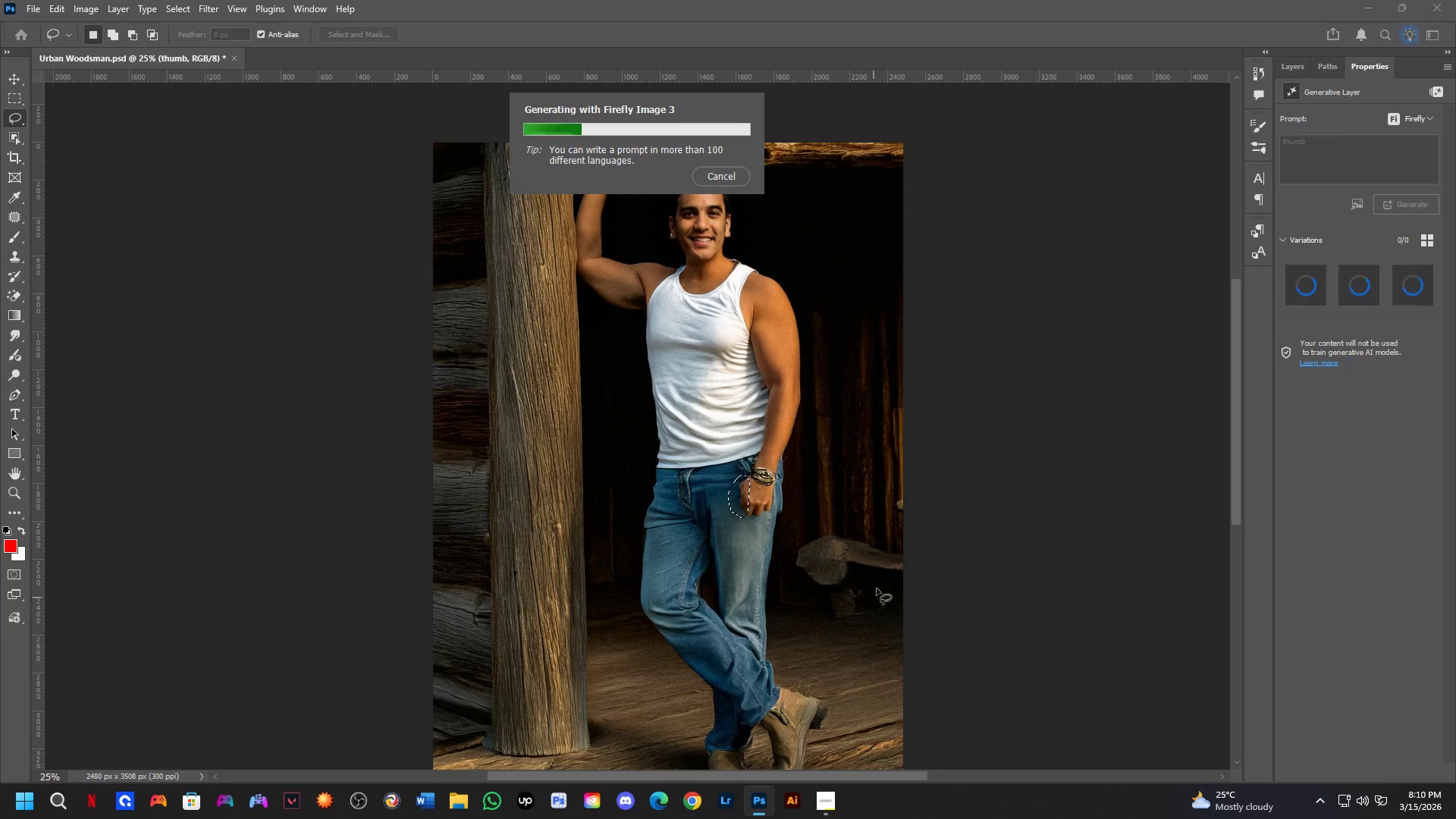 
key(Shift+ShiftLeft)
 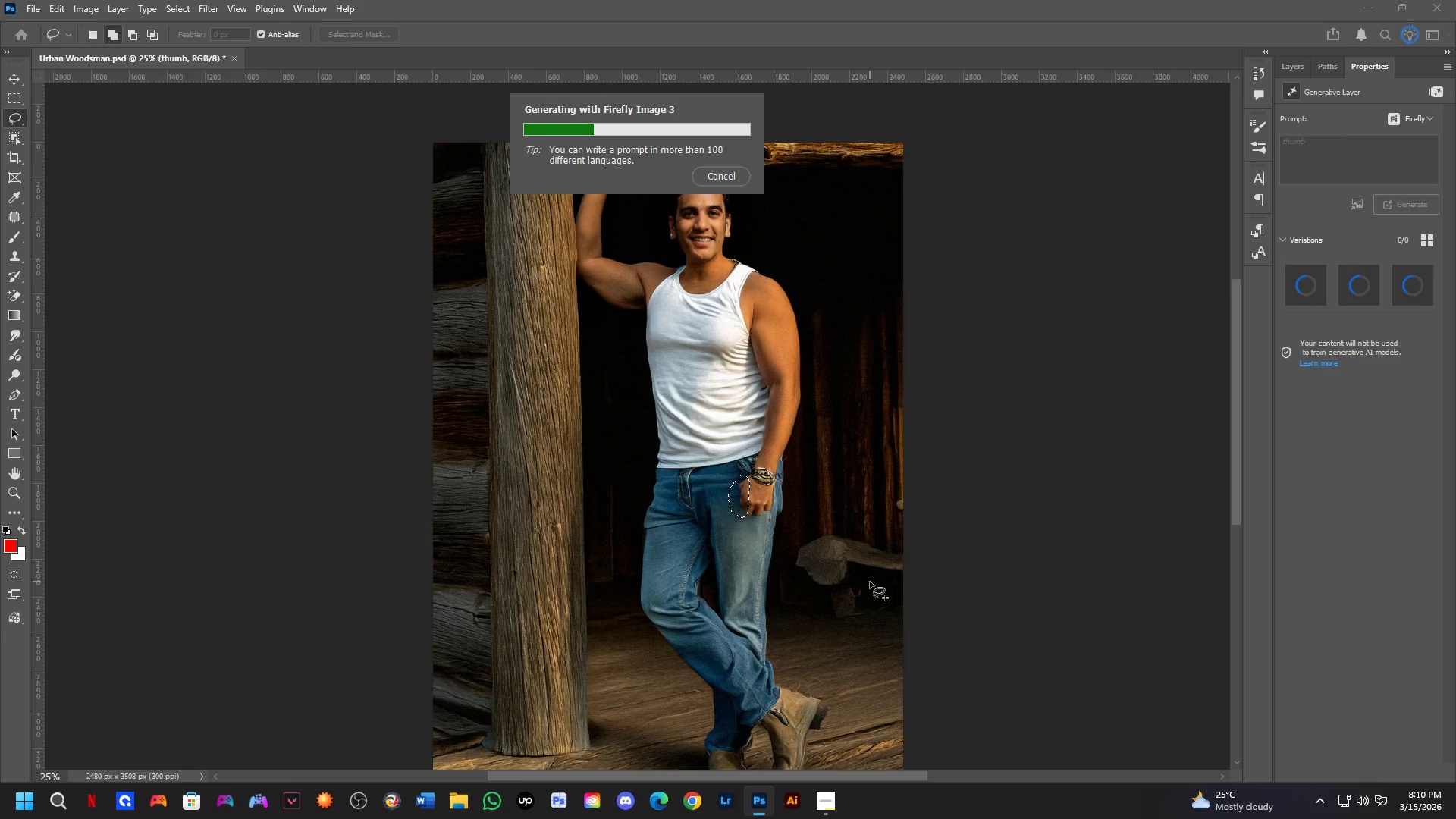 
scroll: coordinate [856, 567], scroll_direction: up, amount: 4.0
 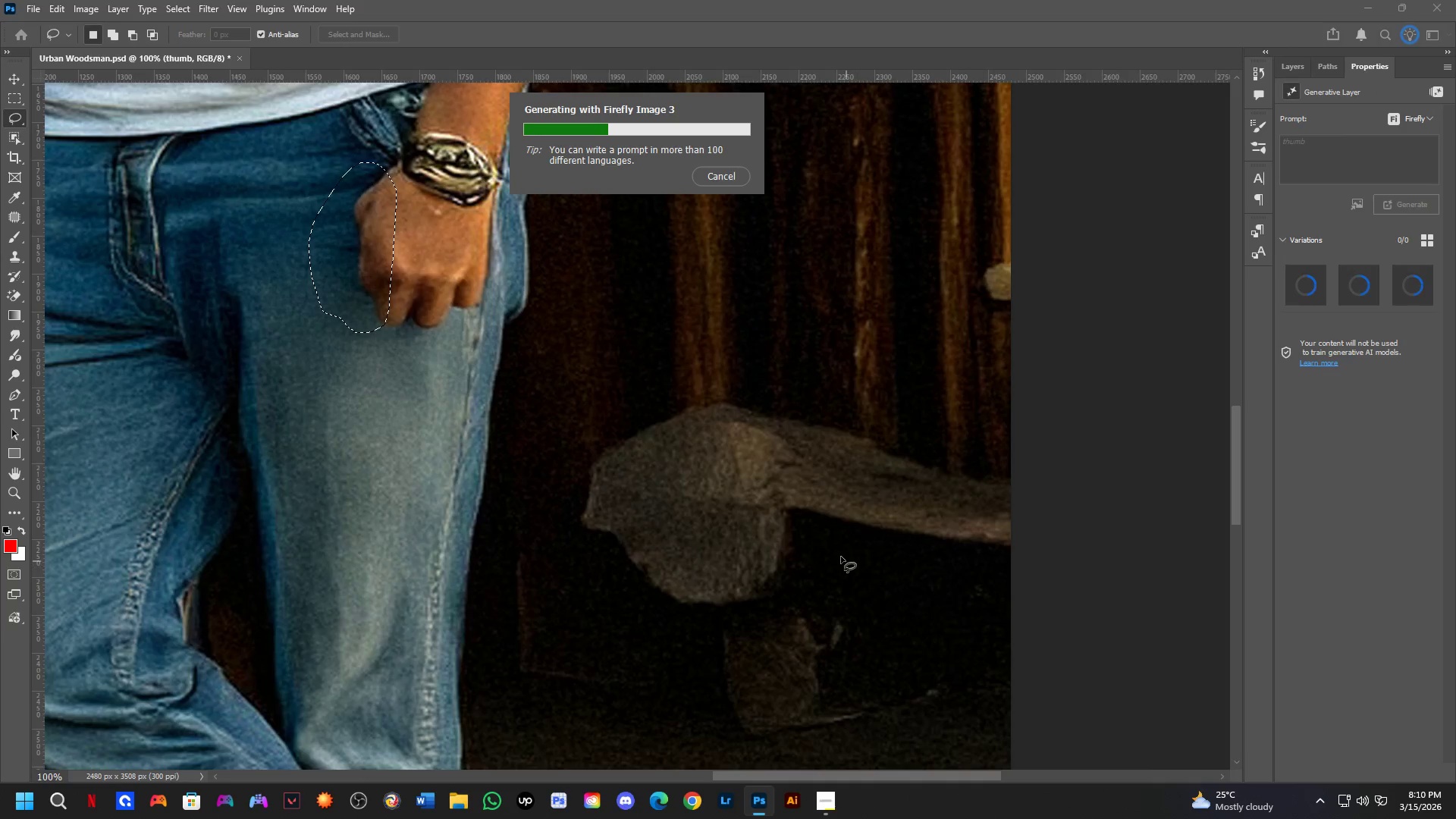 
key(Shift+ShiftLeft)
 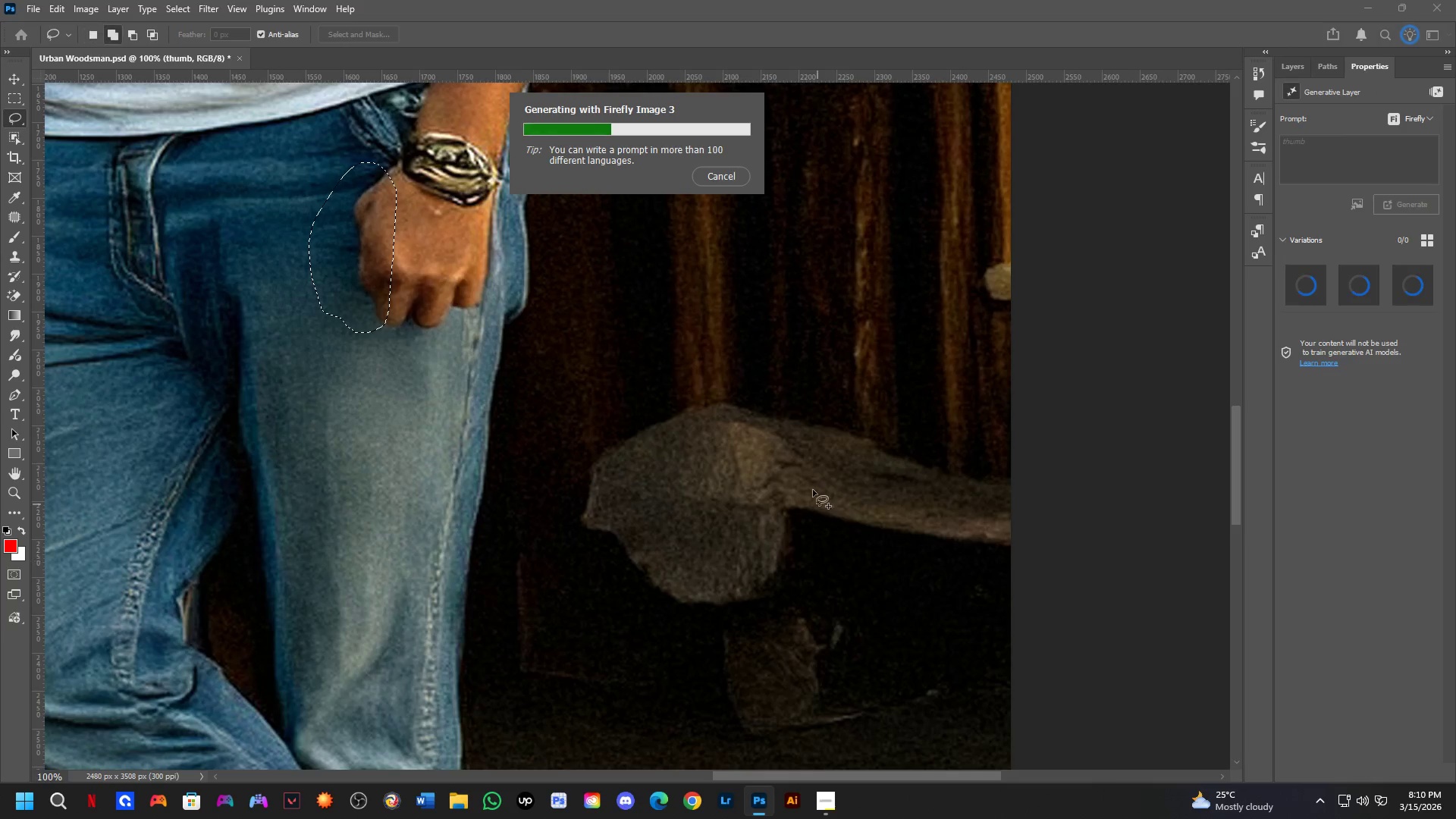 
key(Shift+ShiftLeft)
 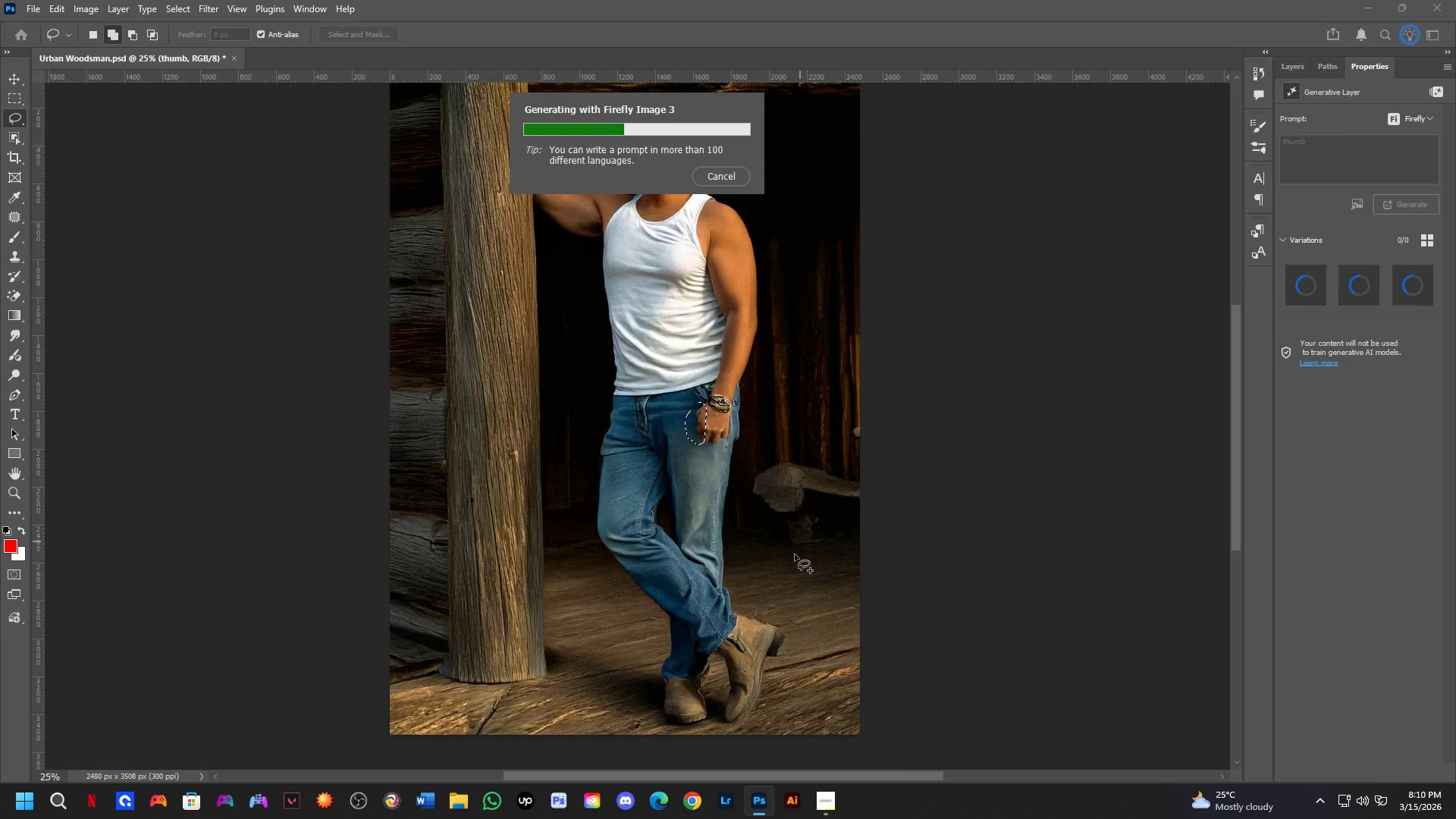 
scroll: coordinate [795, 553], scroll_direction: down, amount: 5.0
 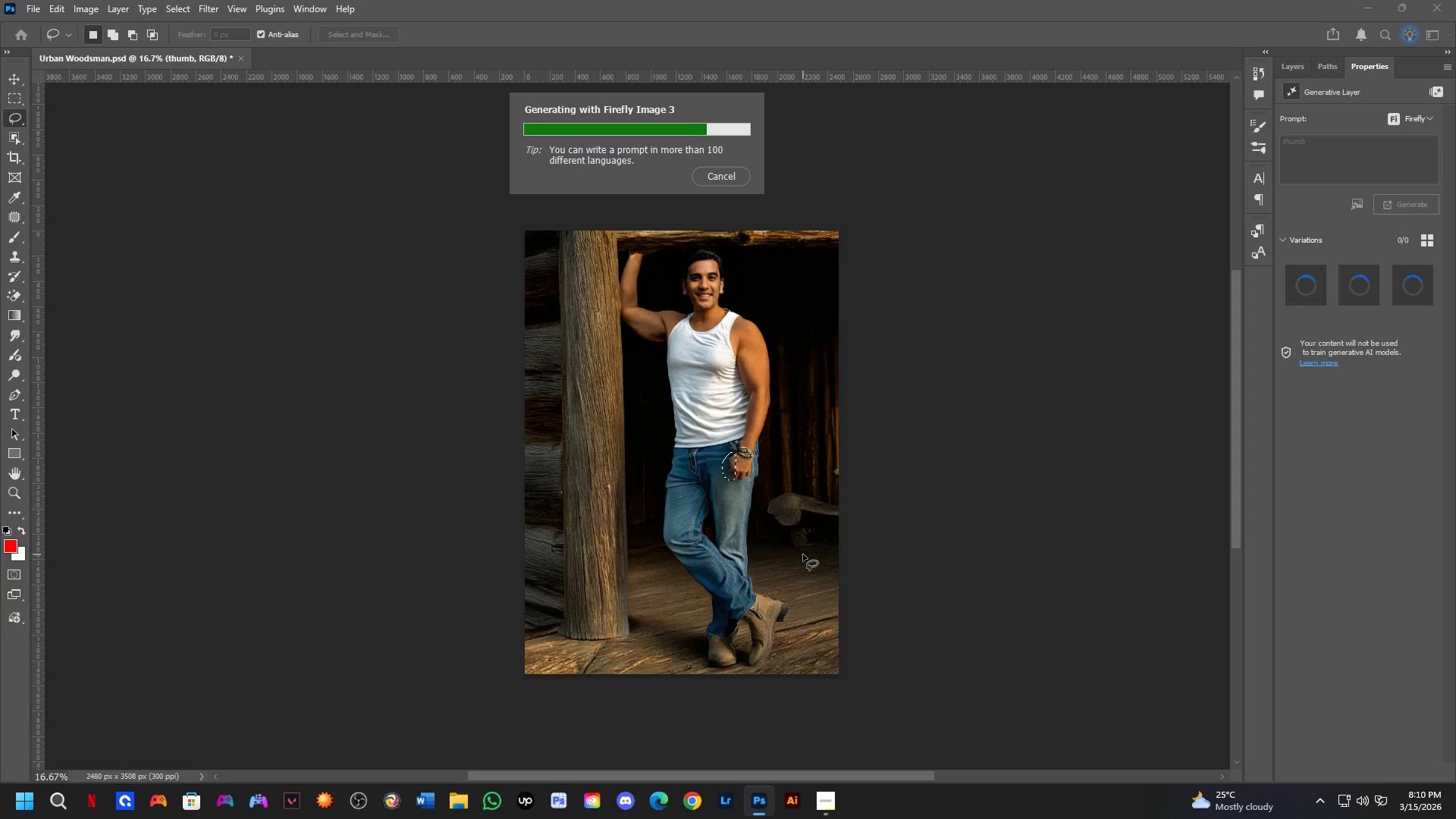 
wait(12.46)
 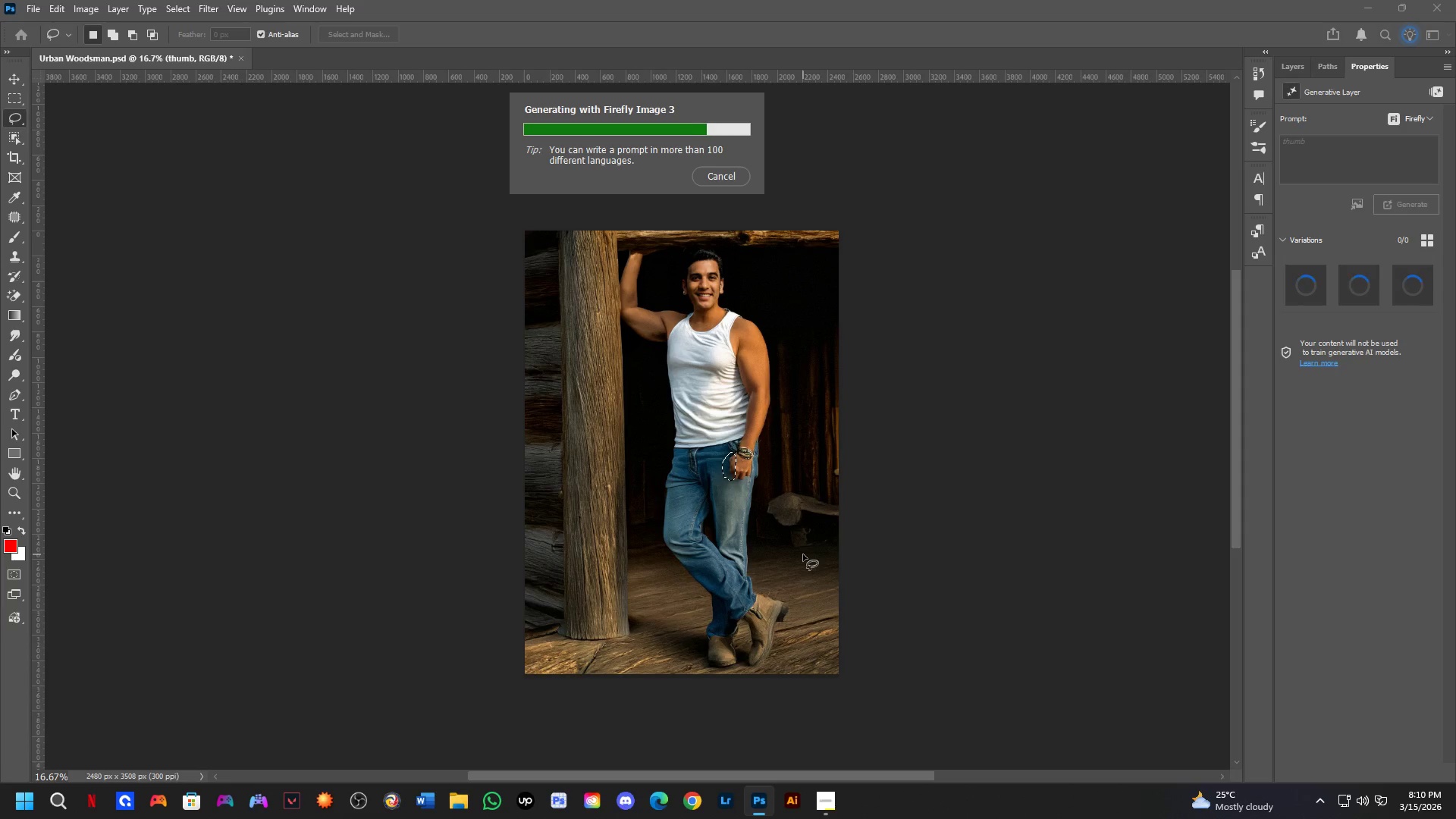 
key(Shift+ShiftLeft)
 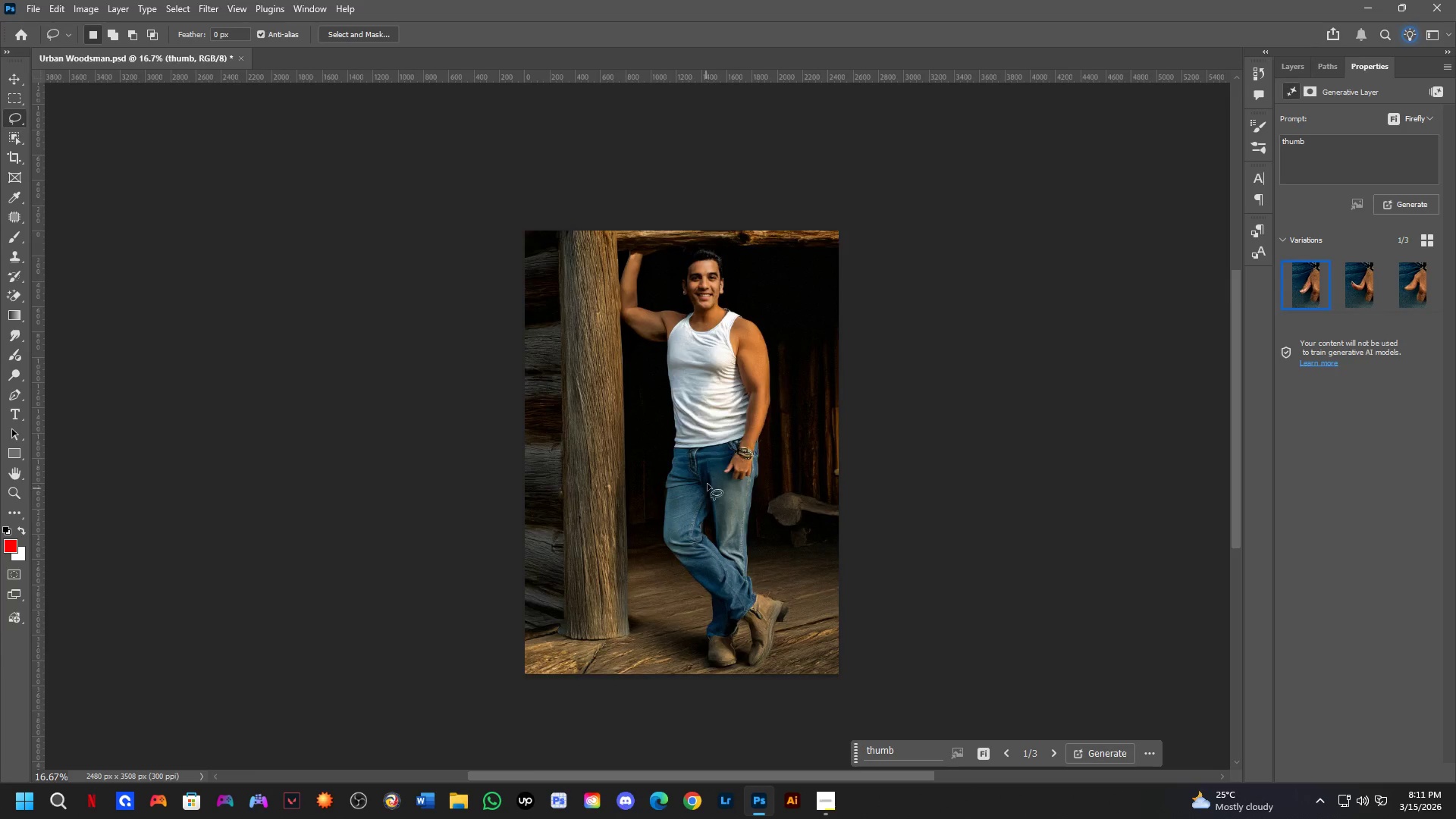 
scroll: coordinate [717, 466], scroll_direction: up, amount: 4.0
 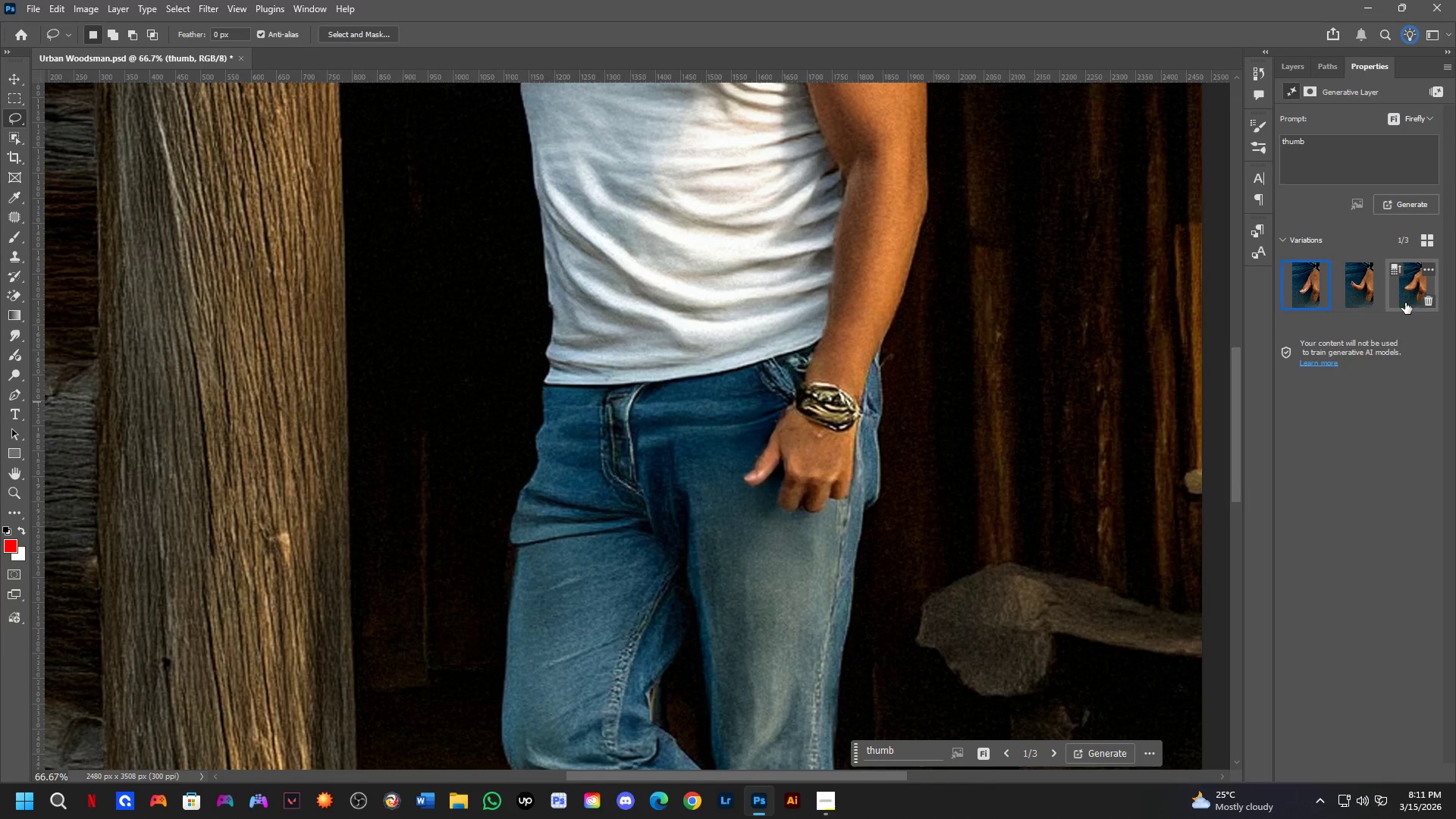 
left_click([1406, 293])
 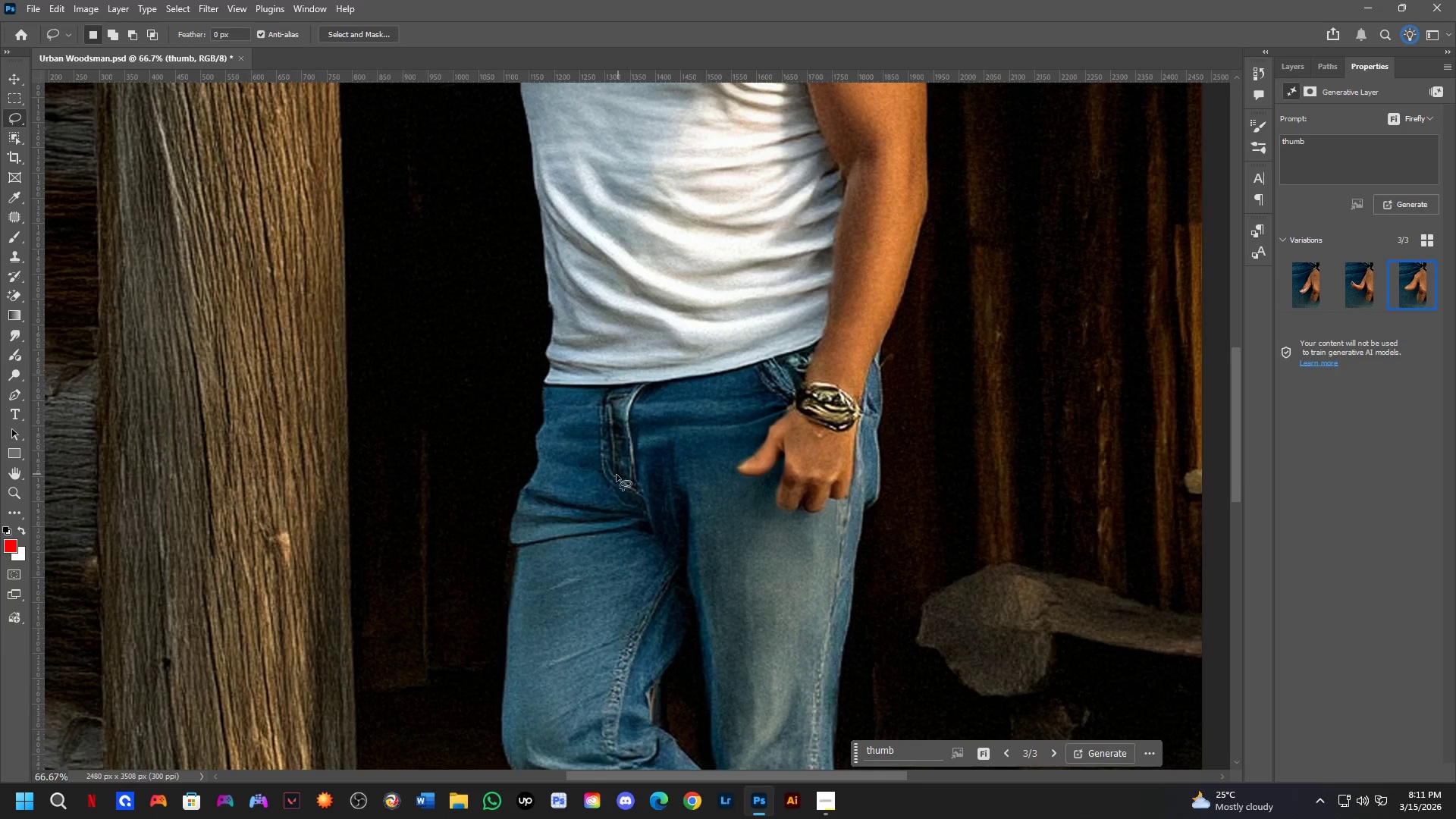 
hold_key(key=Space, duration=0.52)
 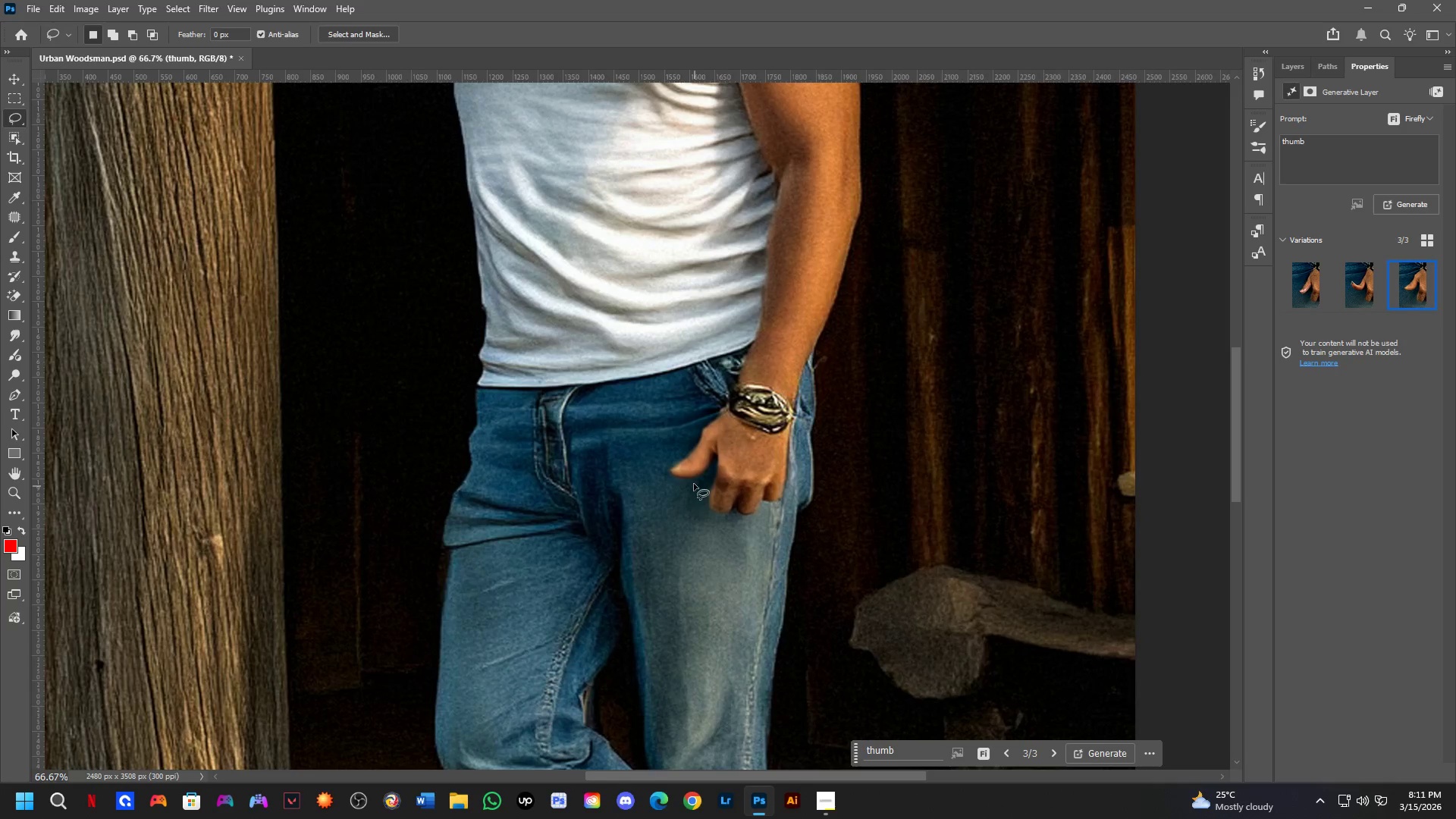 
left_click_drag(start_coordinate=[748, 549], to_coordinate=[717, 554])
 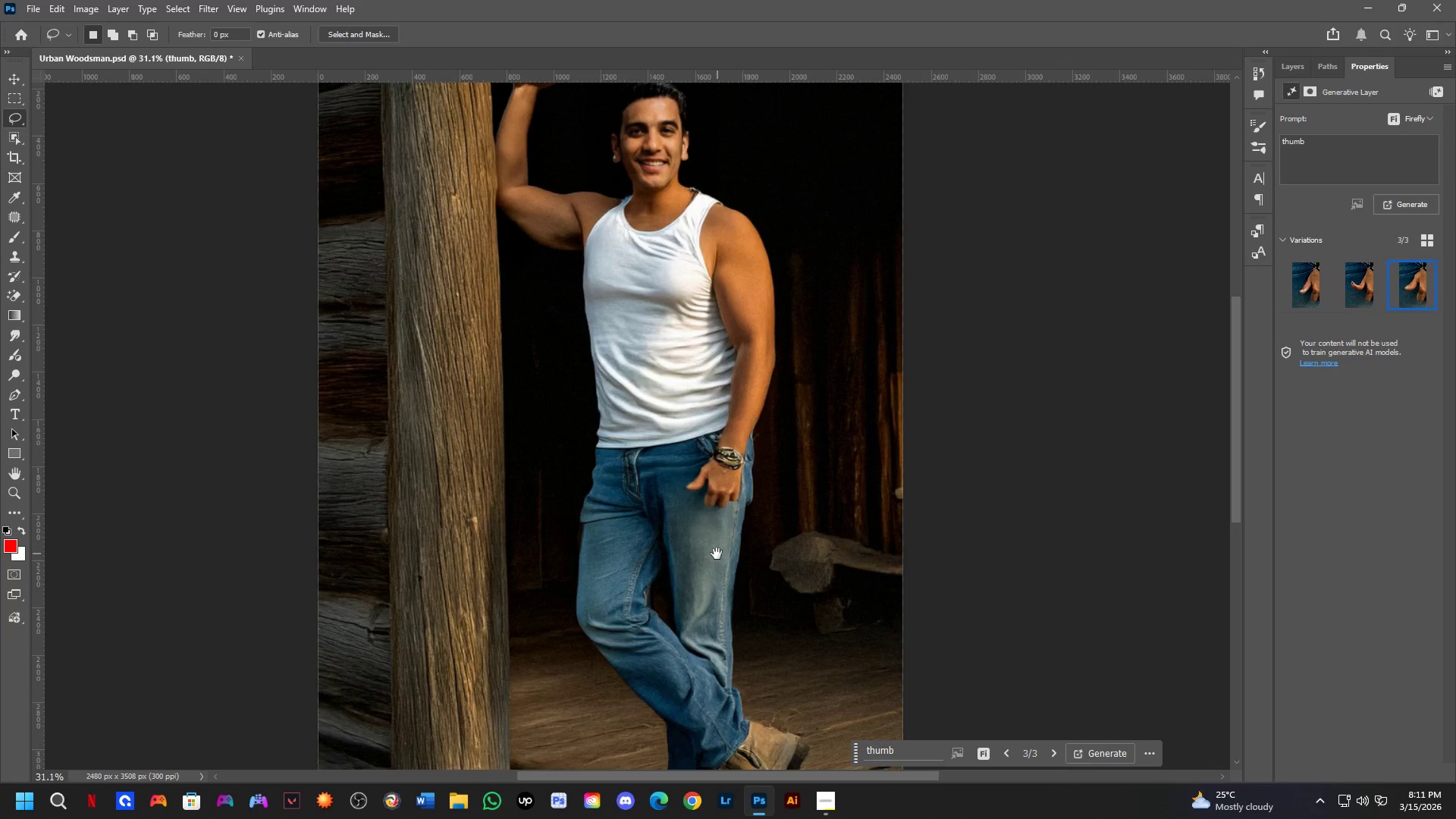 
scroll: coordinate [740, 513], scroll_direction: down, amount: 8.0
 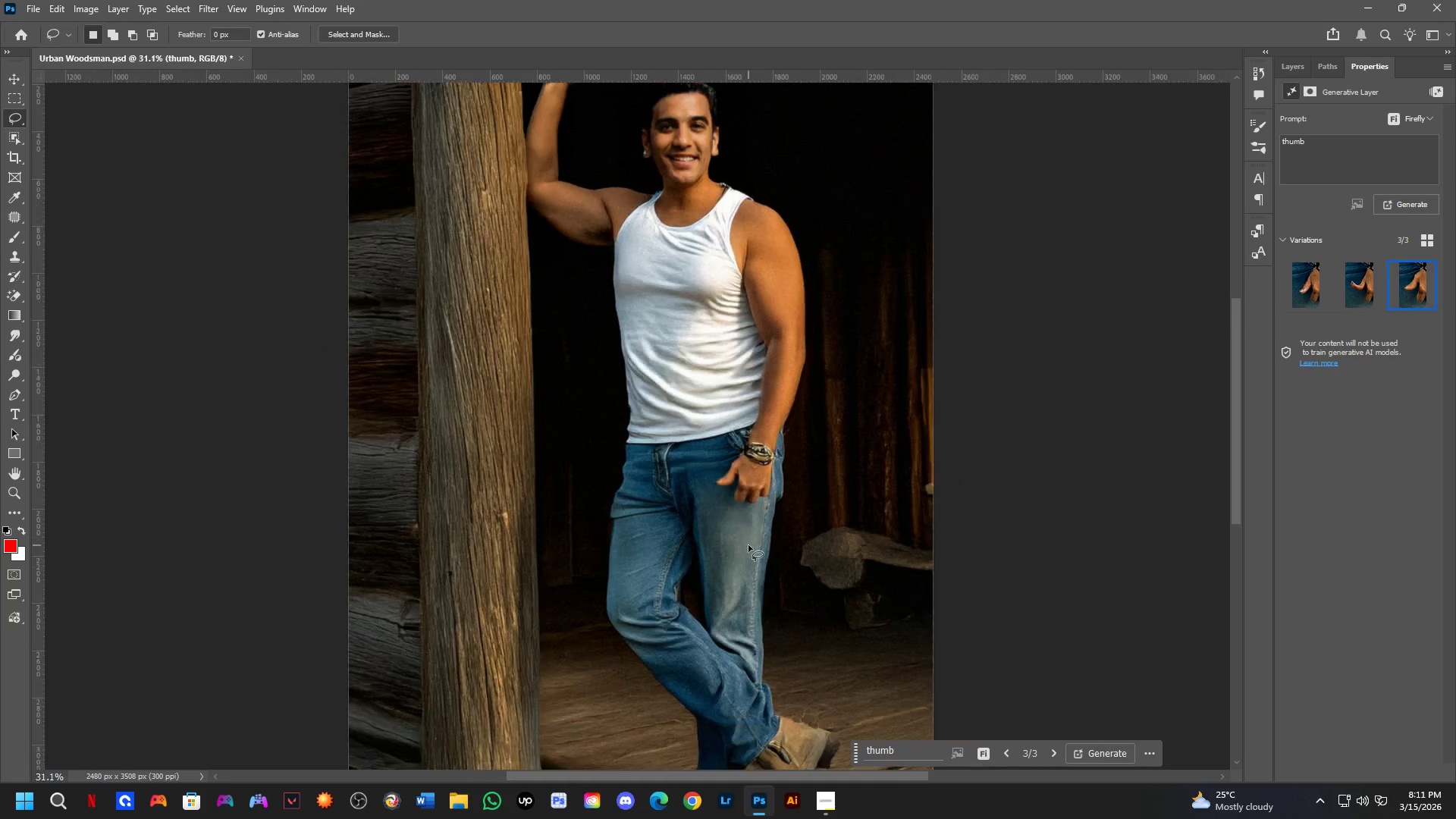 
scroll: coordinate [696, 492], scroll_direction: up, amount: 8.0
 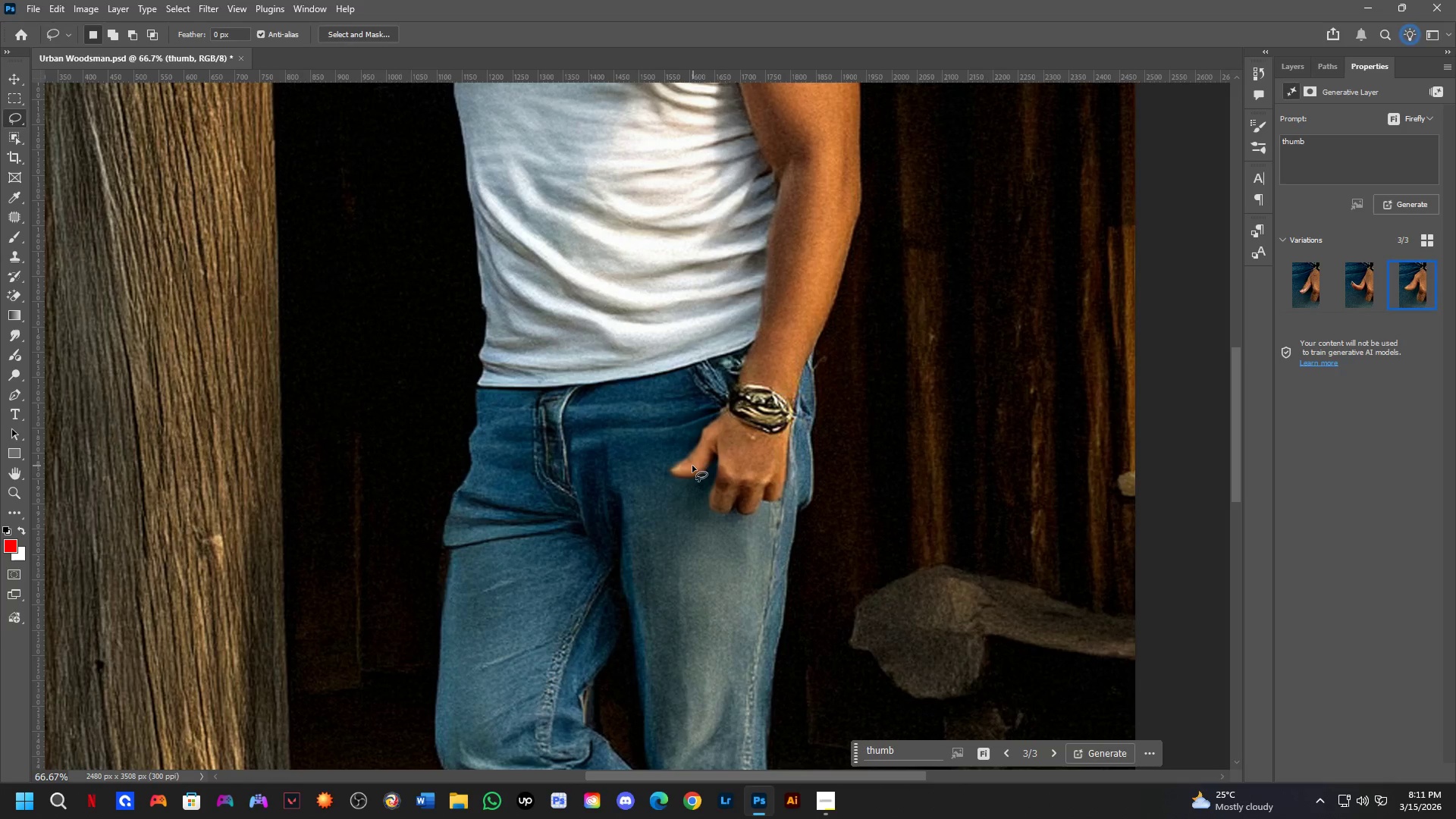 
left_click_drag(start_coordinate=[688, 466], to_coordinate=[699, 452])
 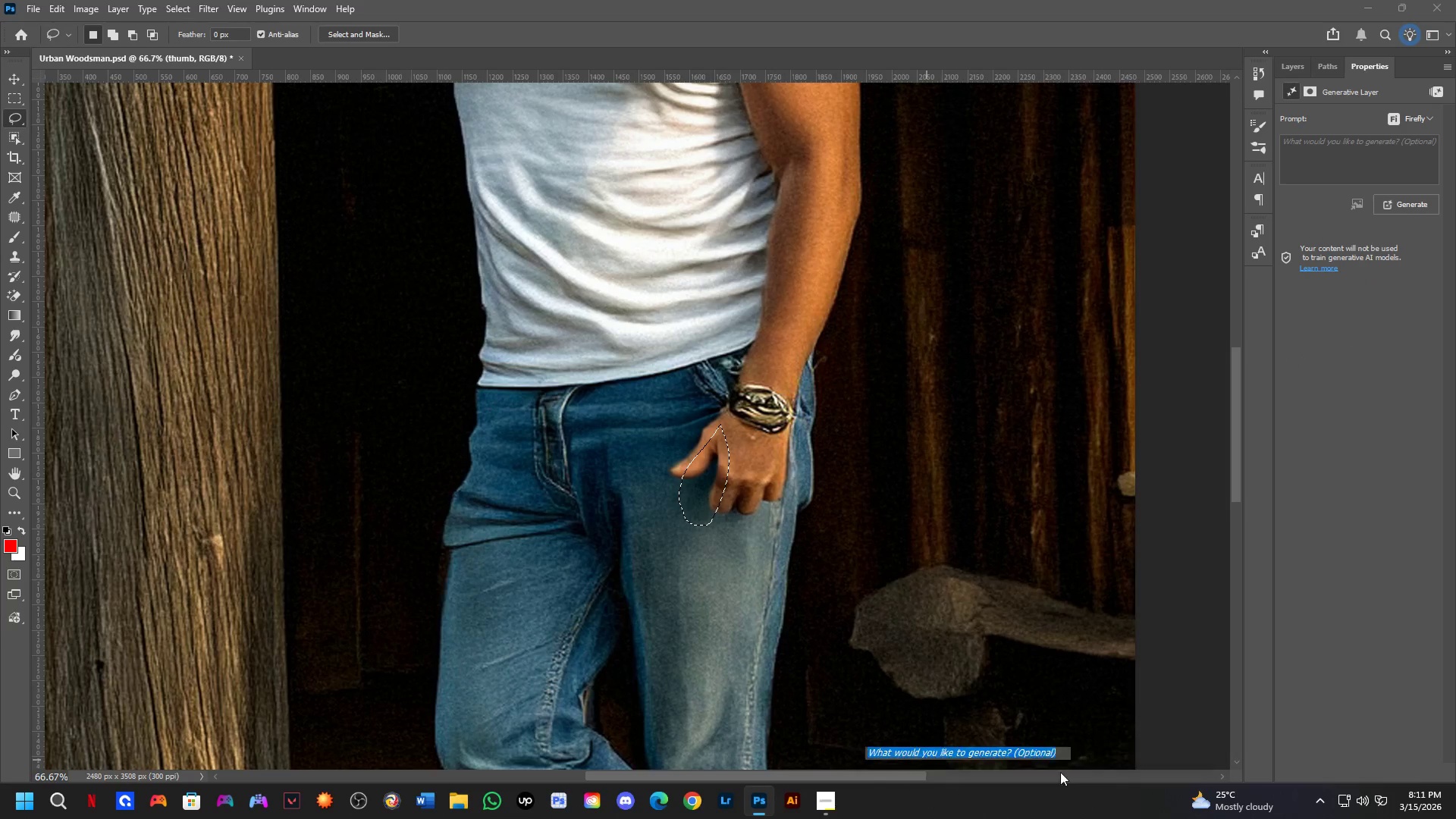 
double_click([1257, 750])
 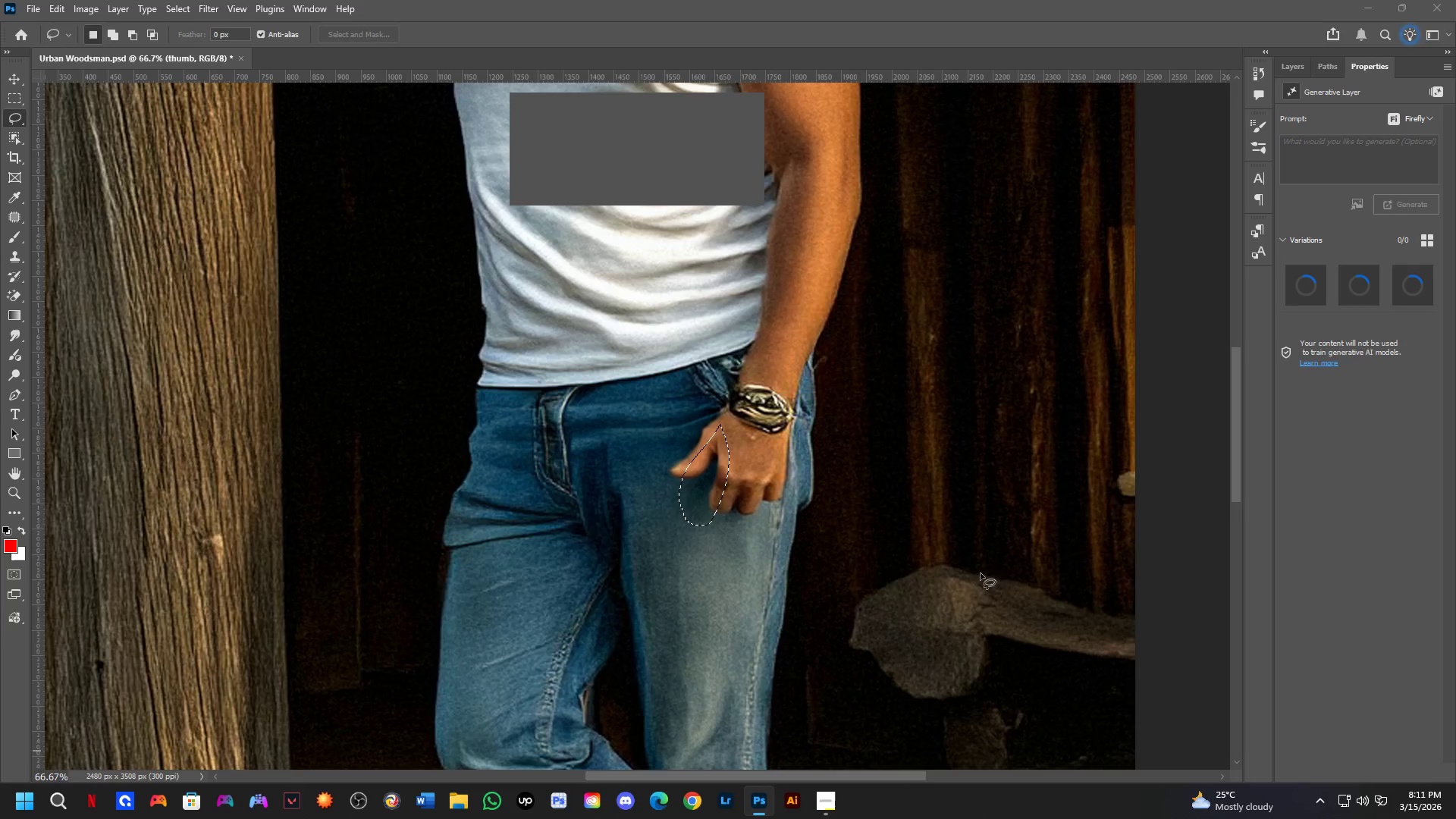 
key(Shift+ShiftLeft)
 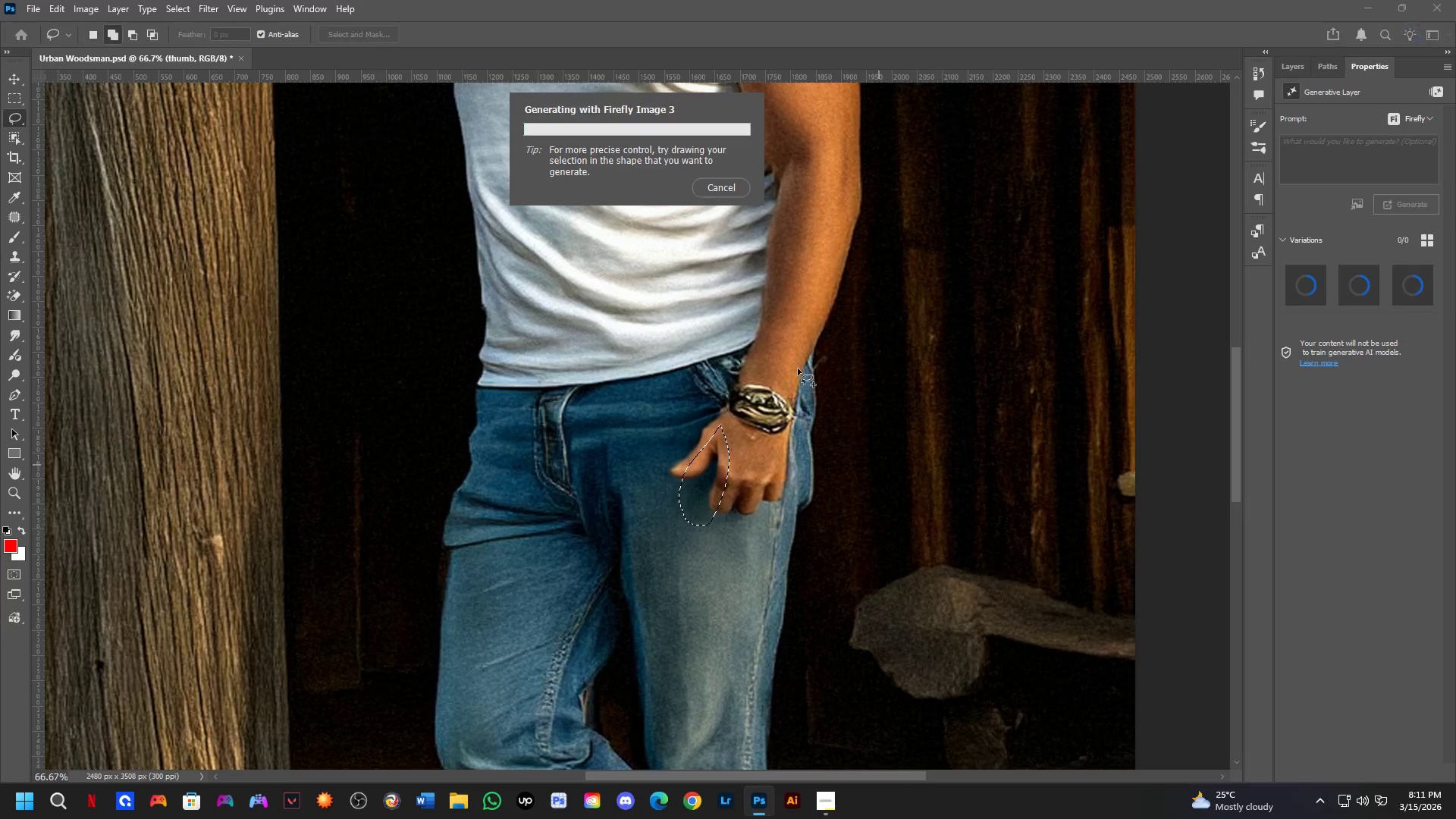 
key(Shift+ShiftLeft)
 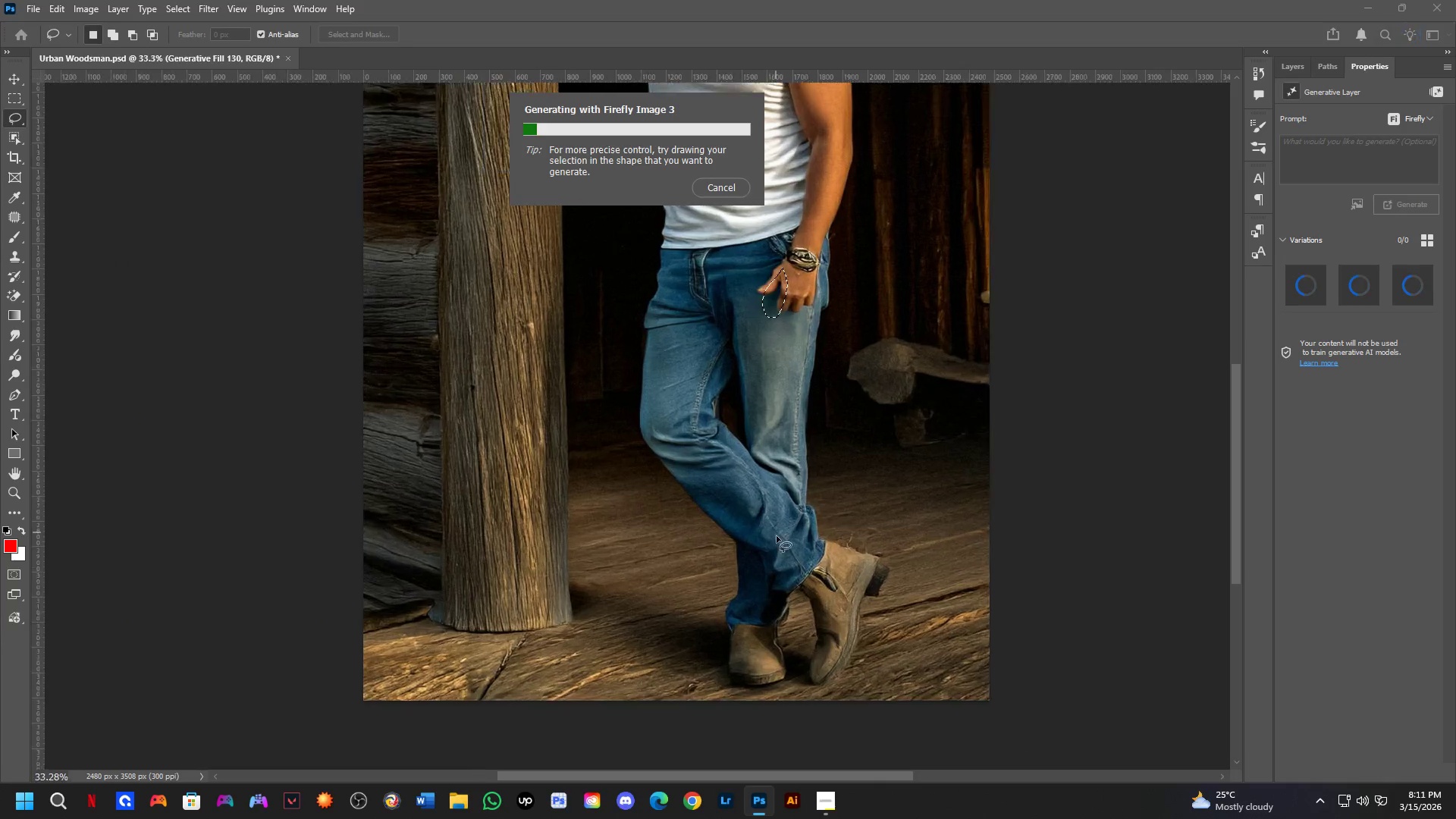 
hold_key(key=ShiftLeft, duration=0.33)
 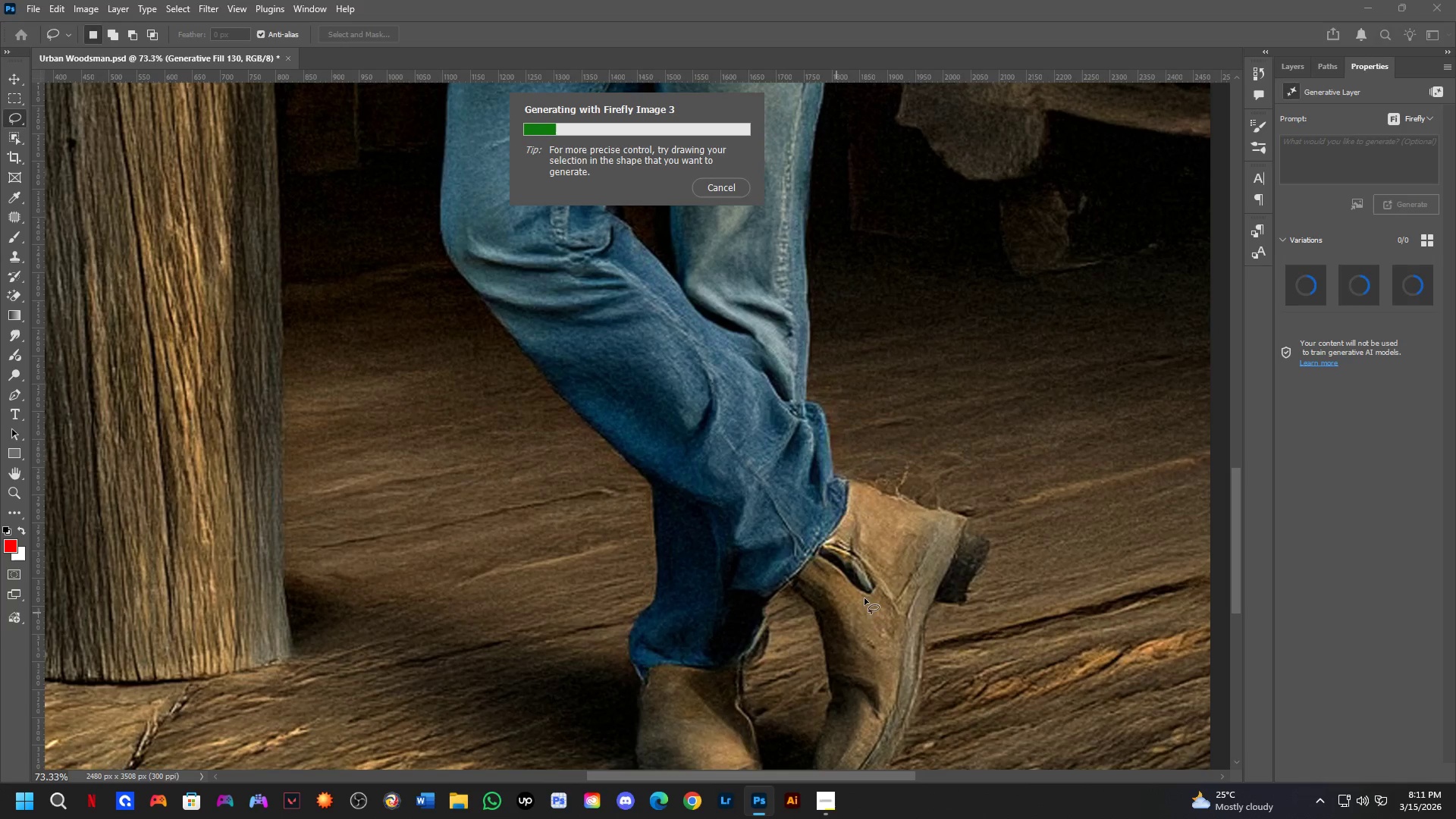 
hold_key(key=ShiftLeft, duration=0.36)
 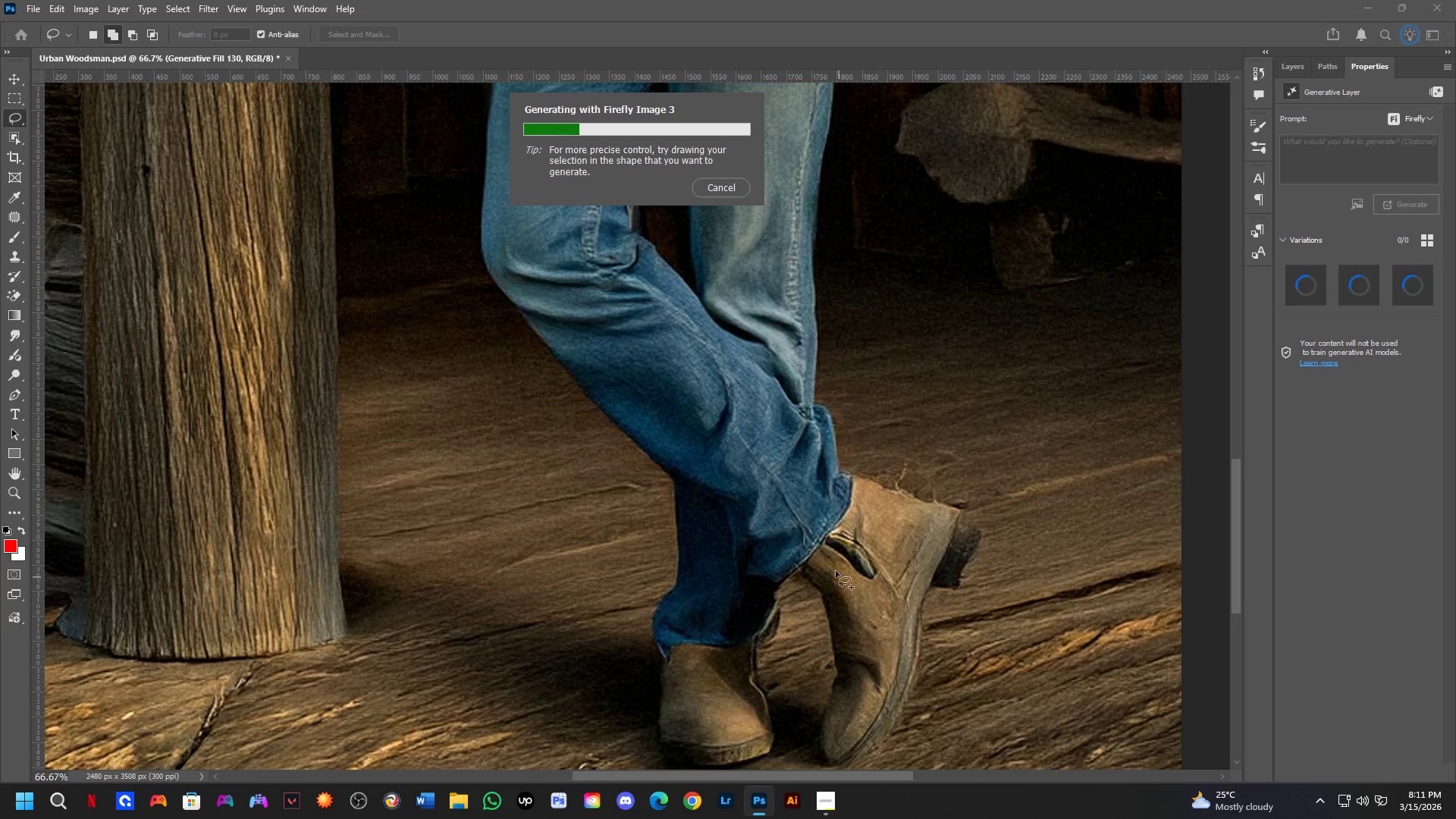 
scroll: coordinate [817, 612], scroll_direction: up, amount: 4.0
 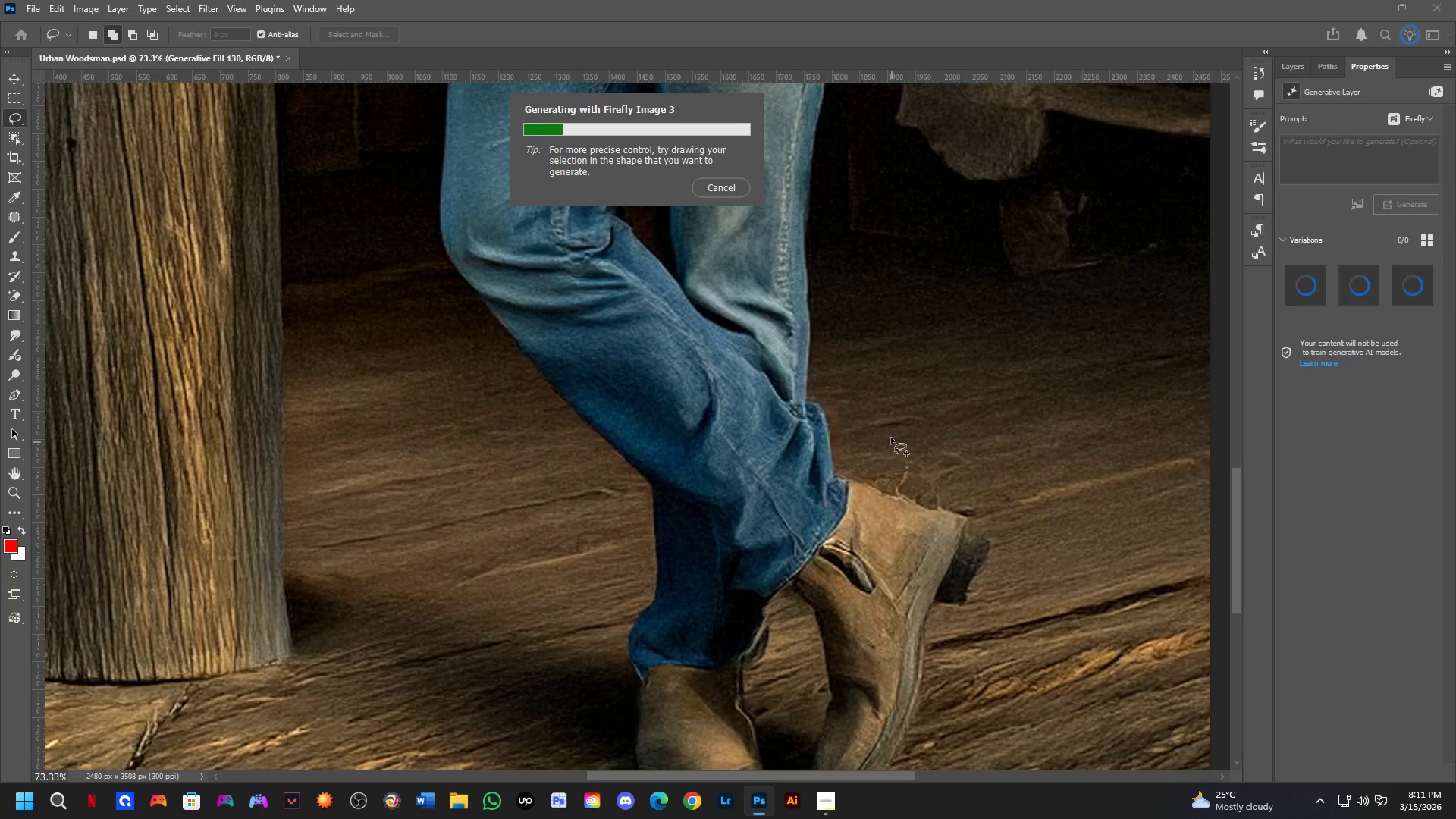 
hold_key(key=ShiftLeft, duration=0.61)
 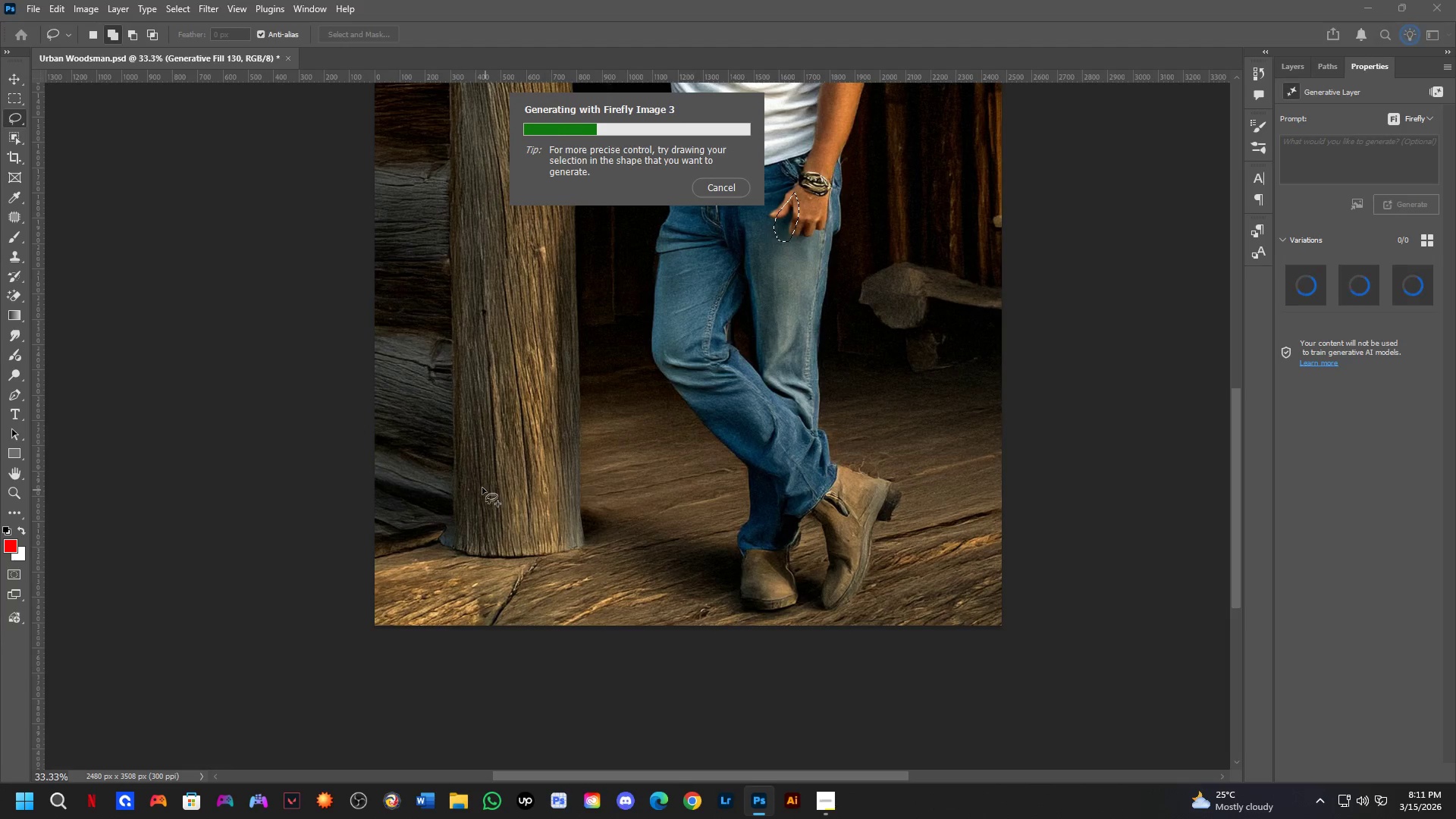 
scroll: coordinate [891, 435], scroll_direction: down, amount: 1.0
 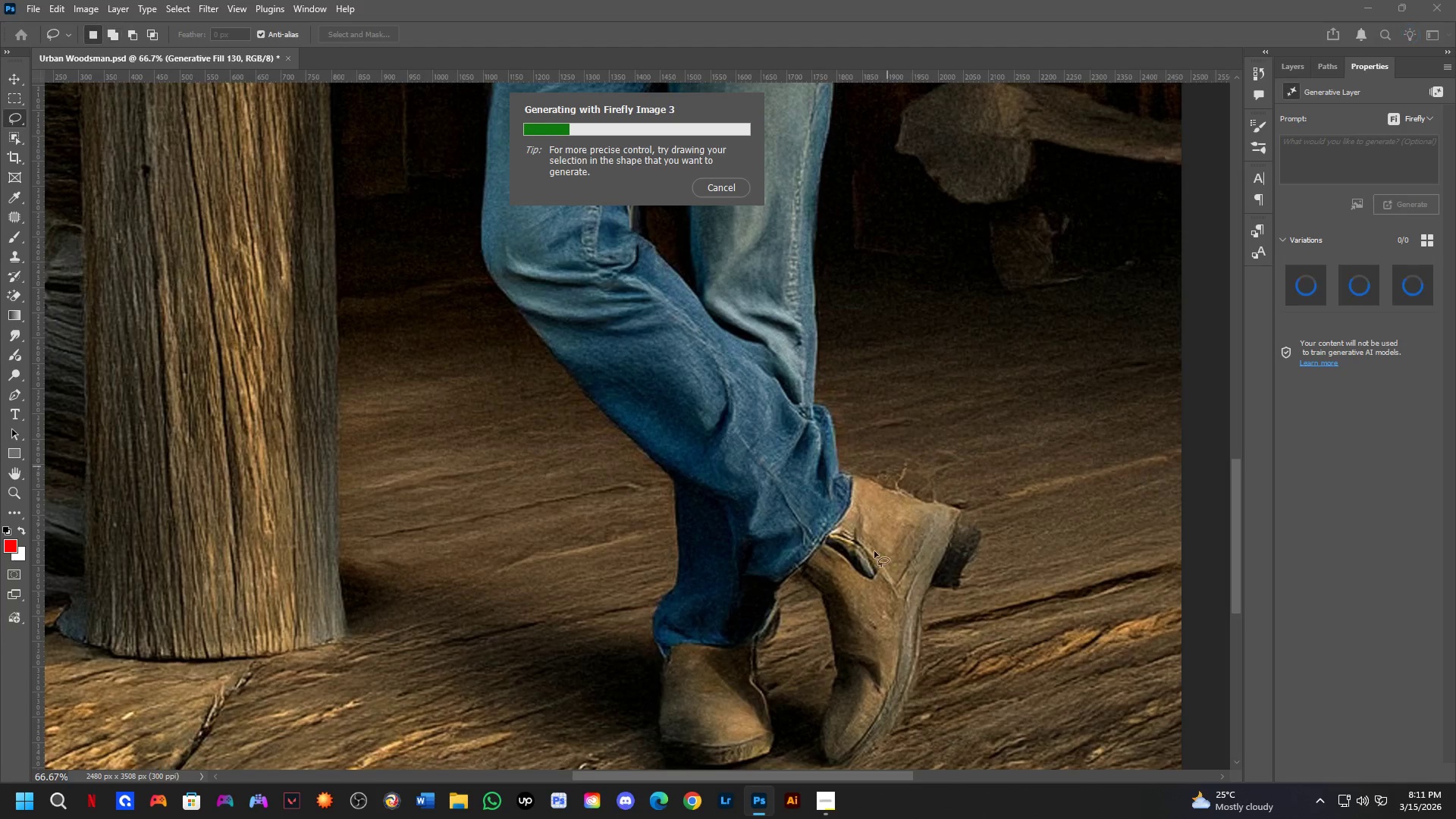 
hold_key(key=ShiftLeft, duration=0.39)
 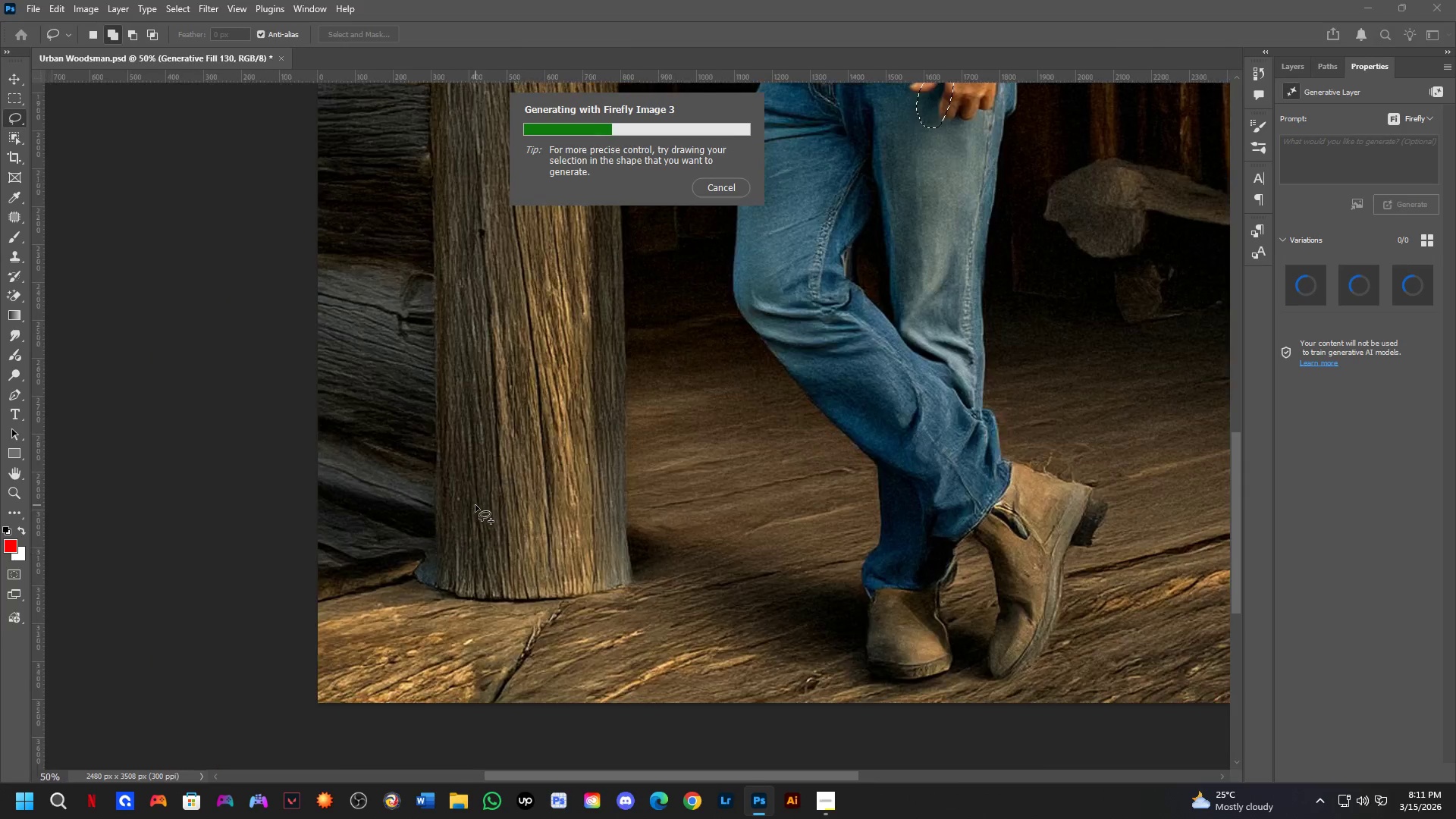 
scroll: coordinate [821, 431], scroll_direction: down, amount: 2.0
 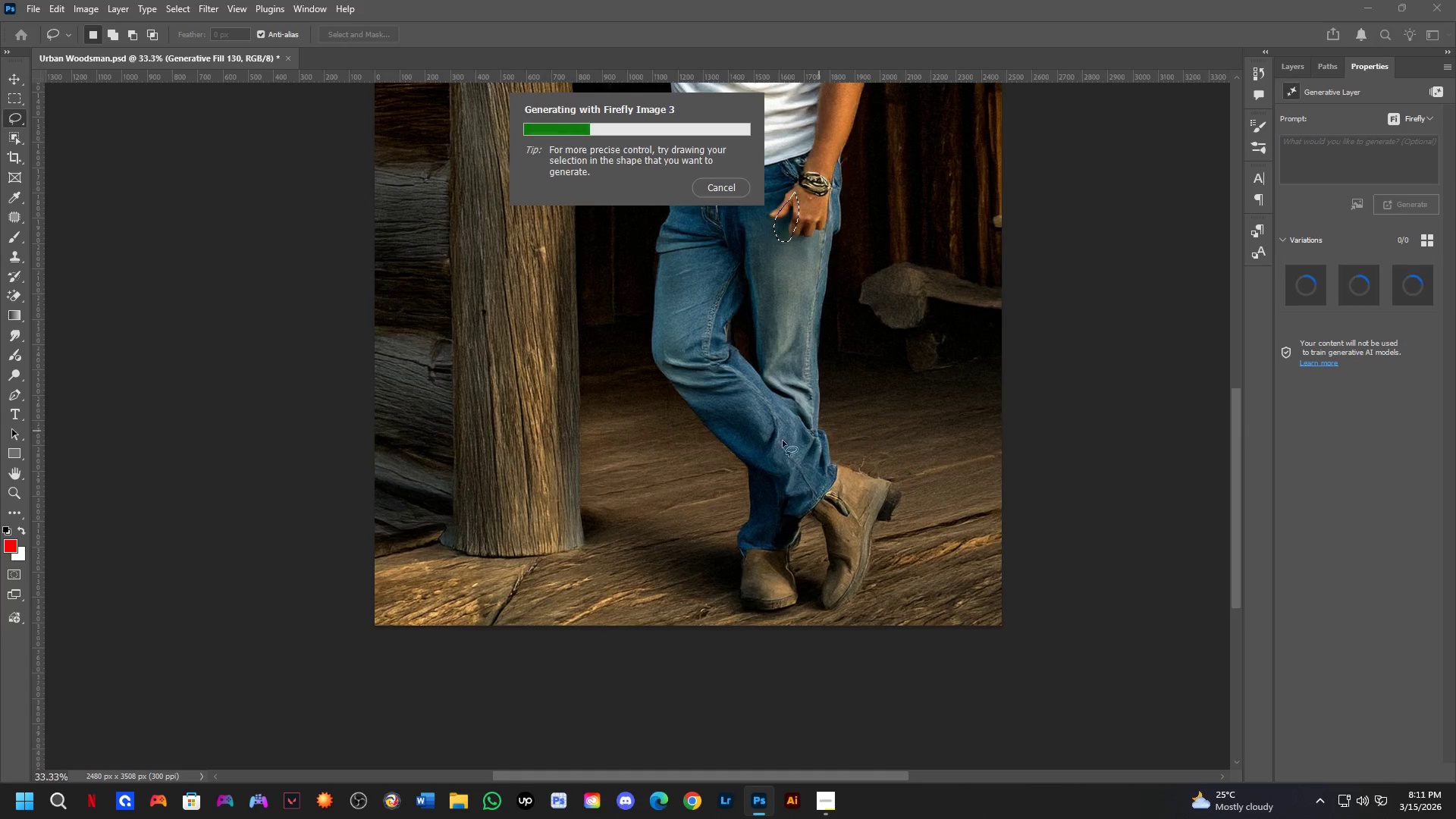 
key(Shift+ShiftLeft)
 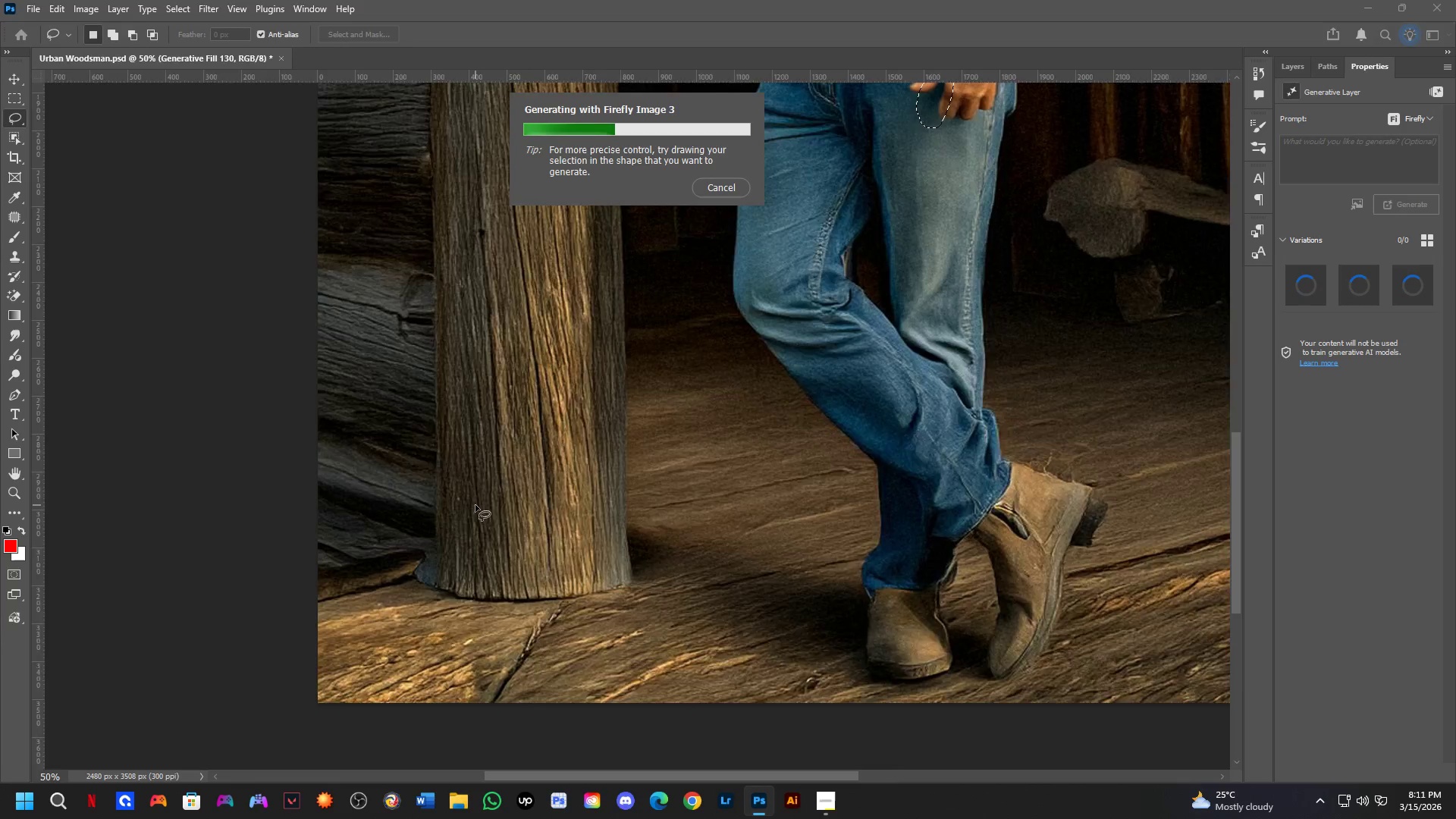 
key(Shift+ShiftLeft)
 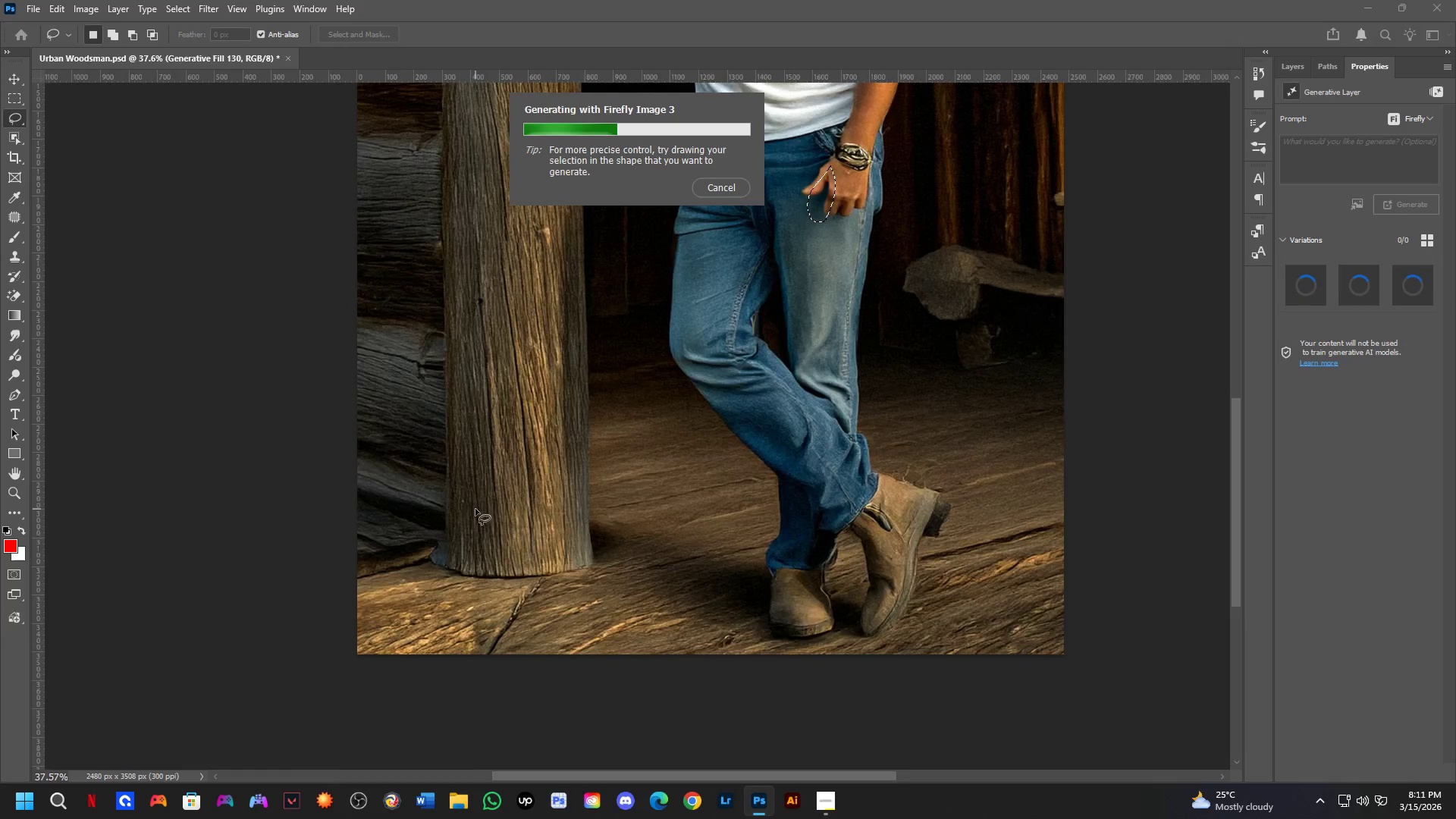 
hold_key(key=ShiftLeft, duration=0.83)
hold_key(key=ShiftLeft, duration=1.52)
scroll: coordinate [541, 408], scroll_direction: down, amount: 2.0
 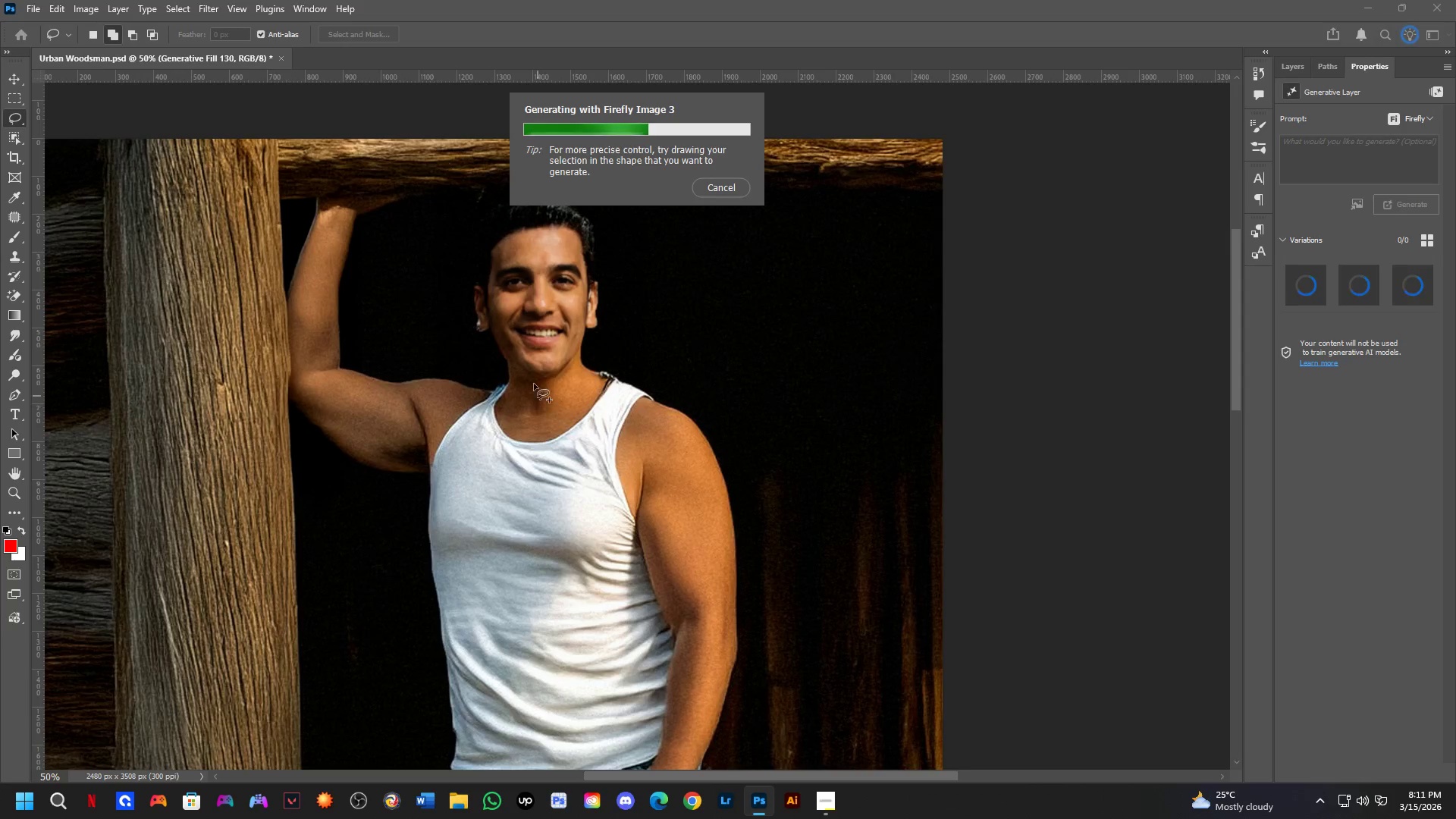 
hold_key(key=ShiftLeft, duration=0.56)
scroll: coordinate [468, 337], scroll_direction: up, amount: 2.0
 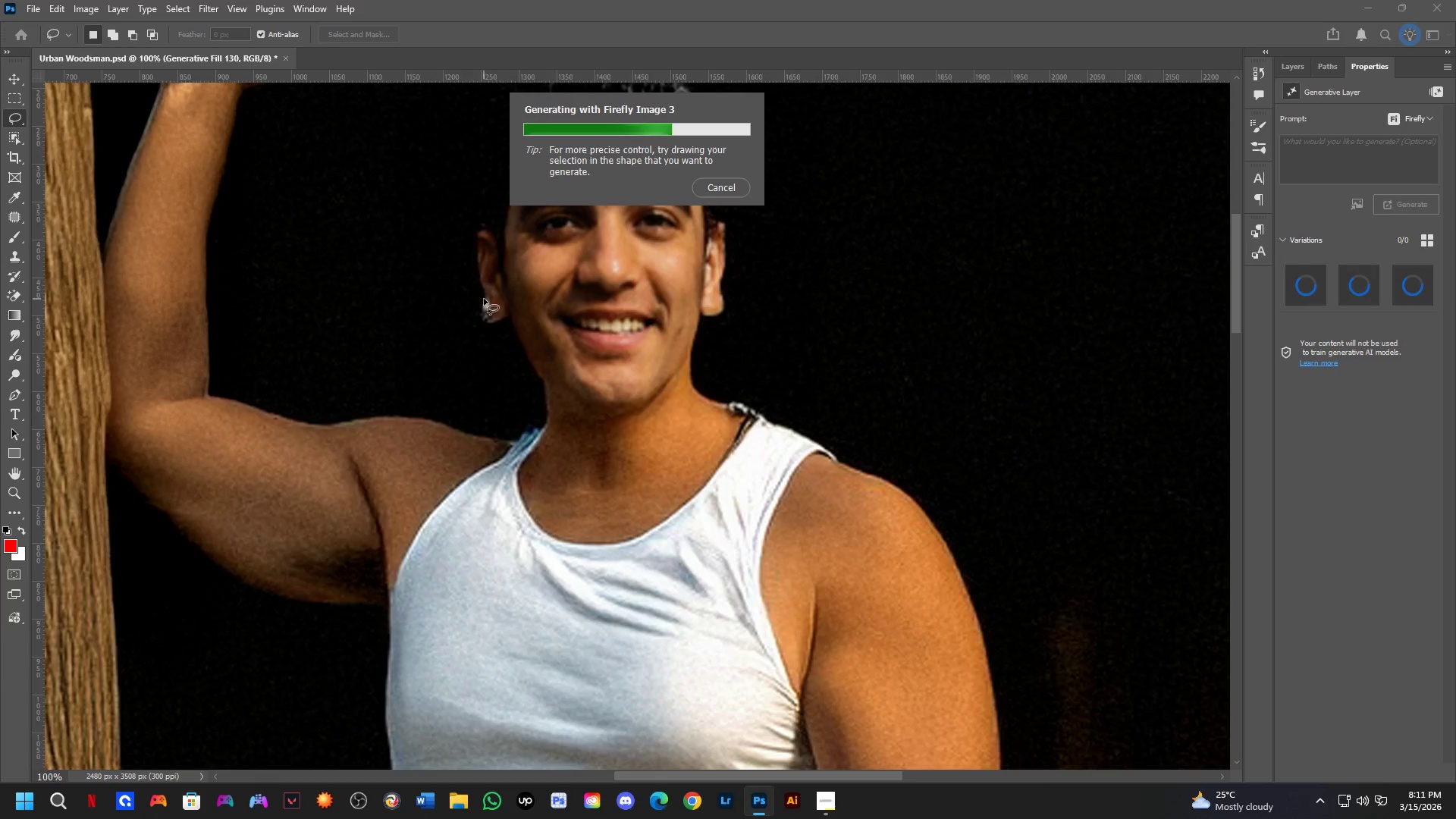 
hold_key(key=ShiftLeft, duration=0.53)
 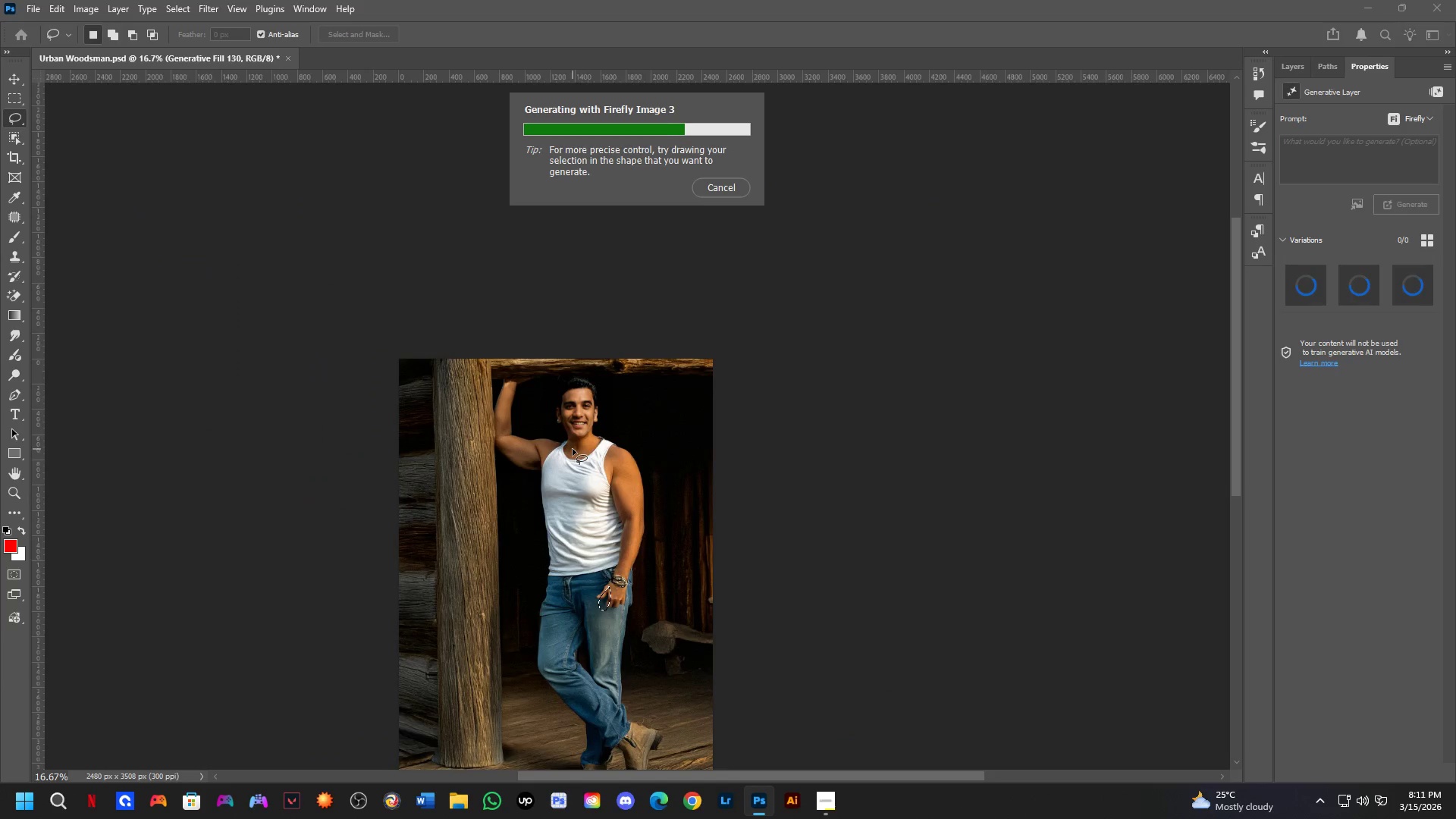 
key(Shift+ShiftLeft)
 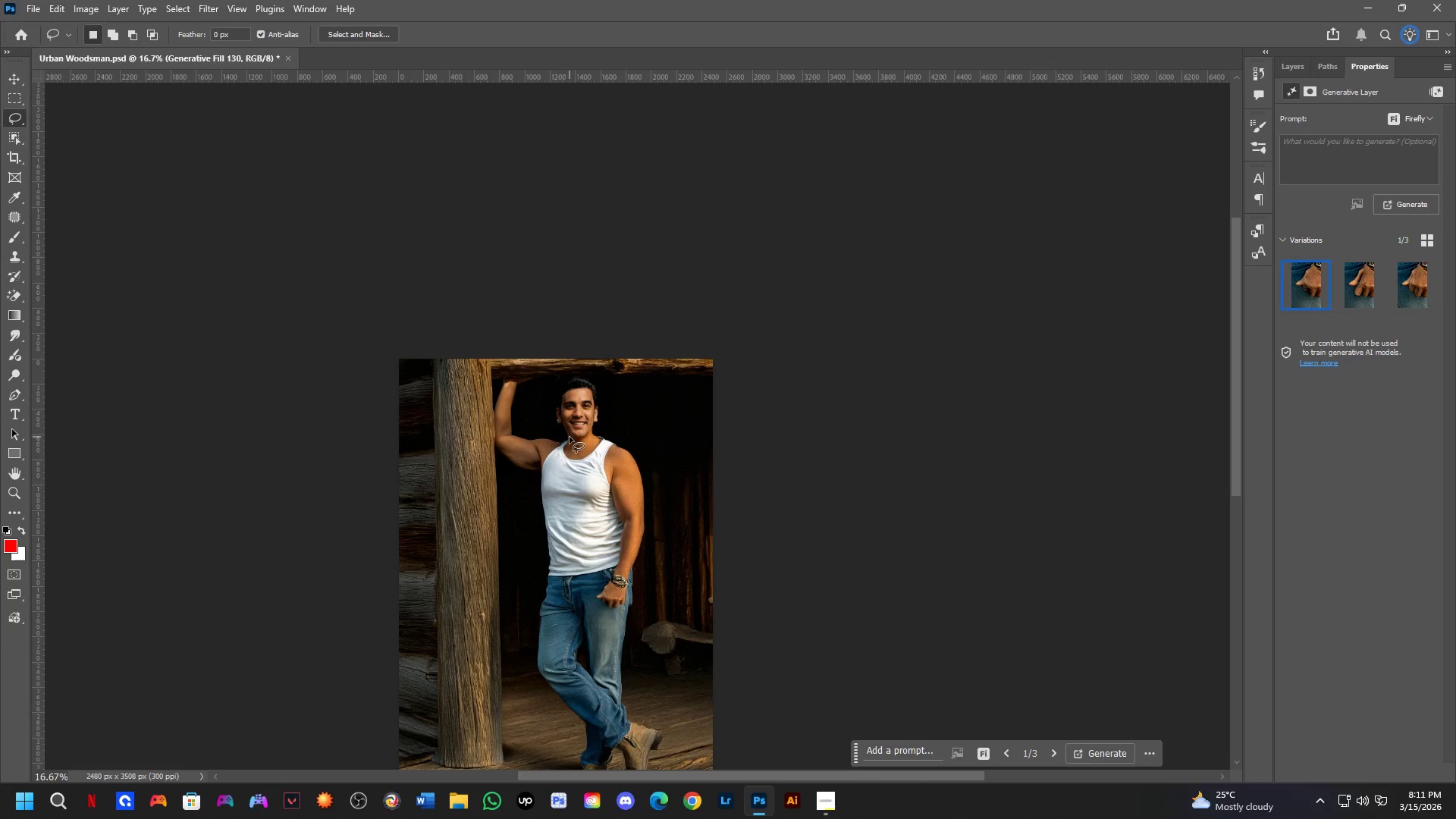 
scroll: coordinate [573, 449], scroll_direction: down, amount: 5.0
 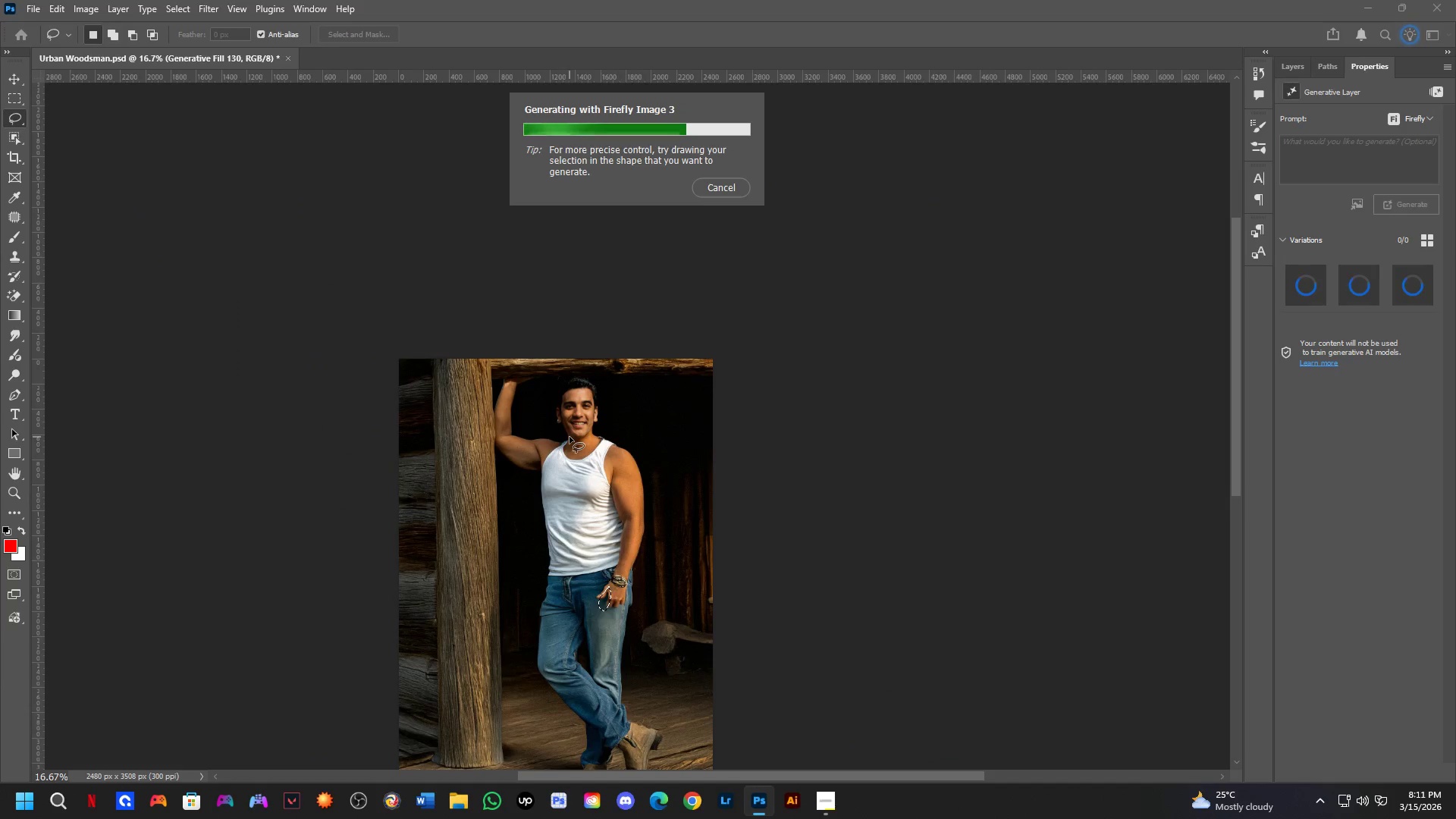 
wait(36.06)
 